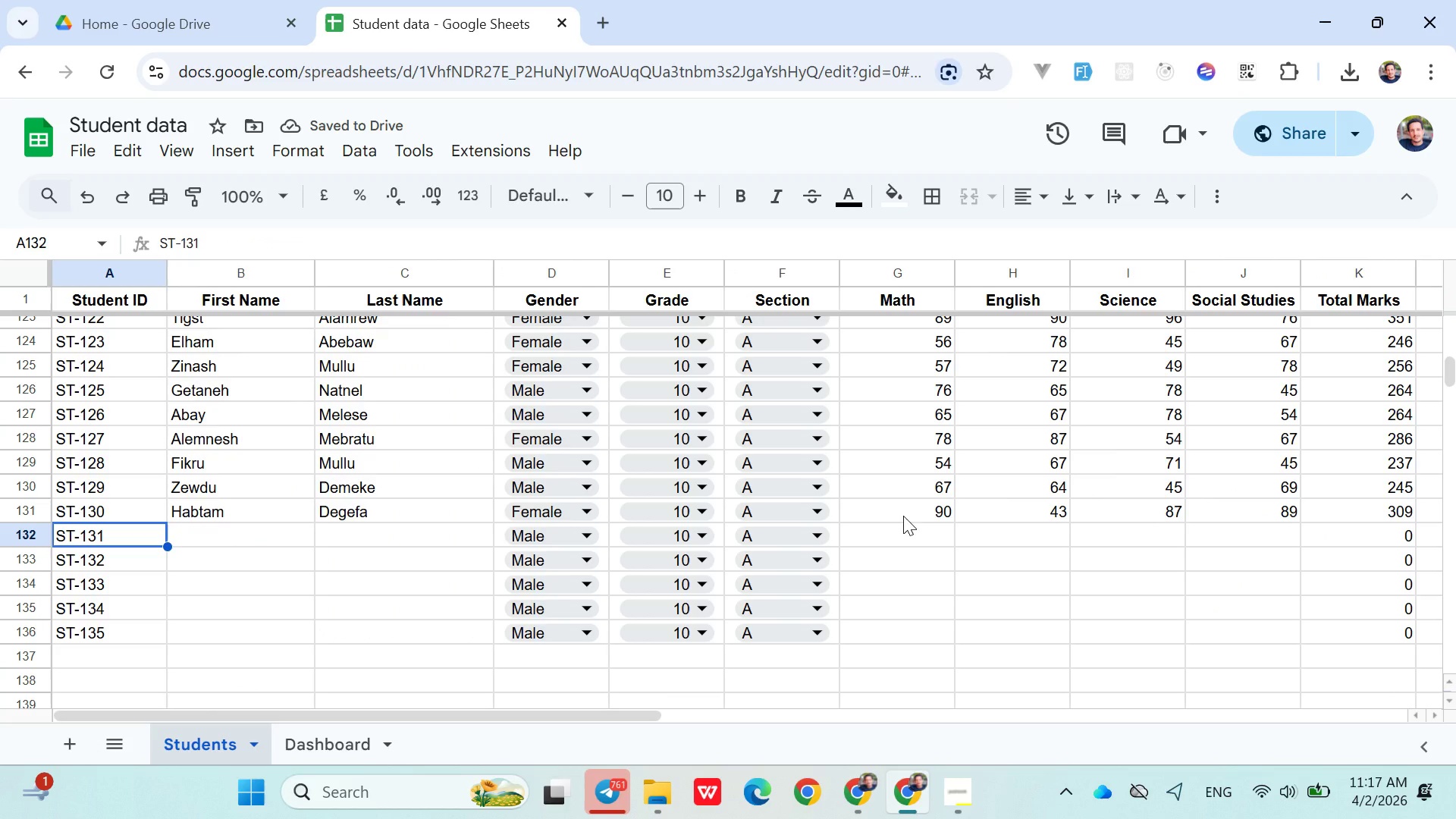 
key(ArrowRight)
 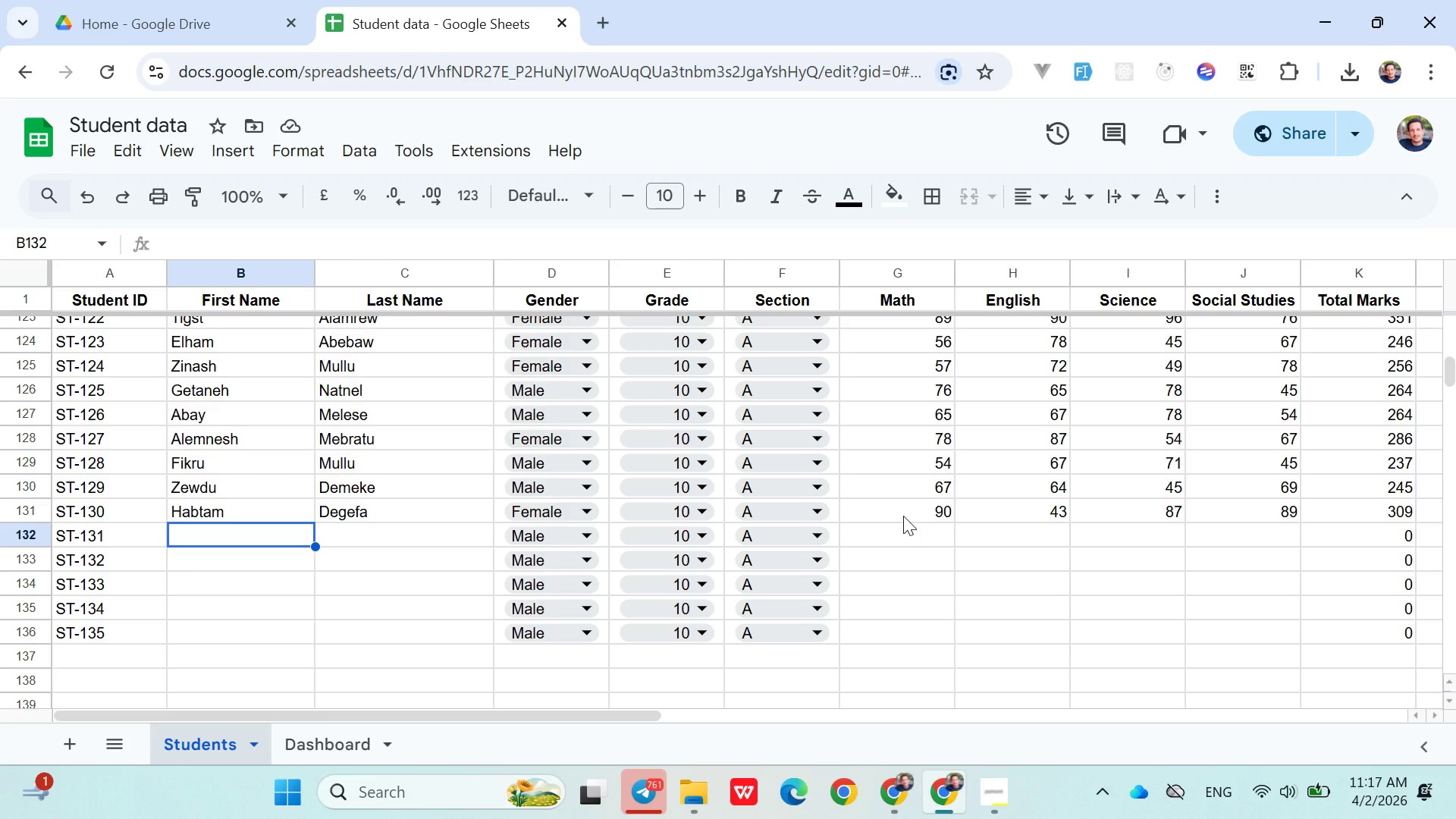 
wait(9.66)
 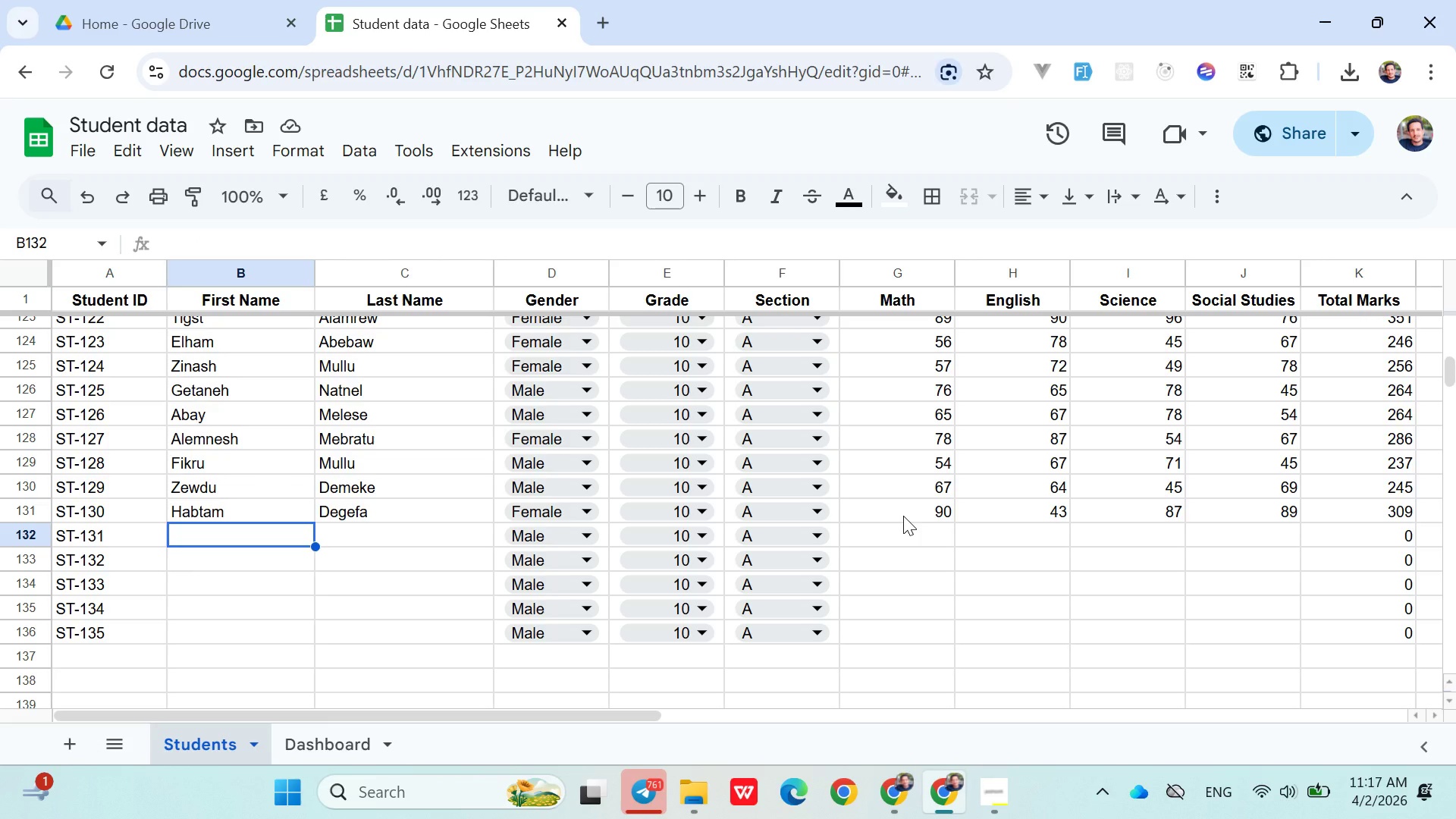 
type(Merem)
 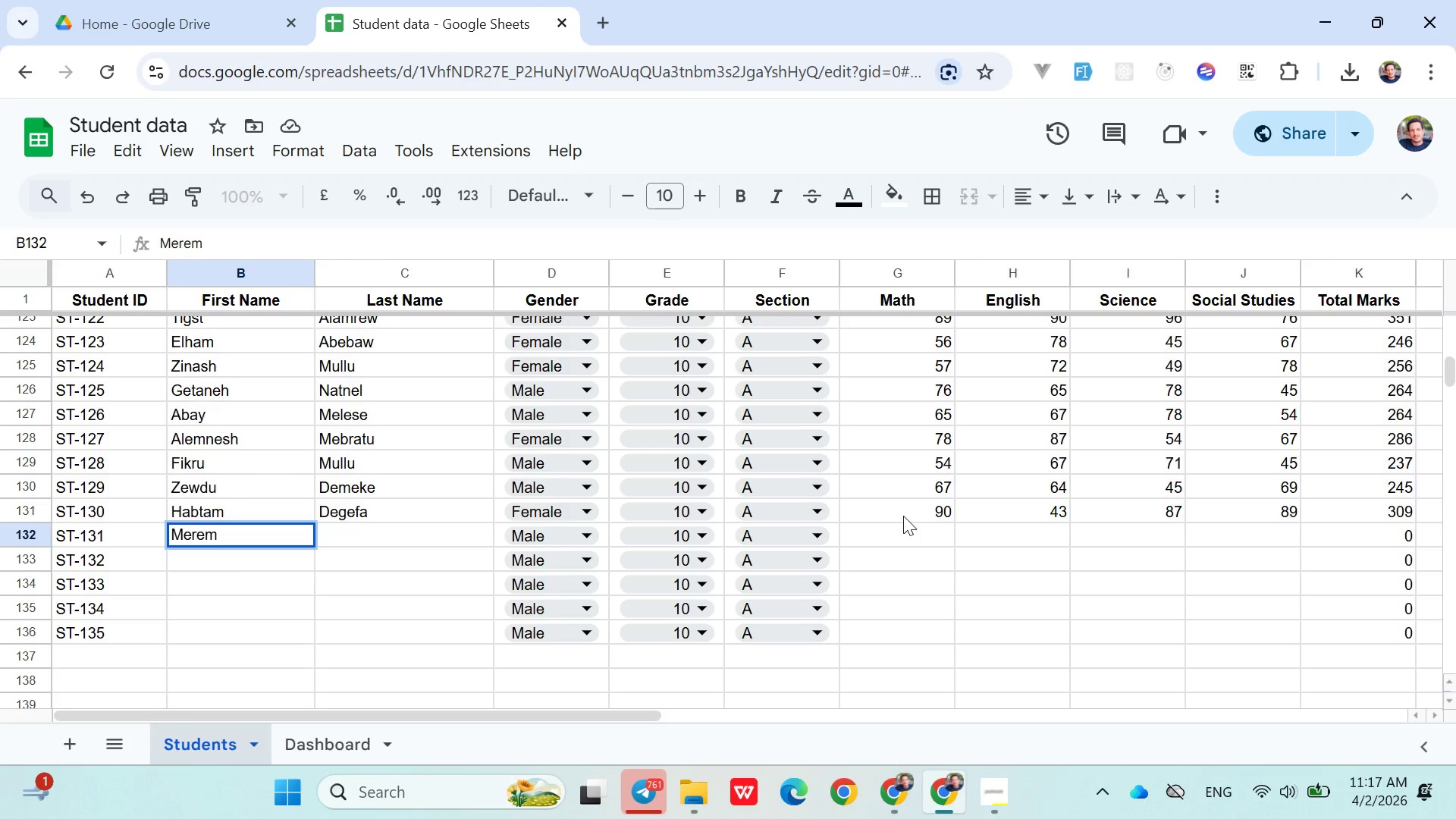 
key(ArrowRight)
 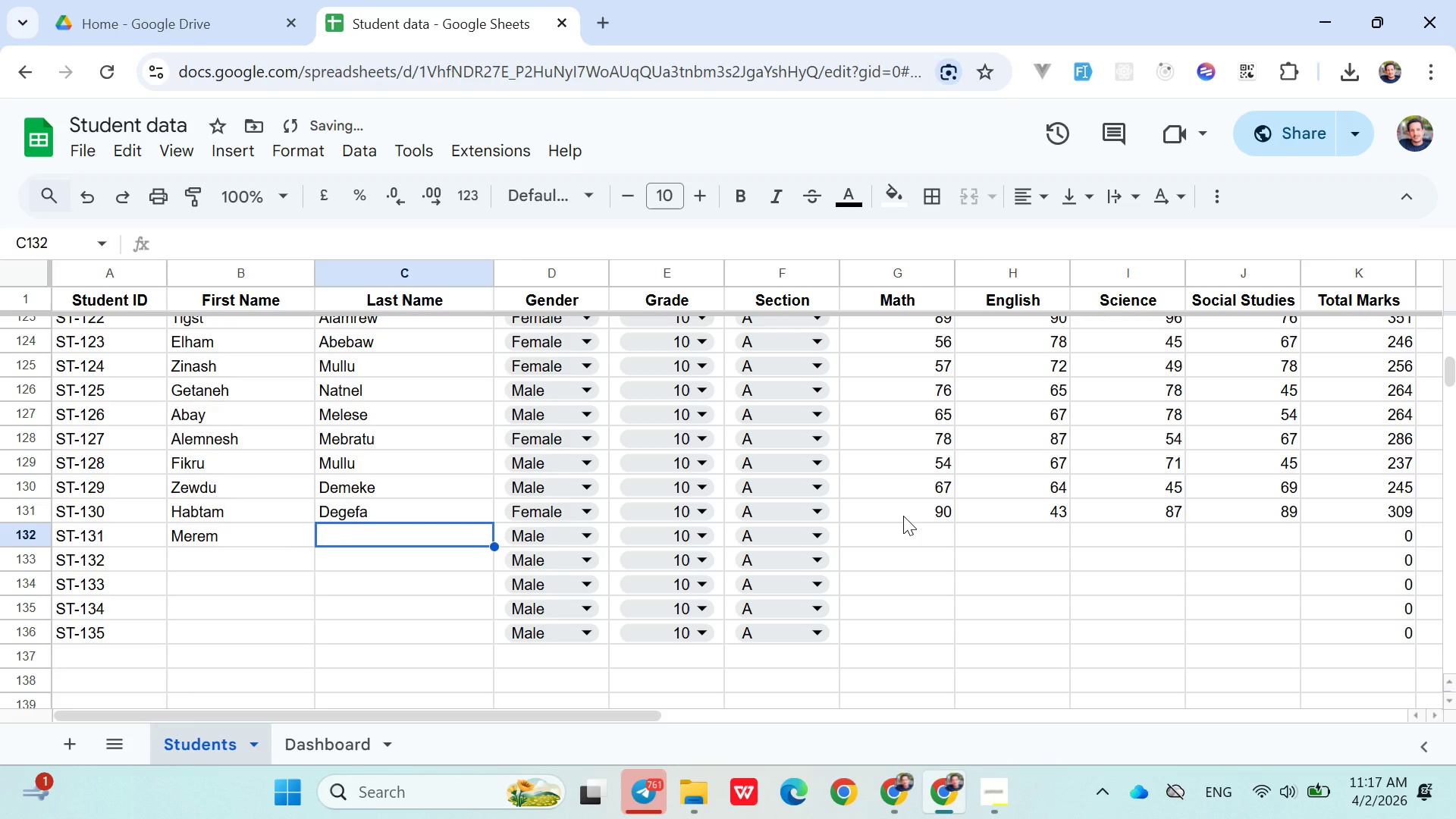 
type(Gigsa)
key(Backspace)
key(Backspace)
key(Backspace)
key(Backspace)
type(ugsa)
 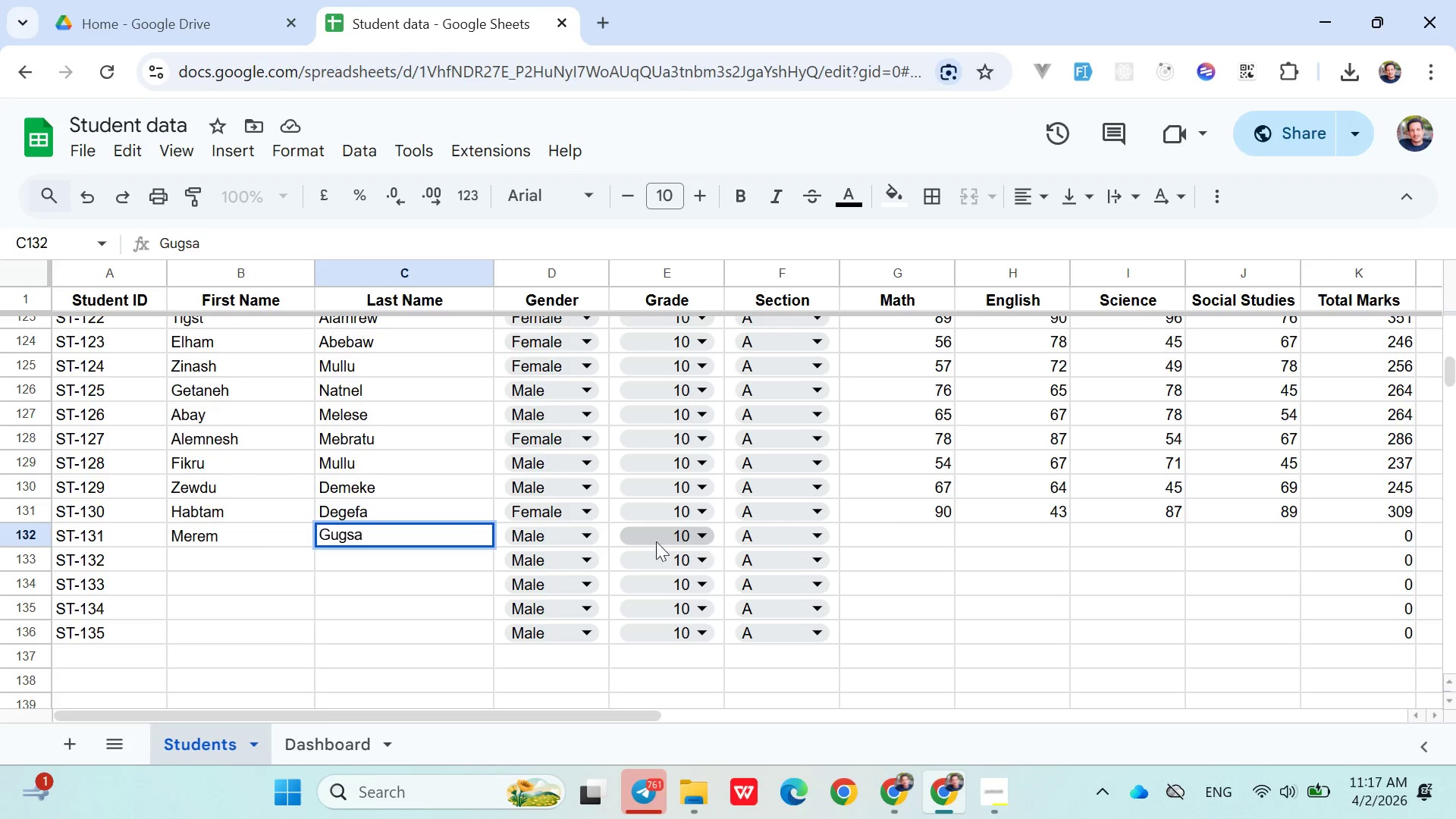 
left_click([592, 532])
 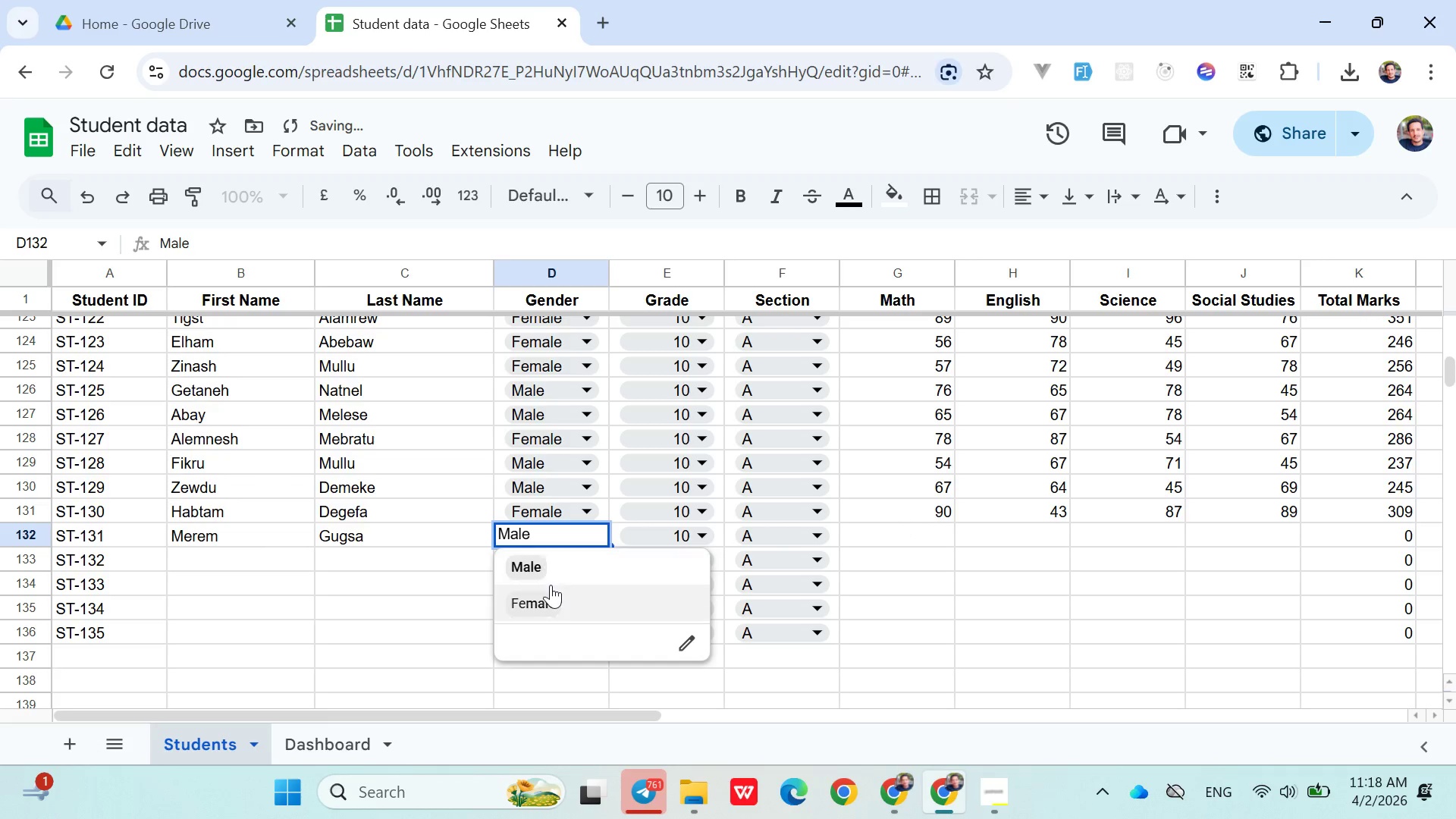 
left_click([548, 593])
 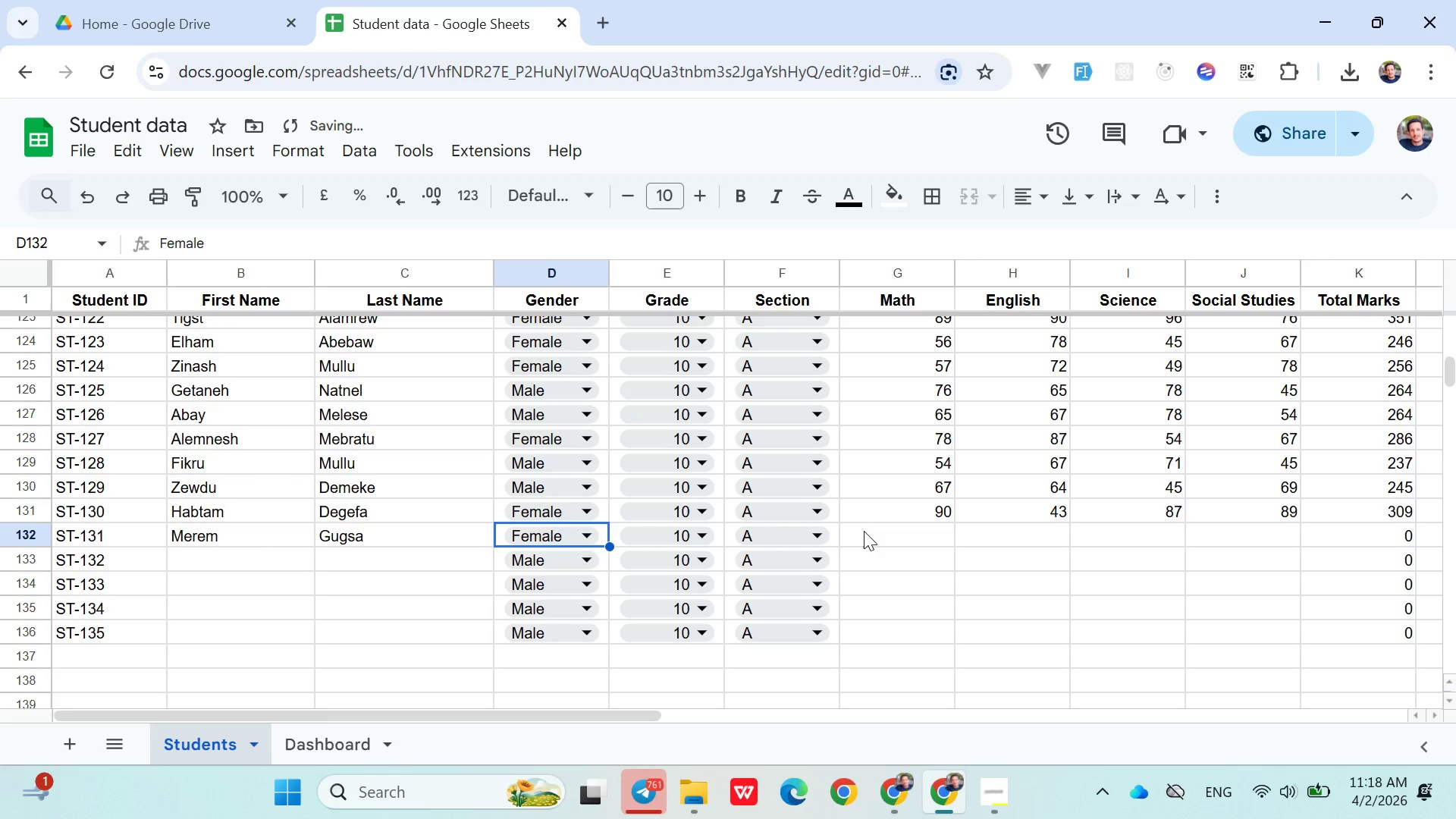 
left_click([871, 534])
 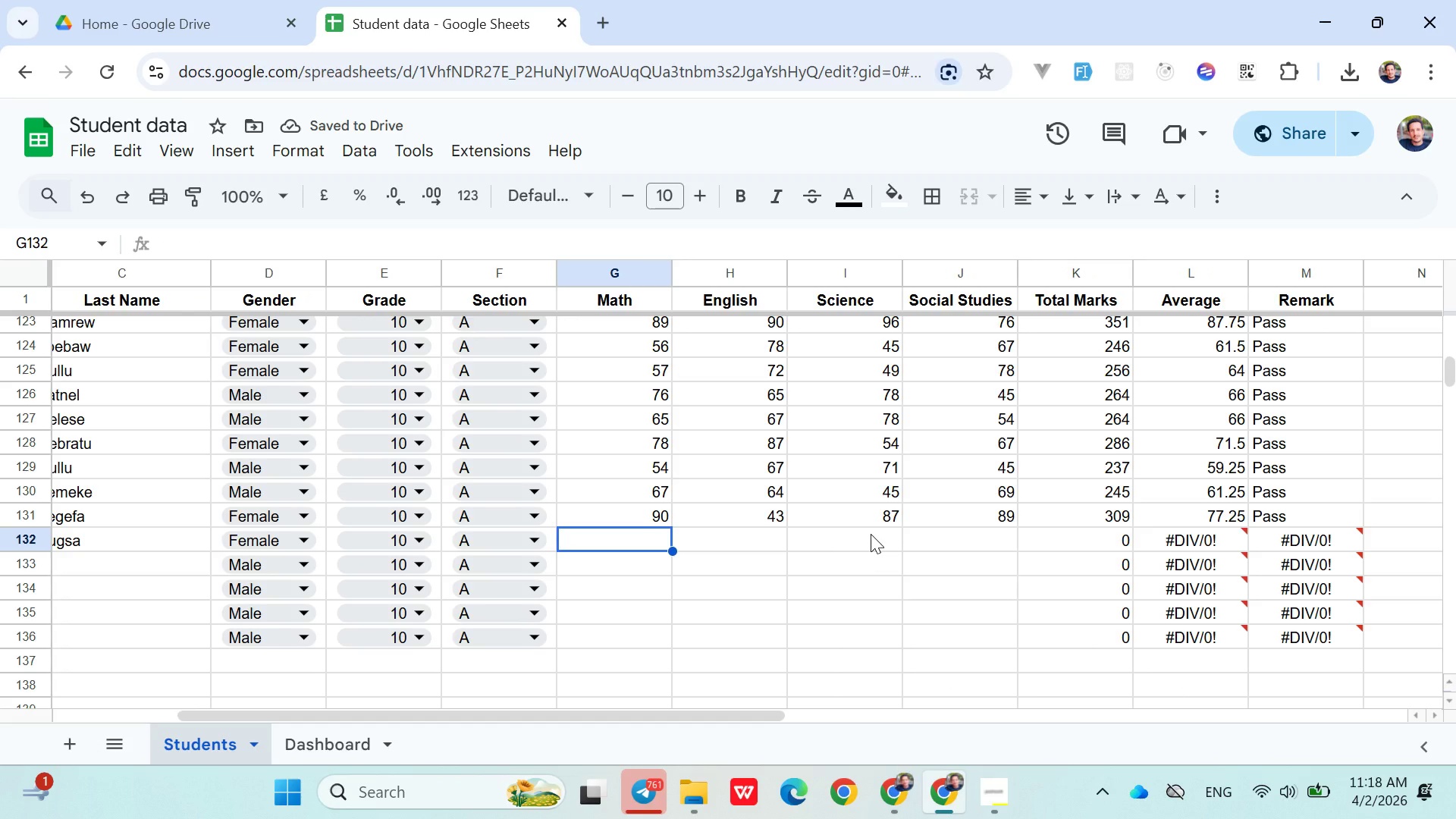 
type(67)
 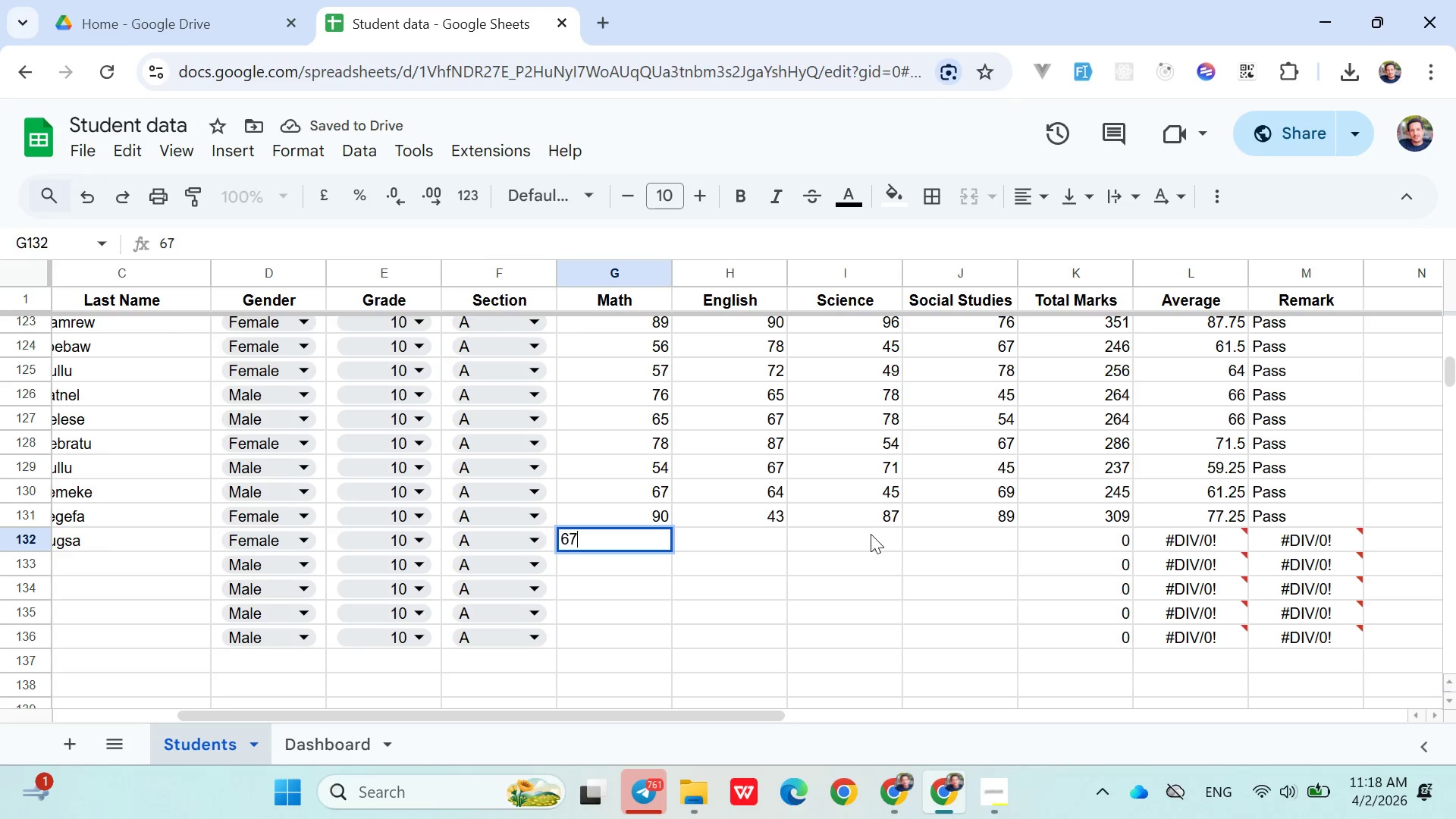 
key(ArrowRight)
 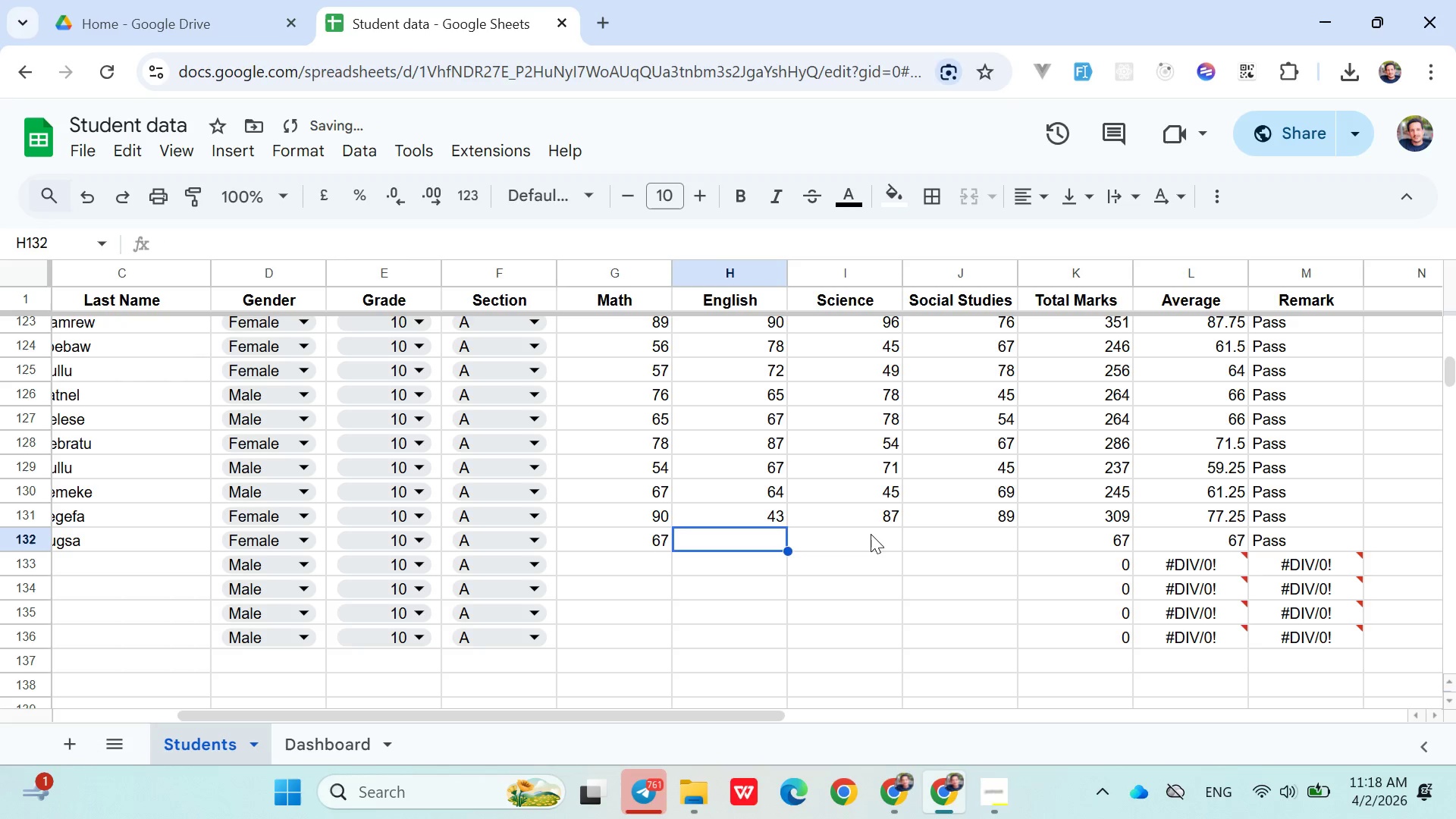 
type(65)
 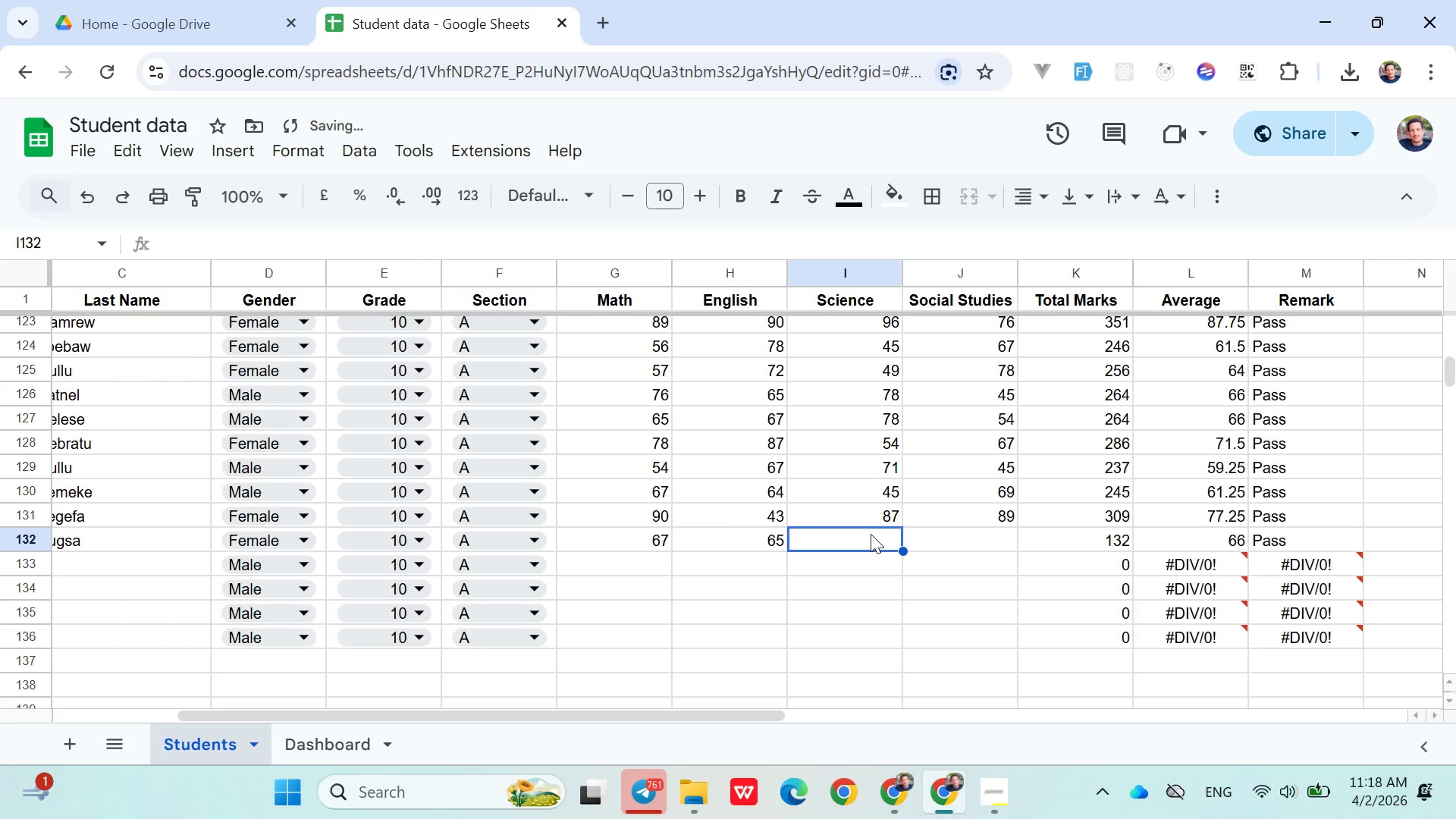 
key(ArrowRight)
 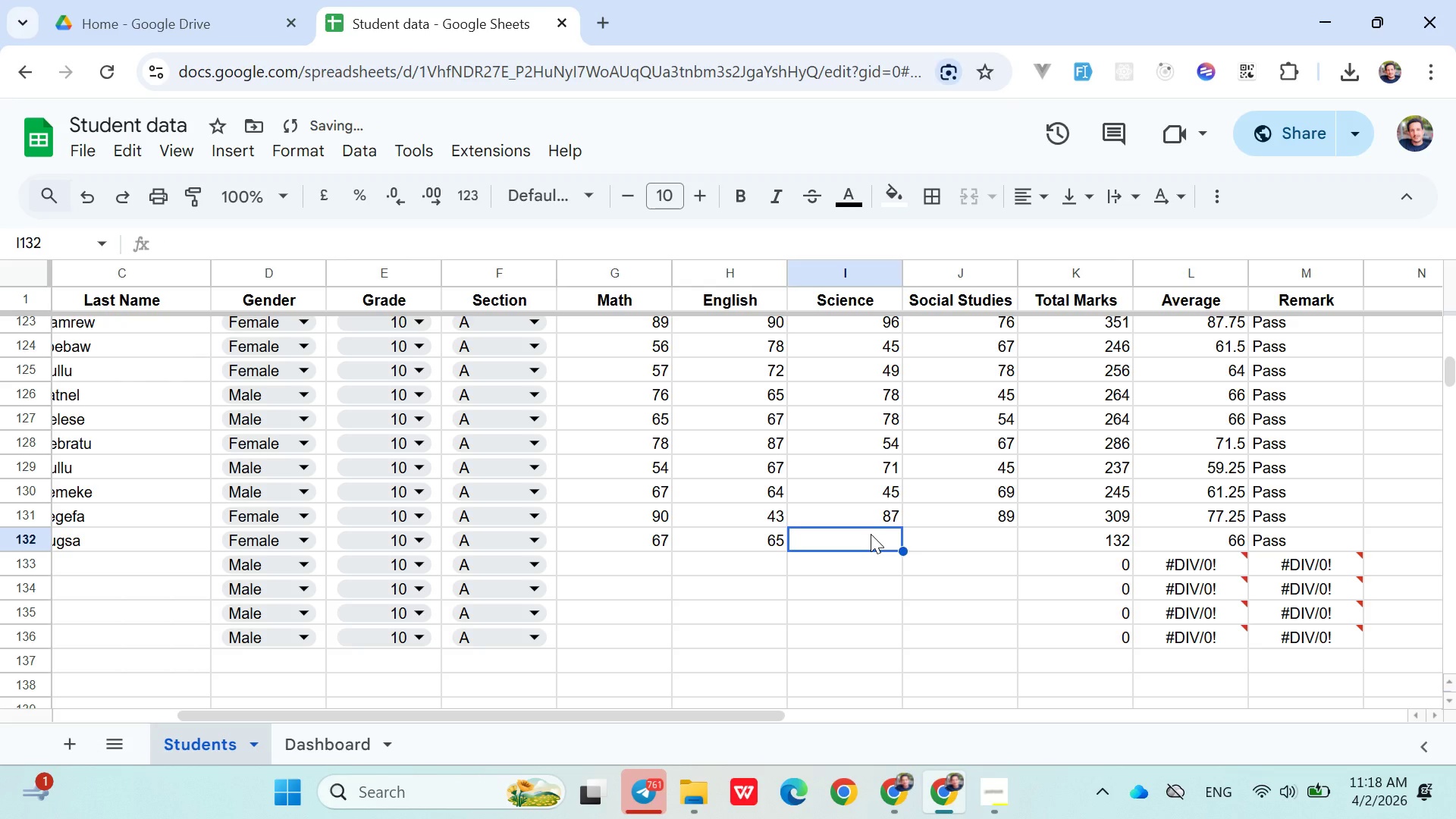 
type(78)
 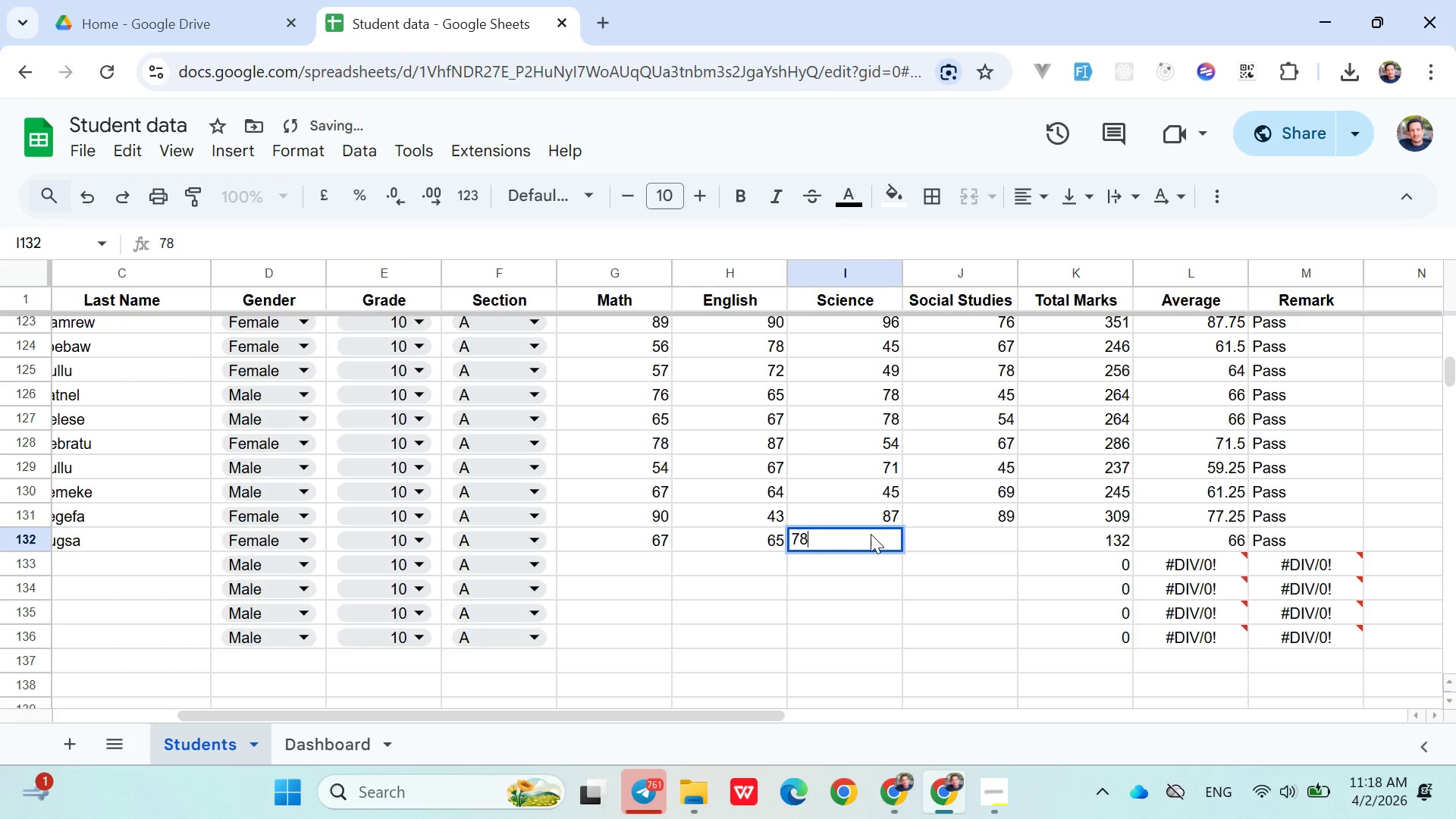 
key(ArrowRight)
 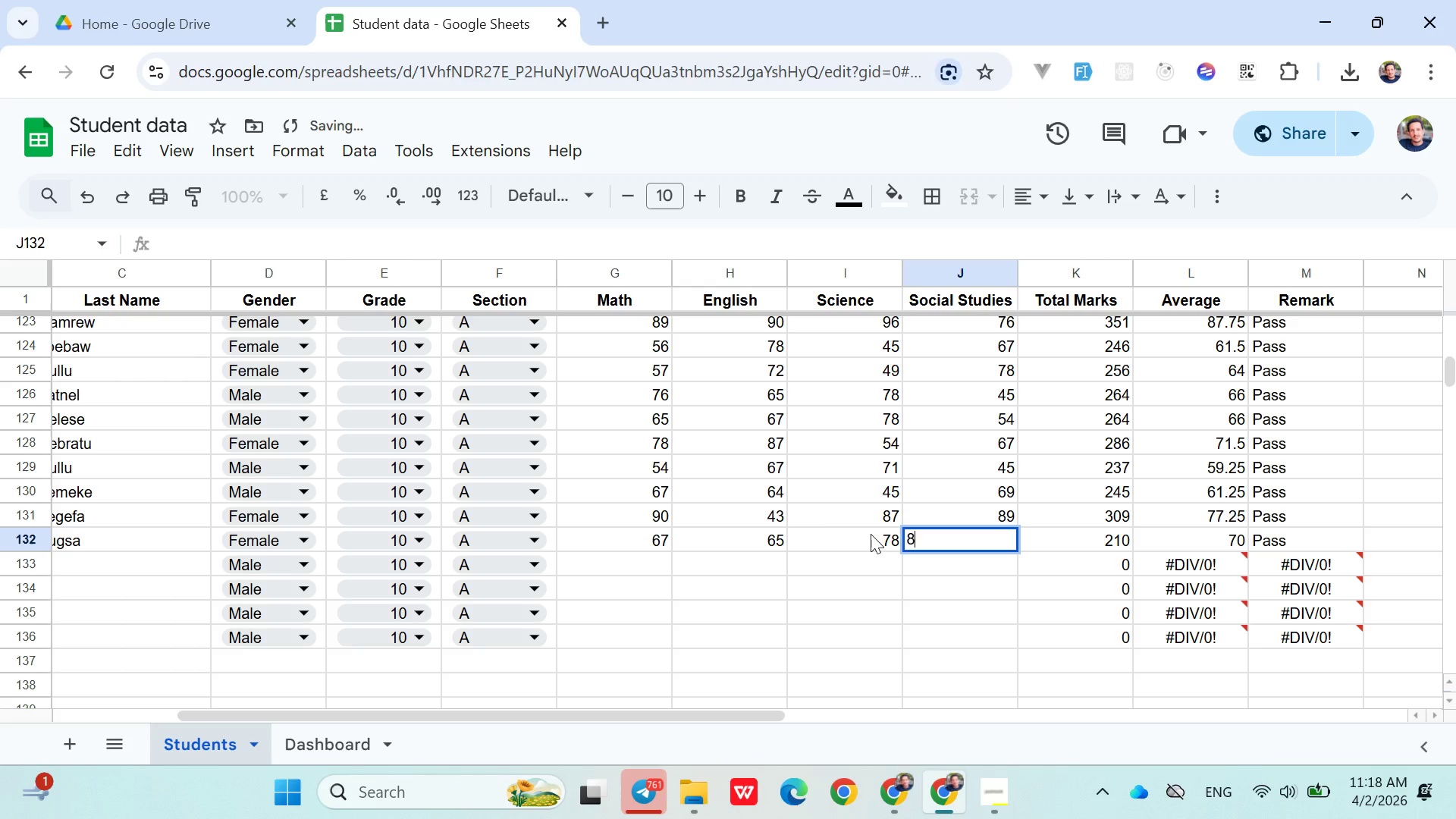 
type(89)
 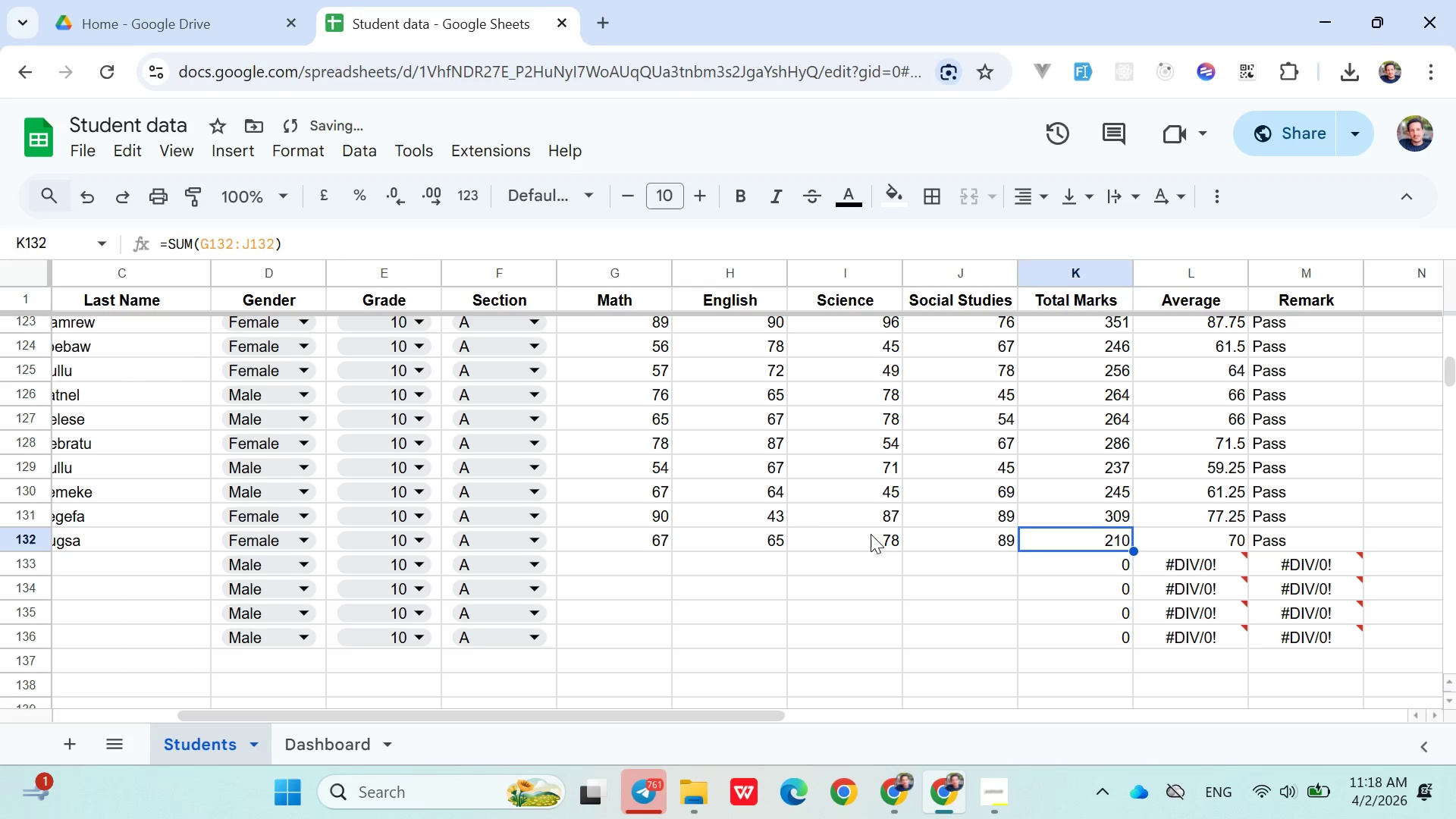 
key(ArrowRight)
 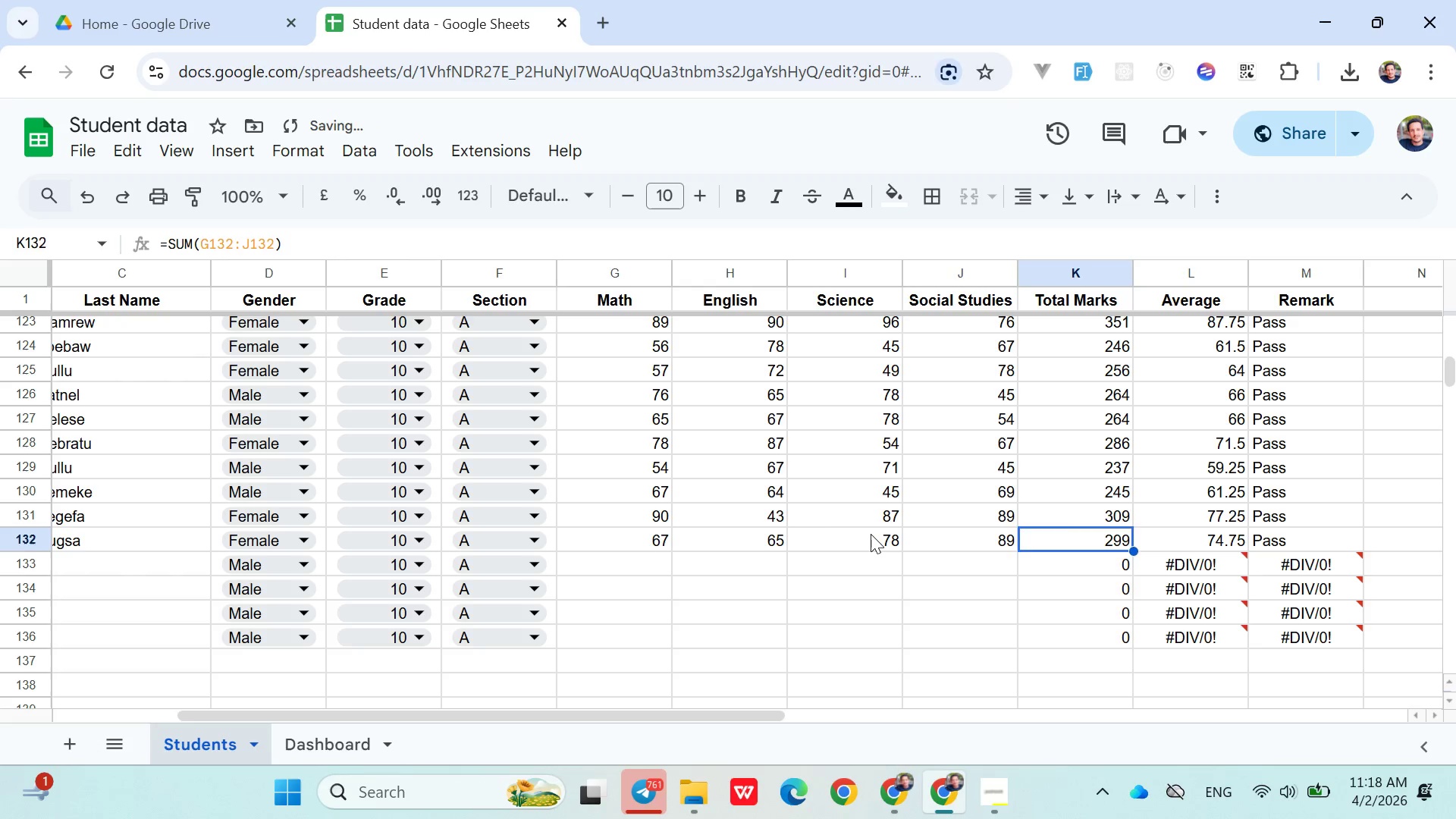 
key(ArrowDown)
 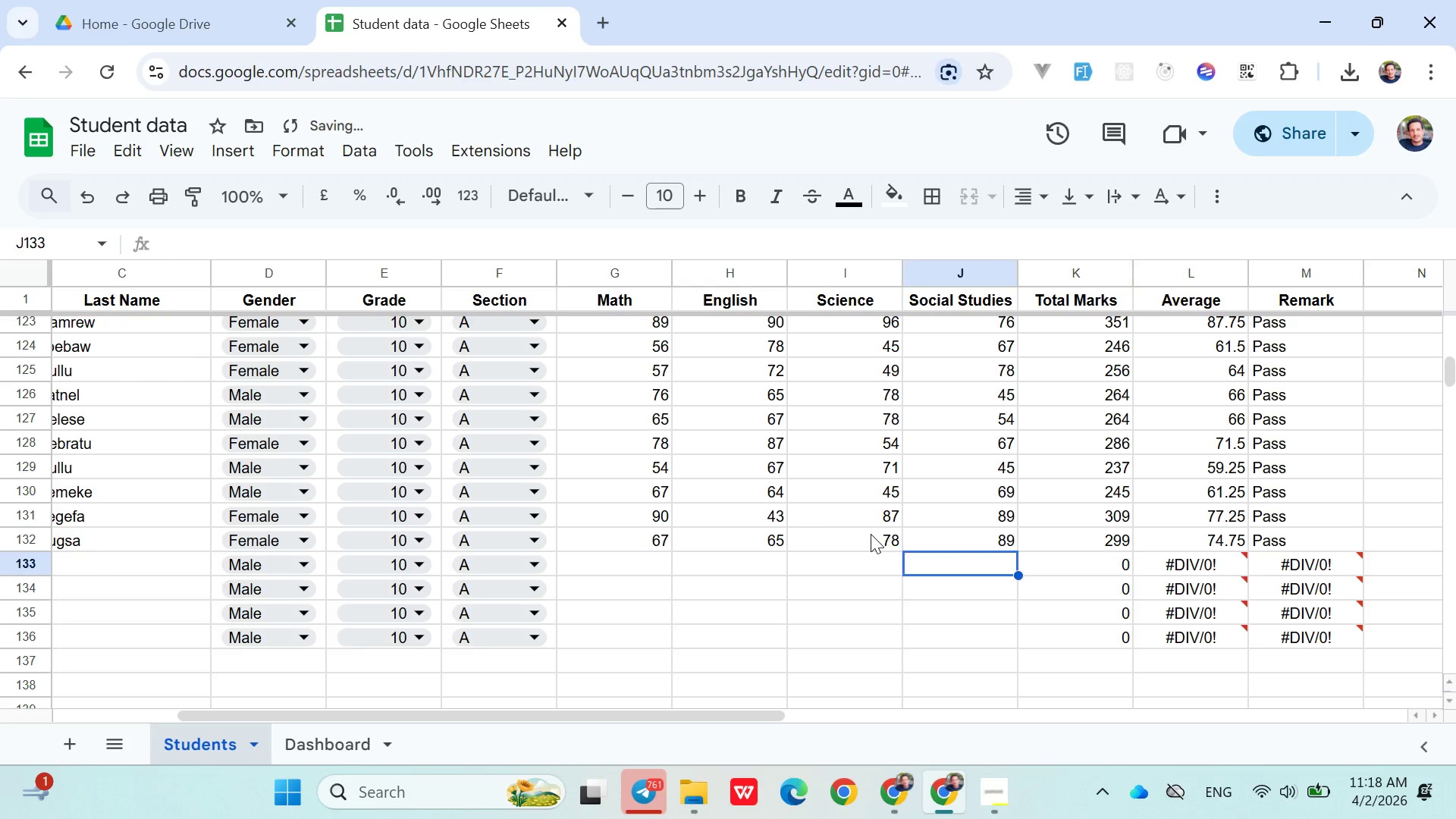 
hold_key(key=ArrowLeft, duration=0.98)
 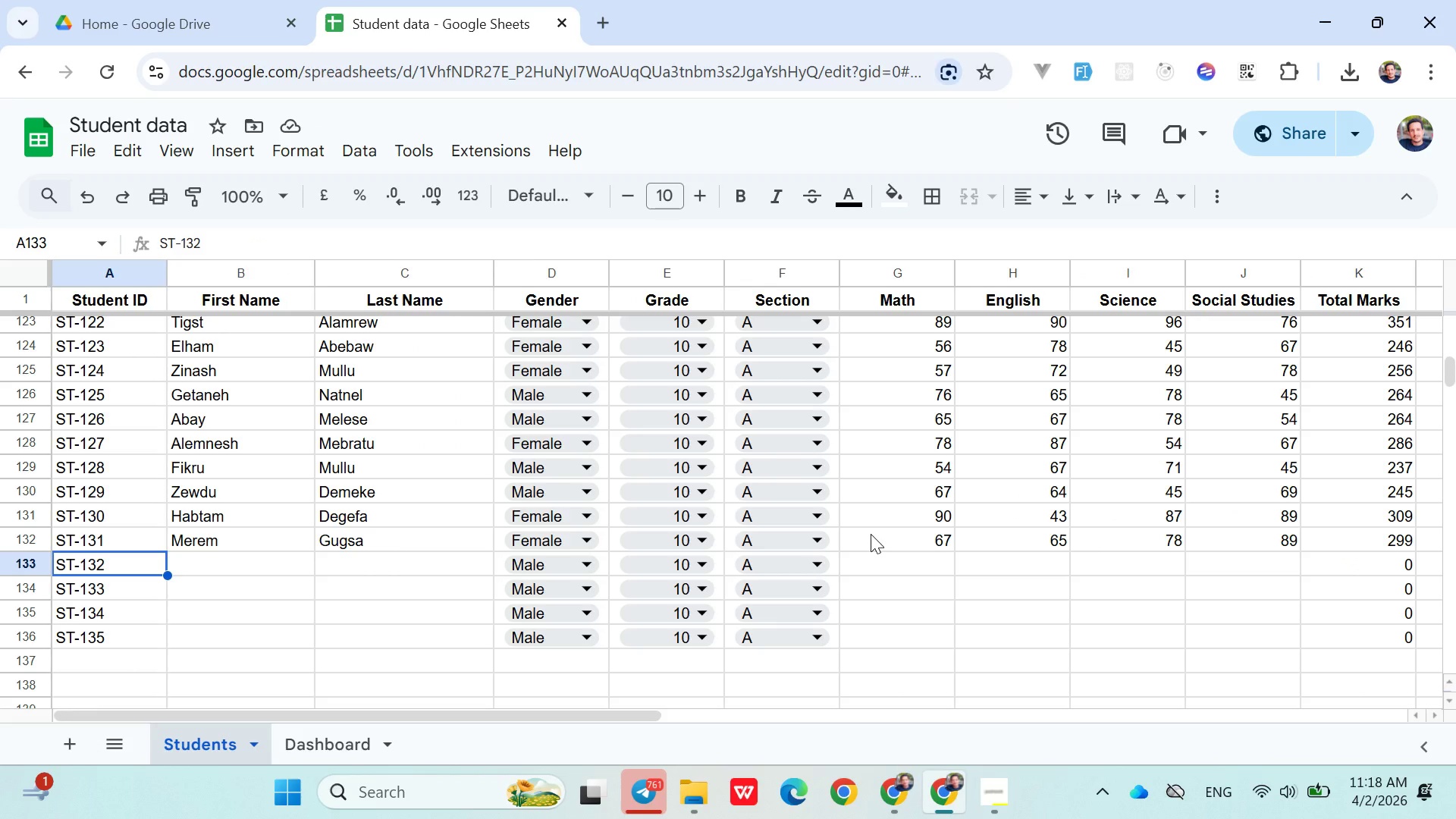 
wait(13.72)
 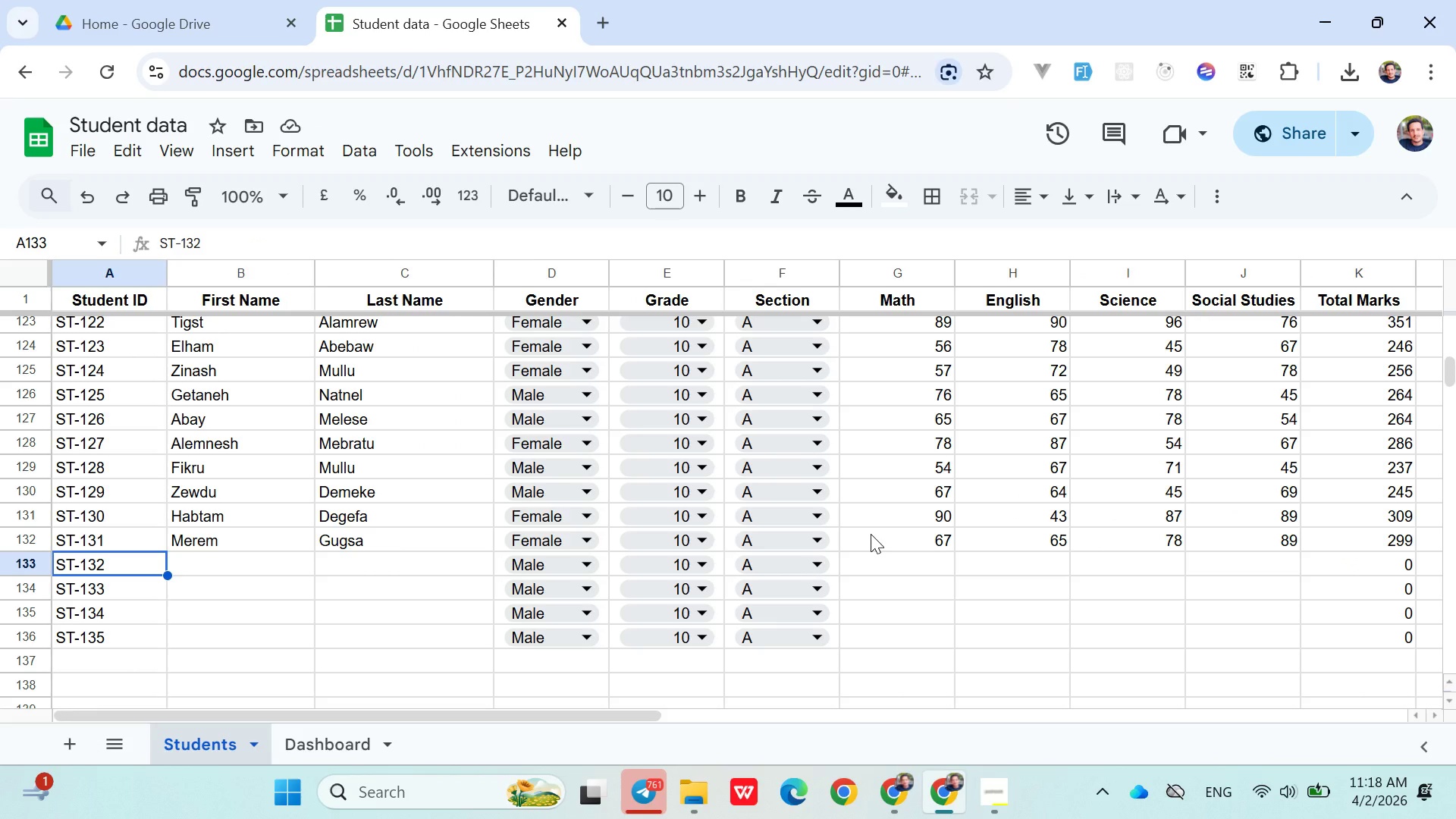 
key(ArrowRight)
 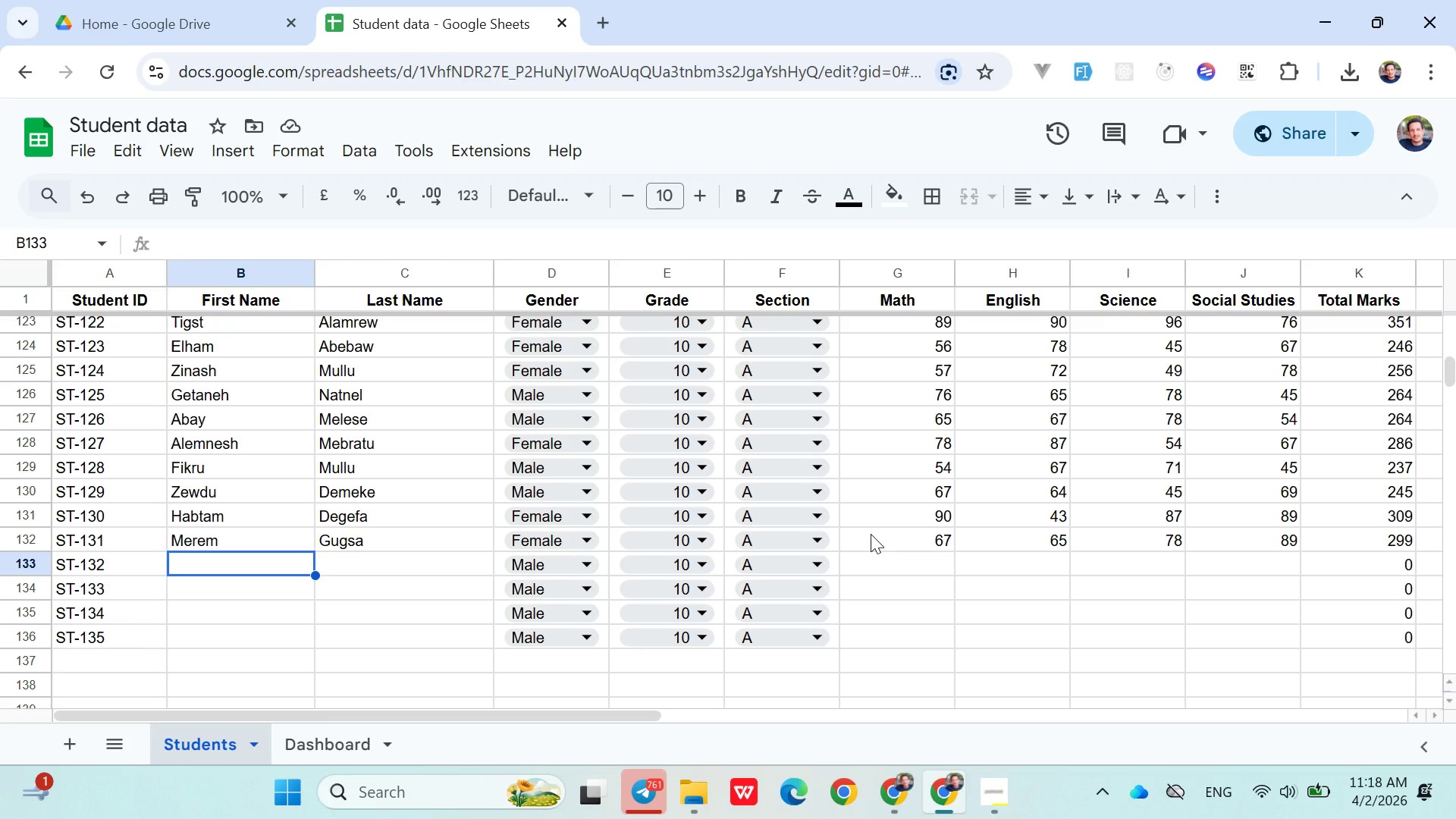 
hold_key(key=ShiftLeft, duration=1.52)
 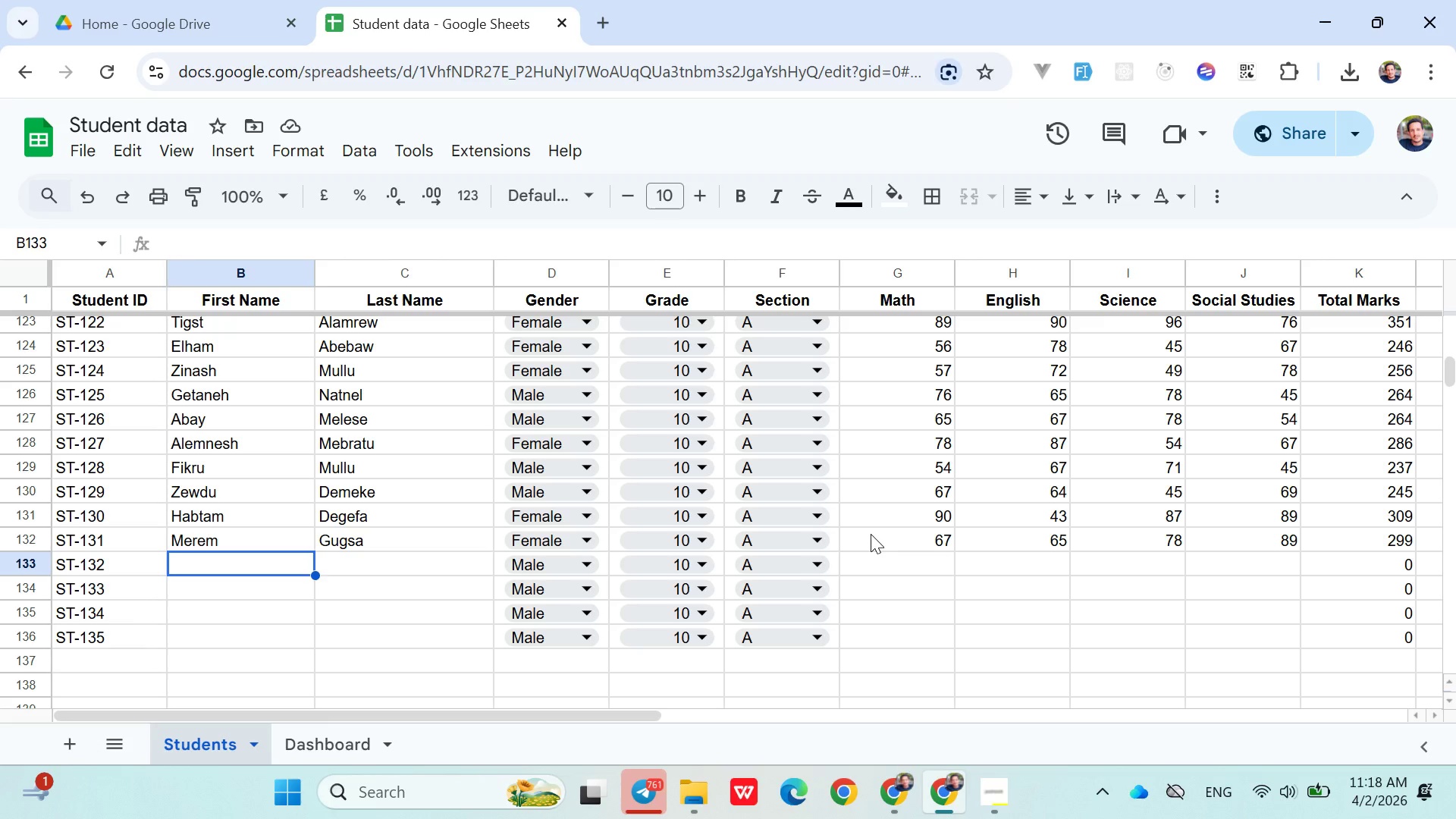 
hold_key(key=ShiftLeft, duration=1.52)
 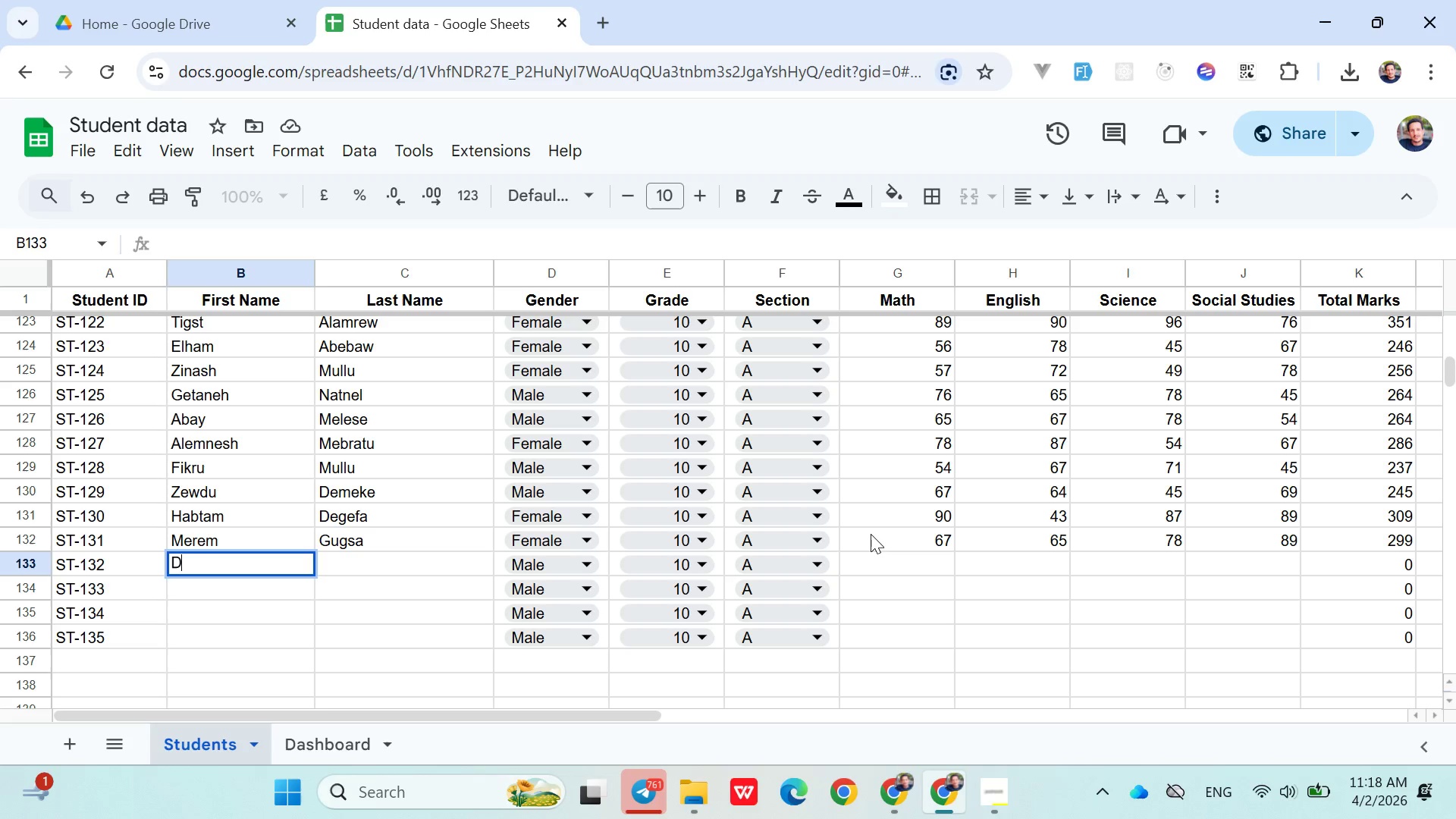 
type(Debritu)
 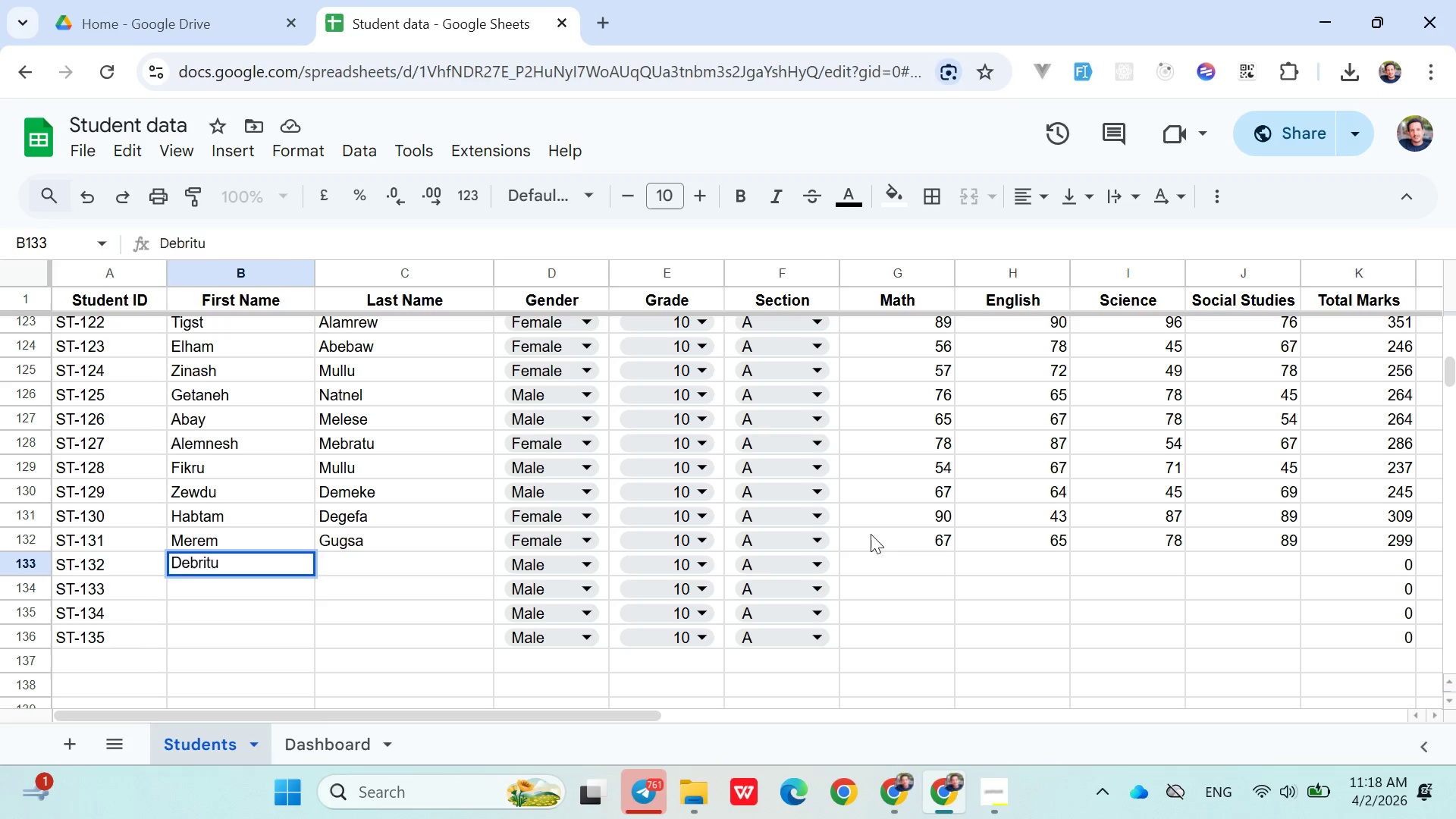 
key(ArrowRight)
 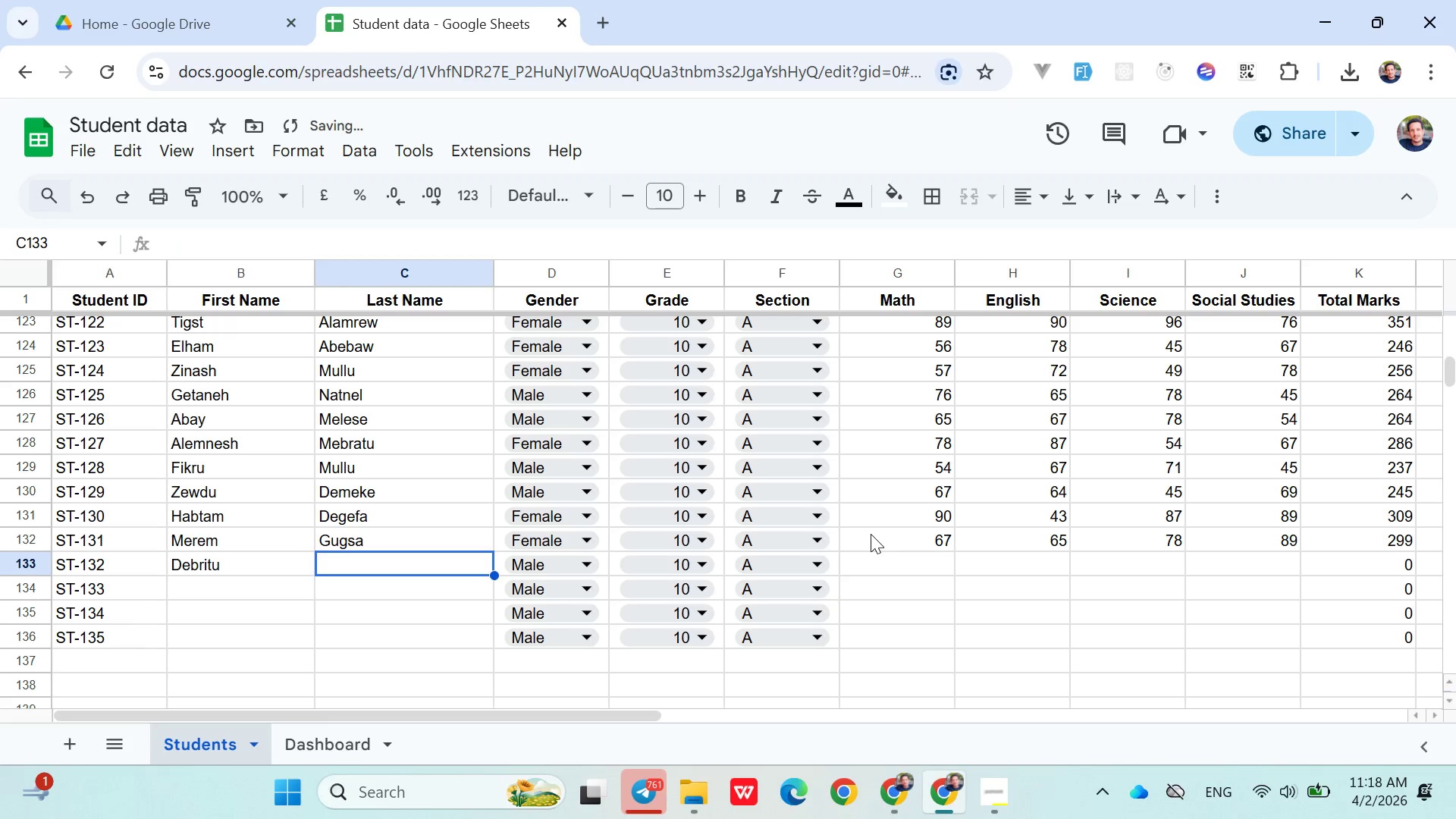 
type(Alelegn)
 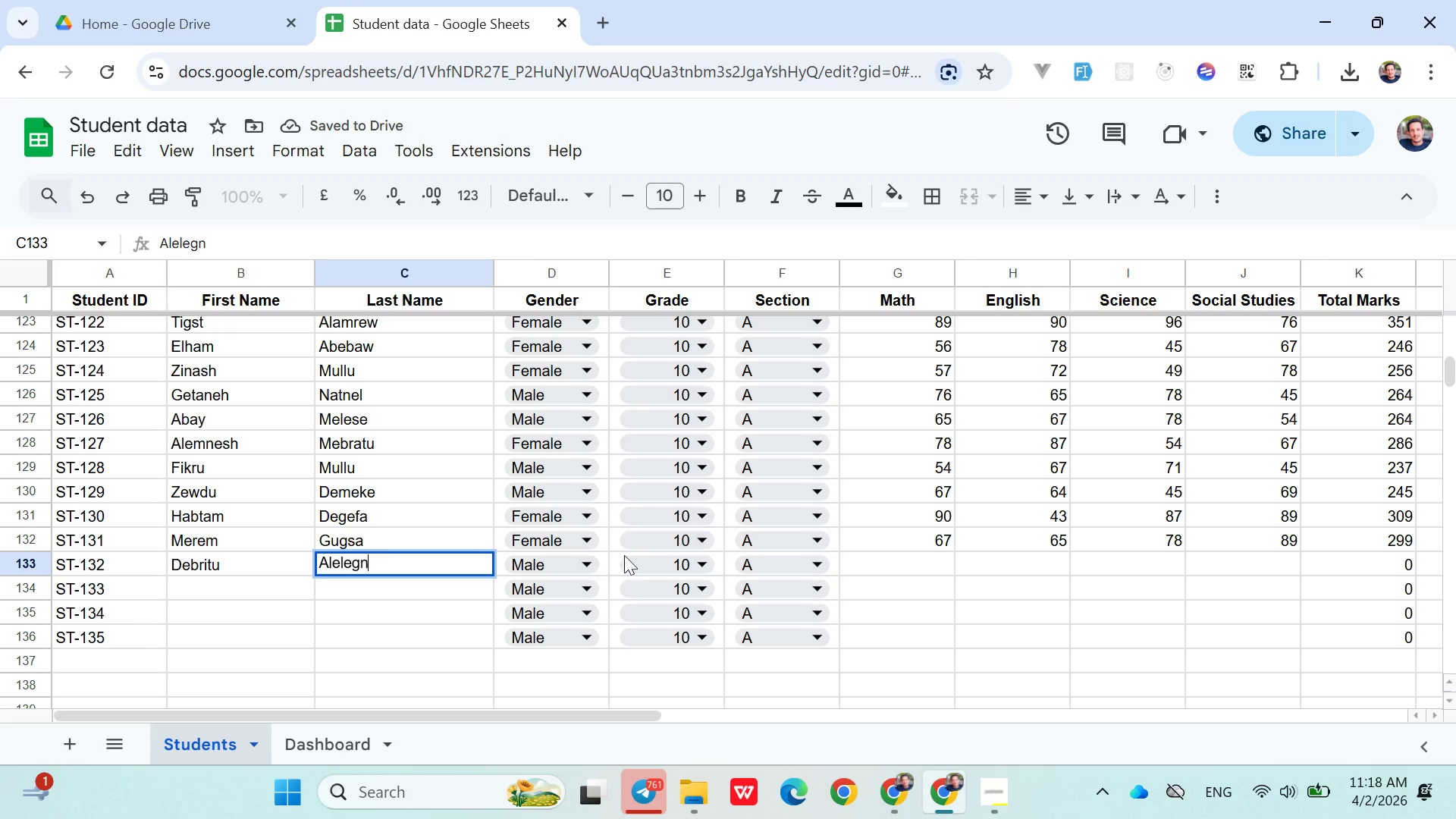 
left_click([582, 562])
 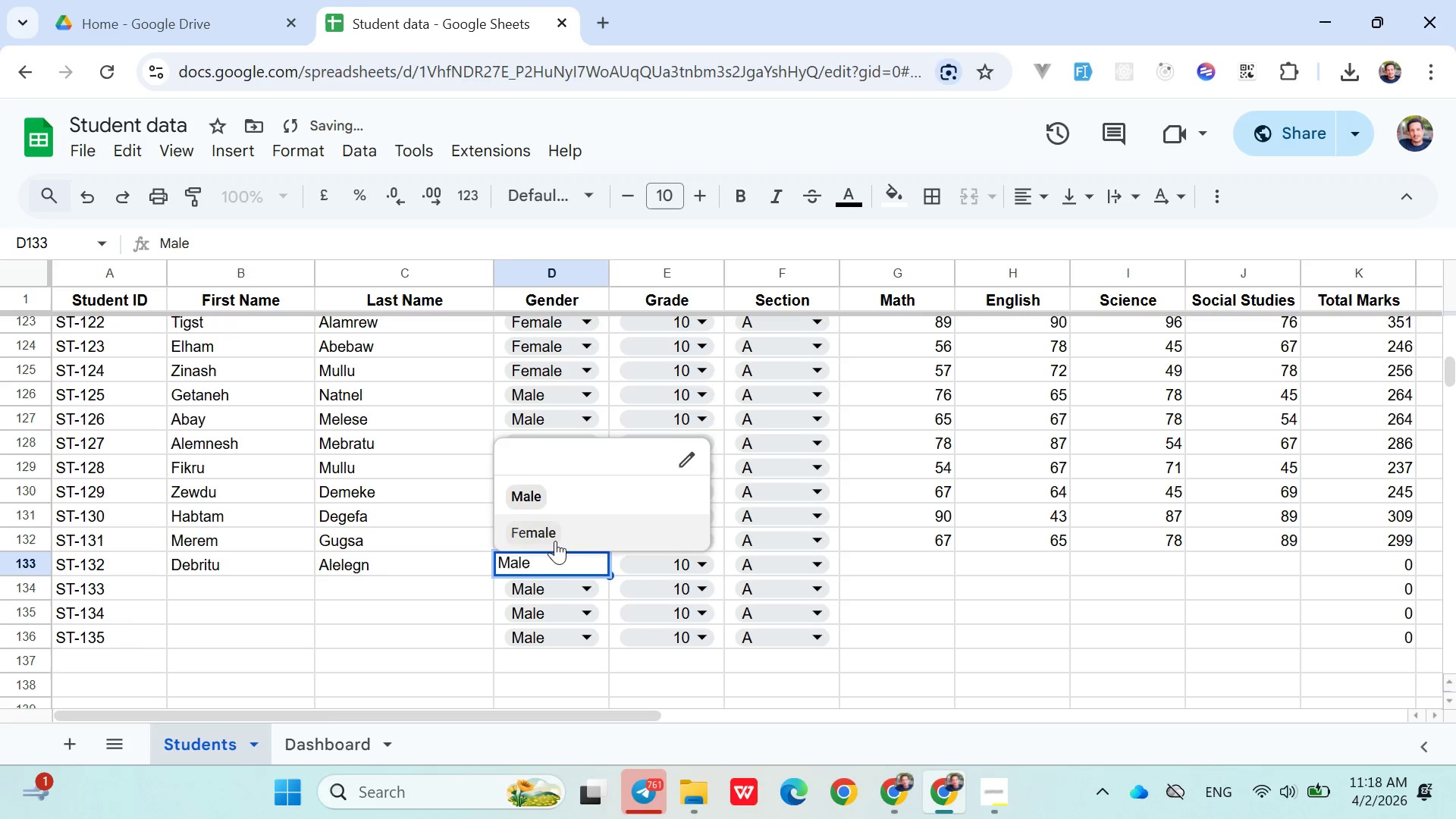 
left_click([555, 538])
 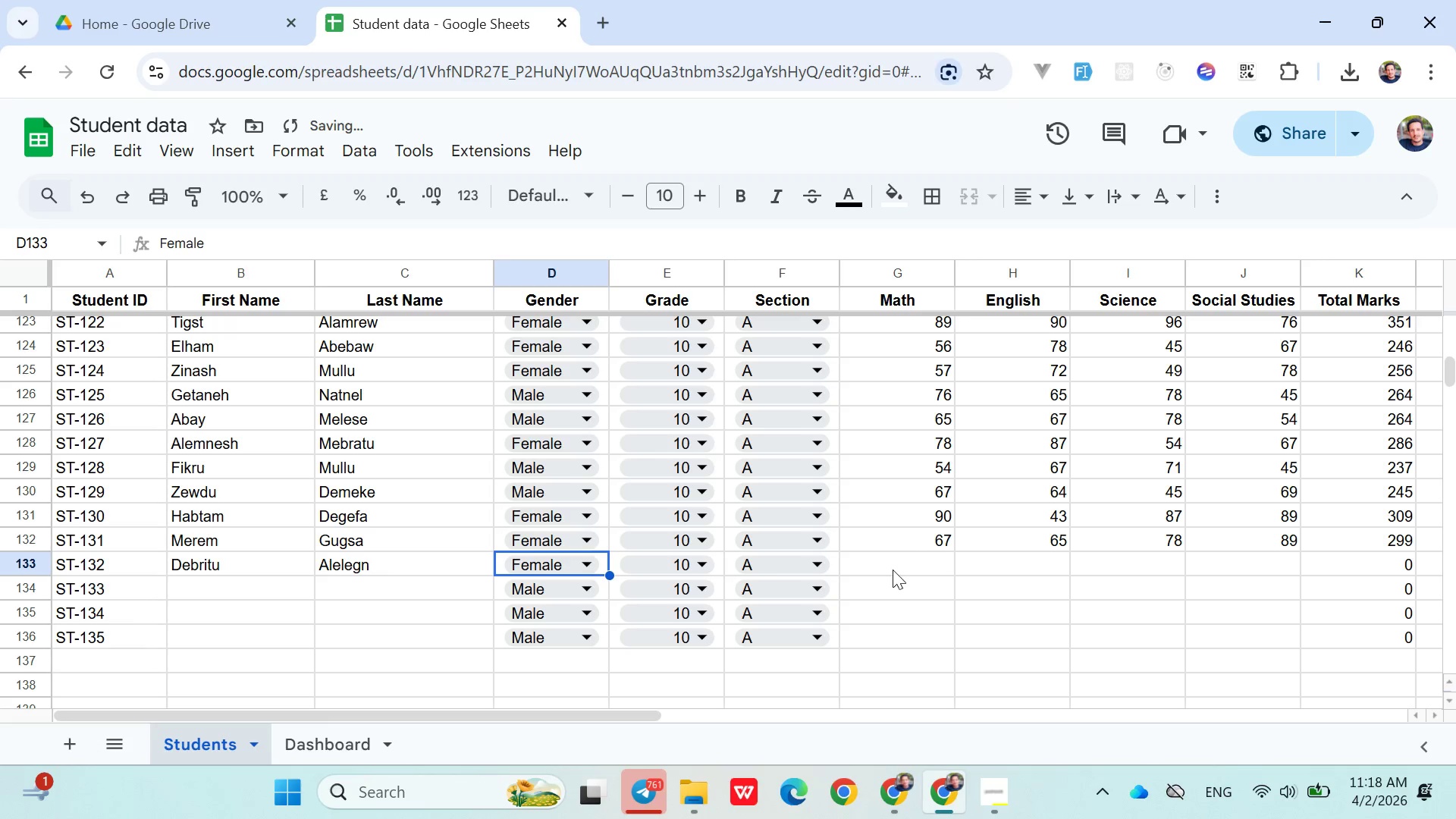 
left_click([894, 569])
 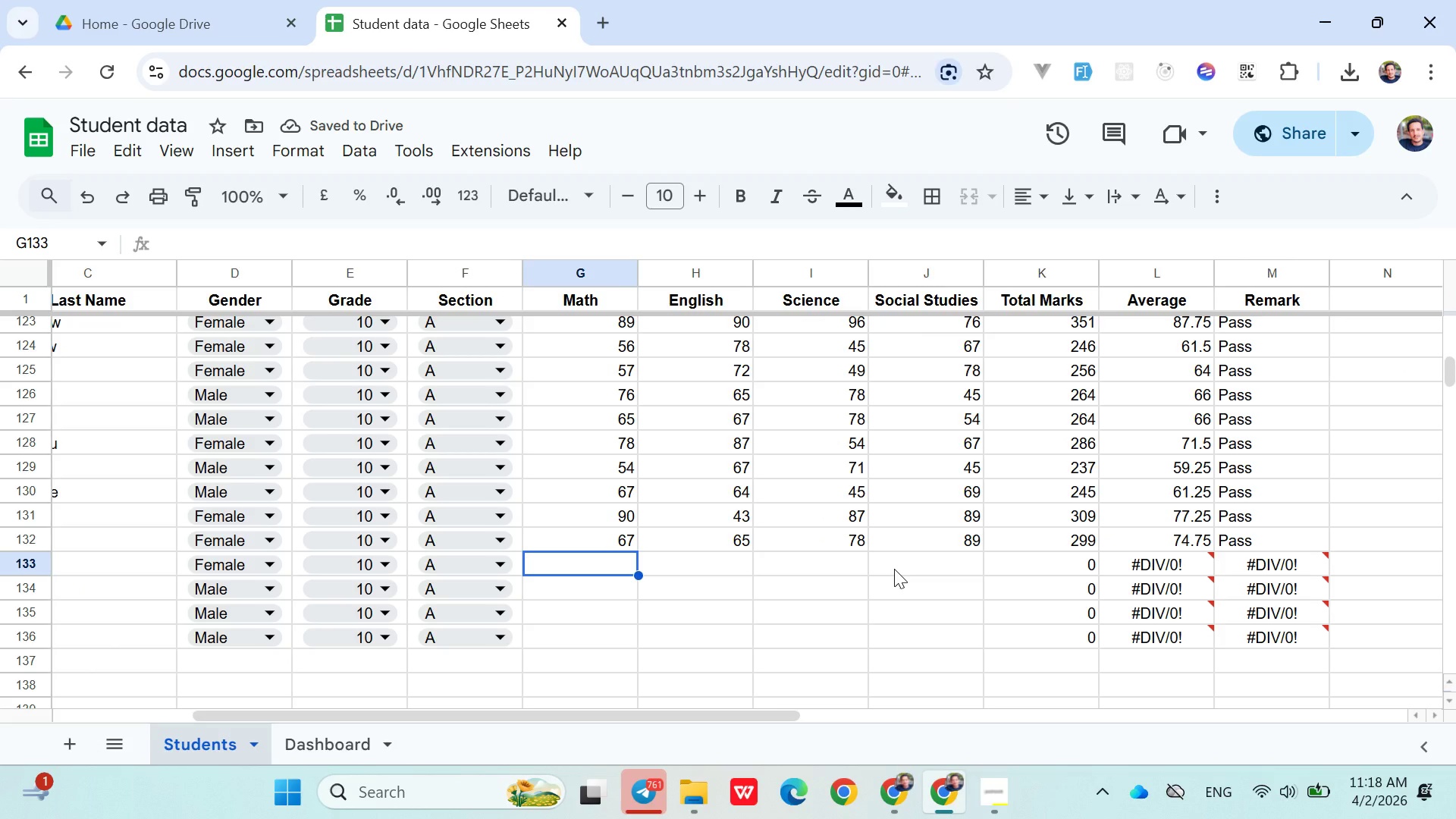 
type(90)
 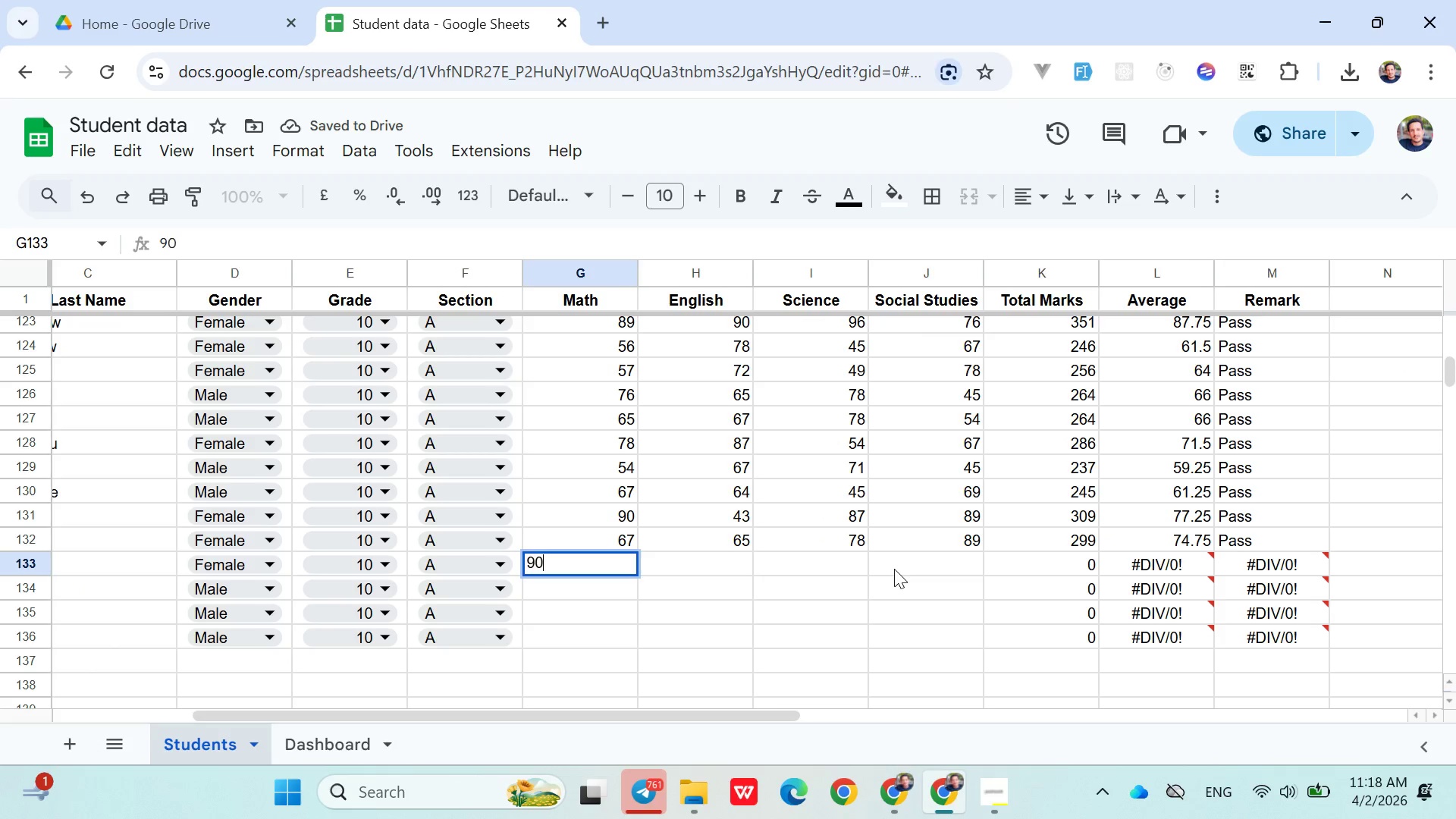 
key(ArrowRight)
 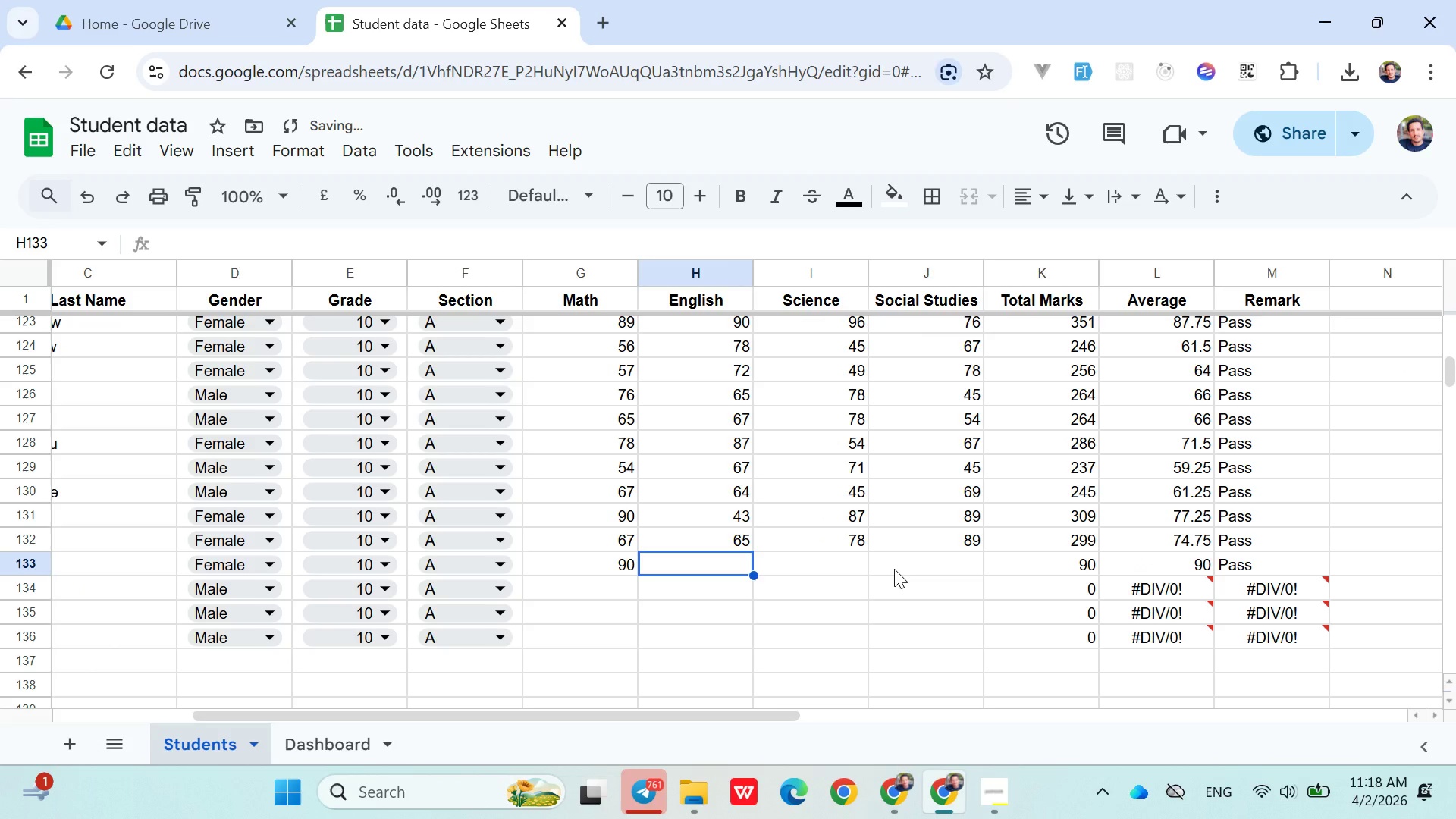 
type(76)
 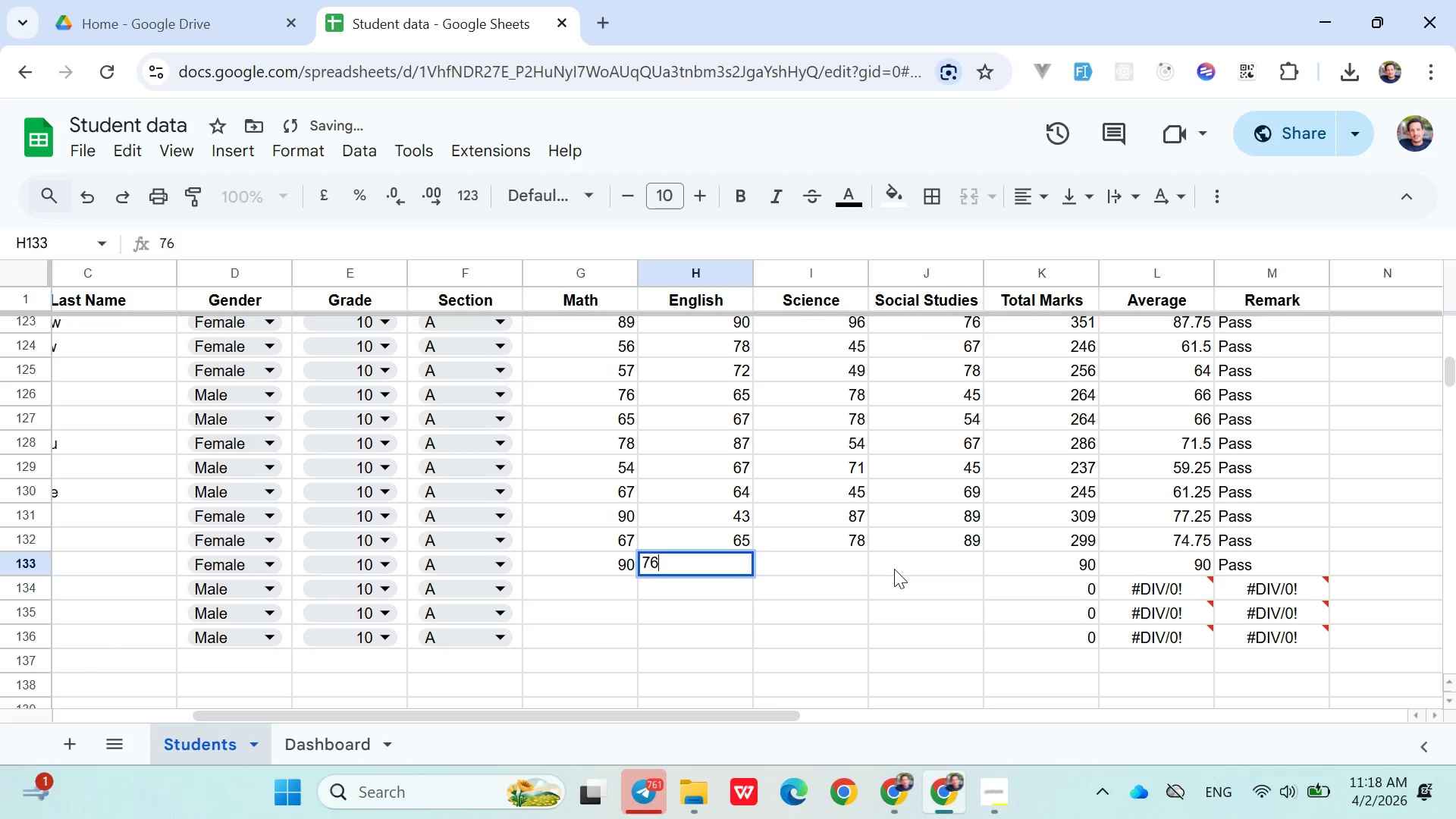 
key(ArrowRight)
 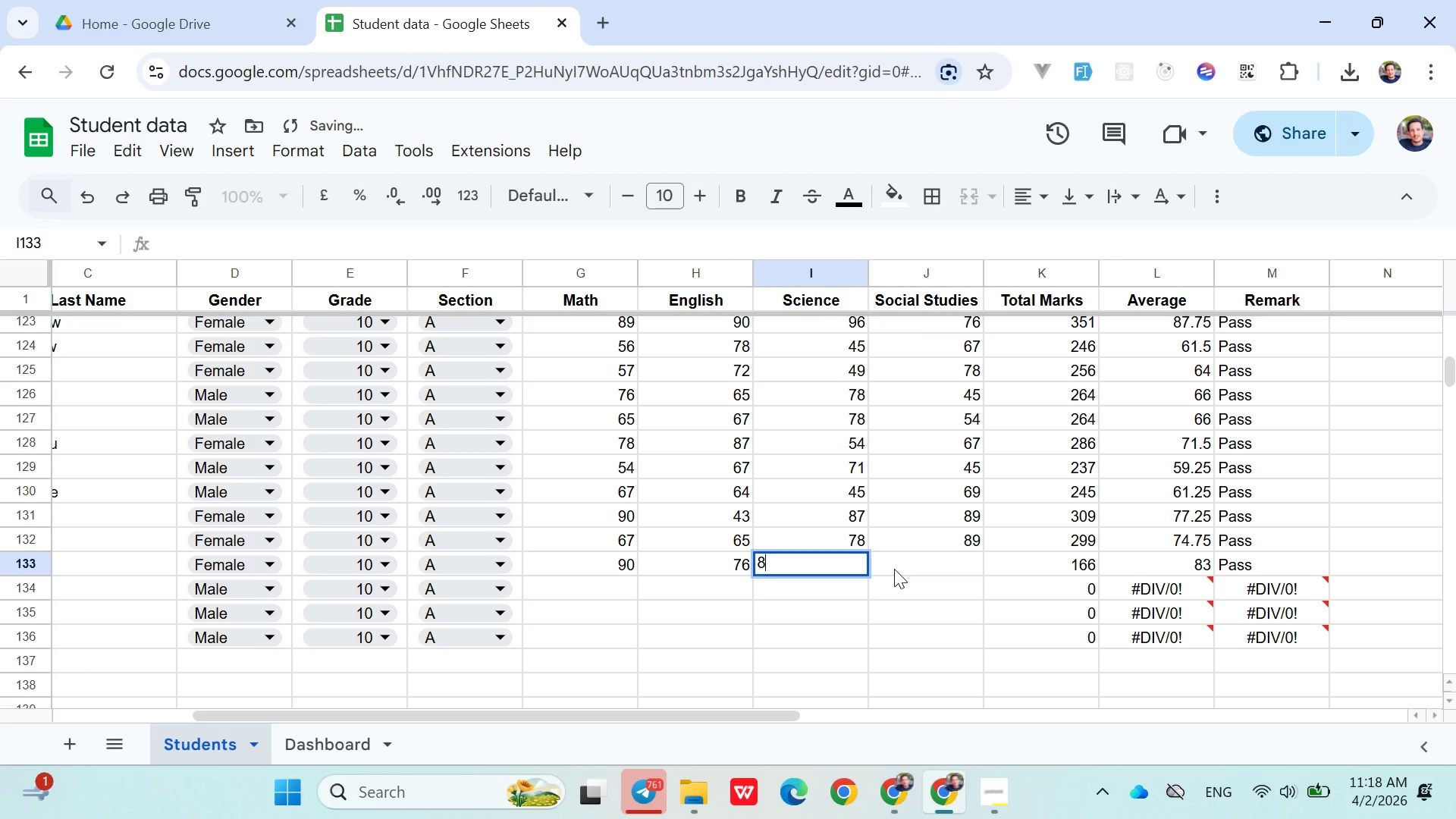 
type(87)
 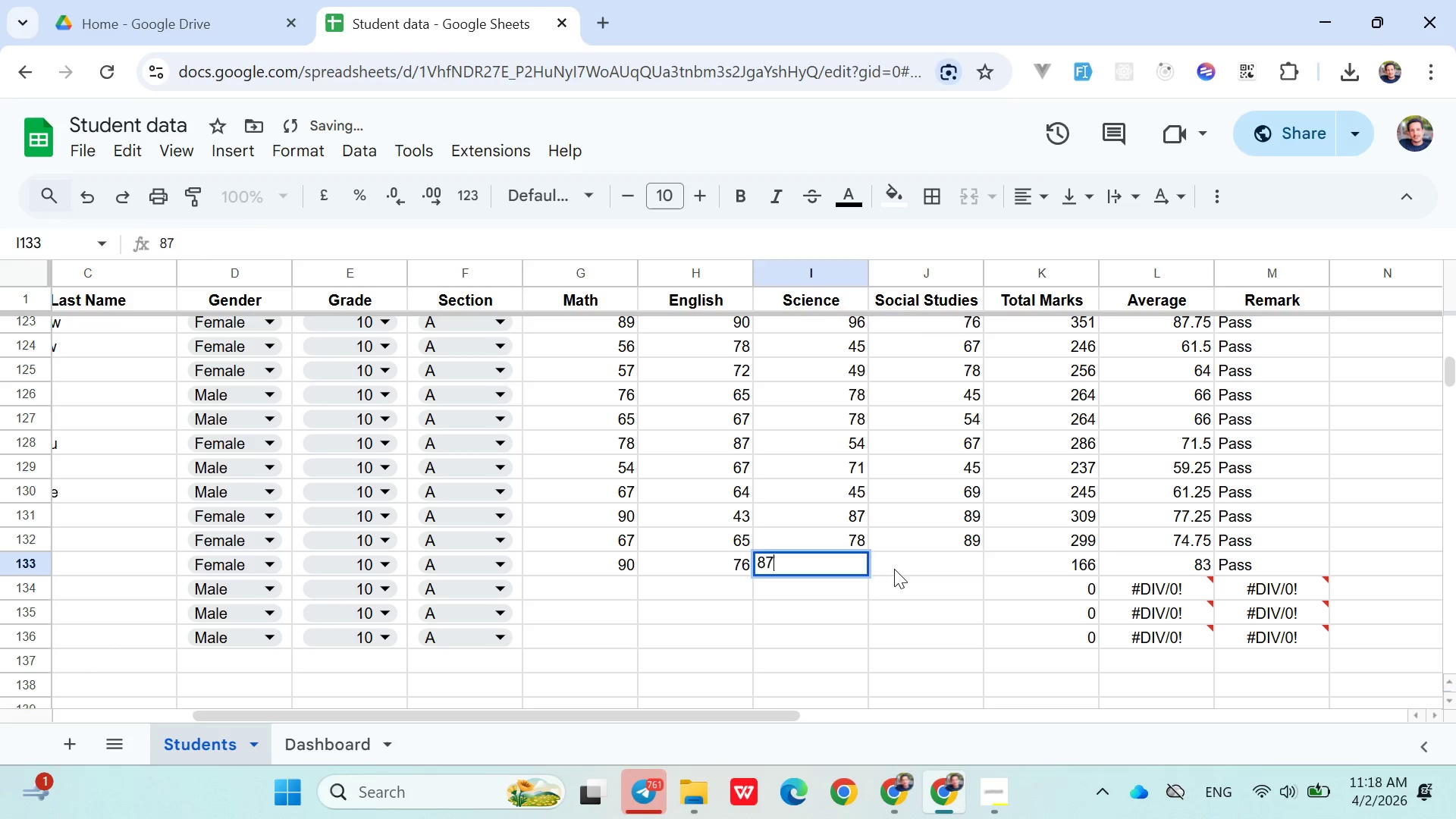 
key(ArrowRight)
 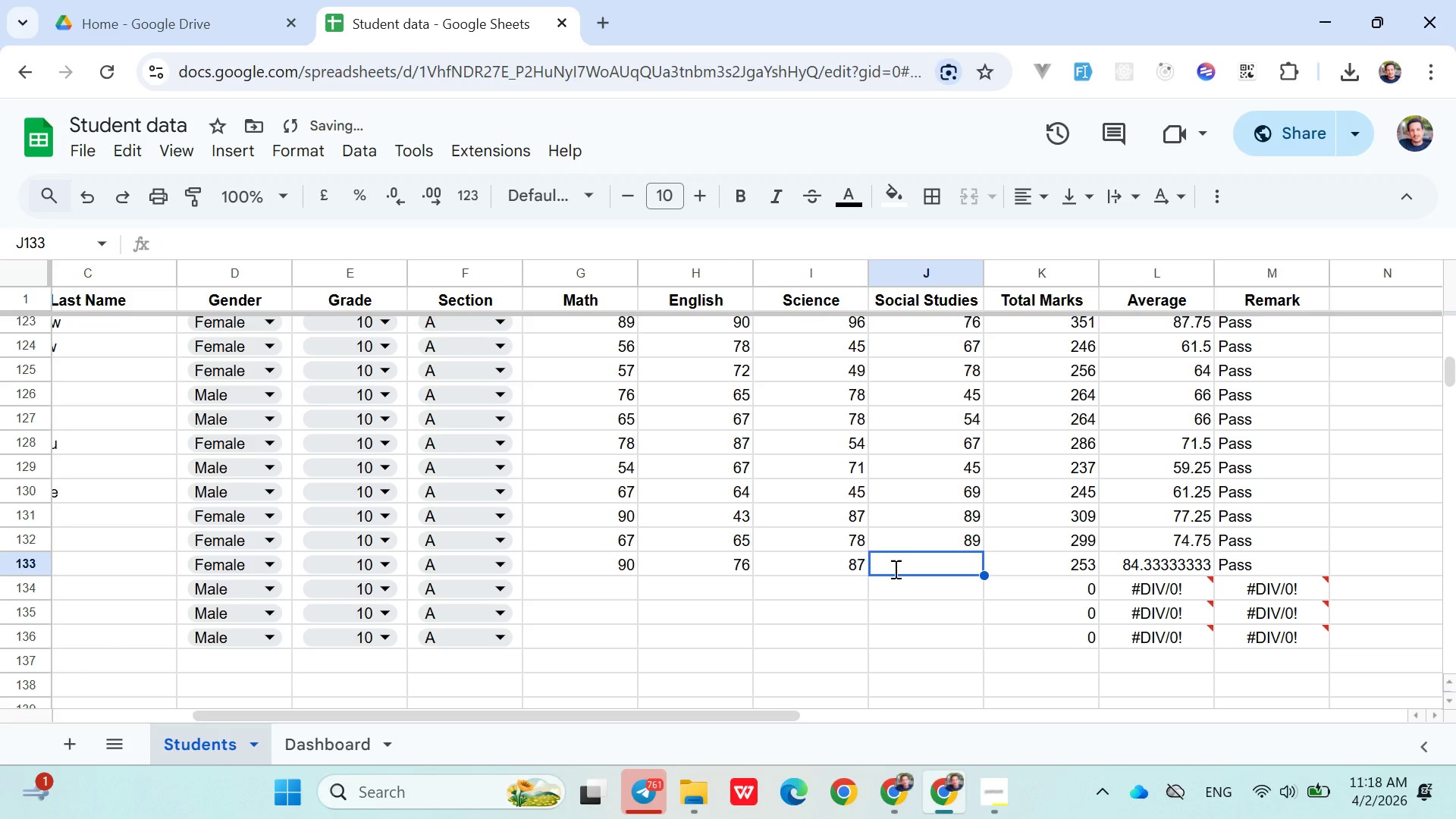 
type(84)
 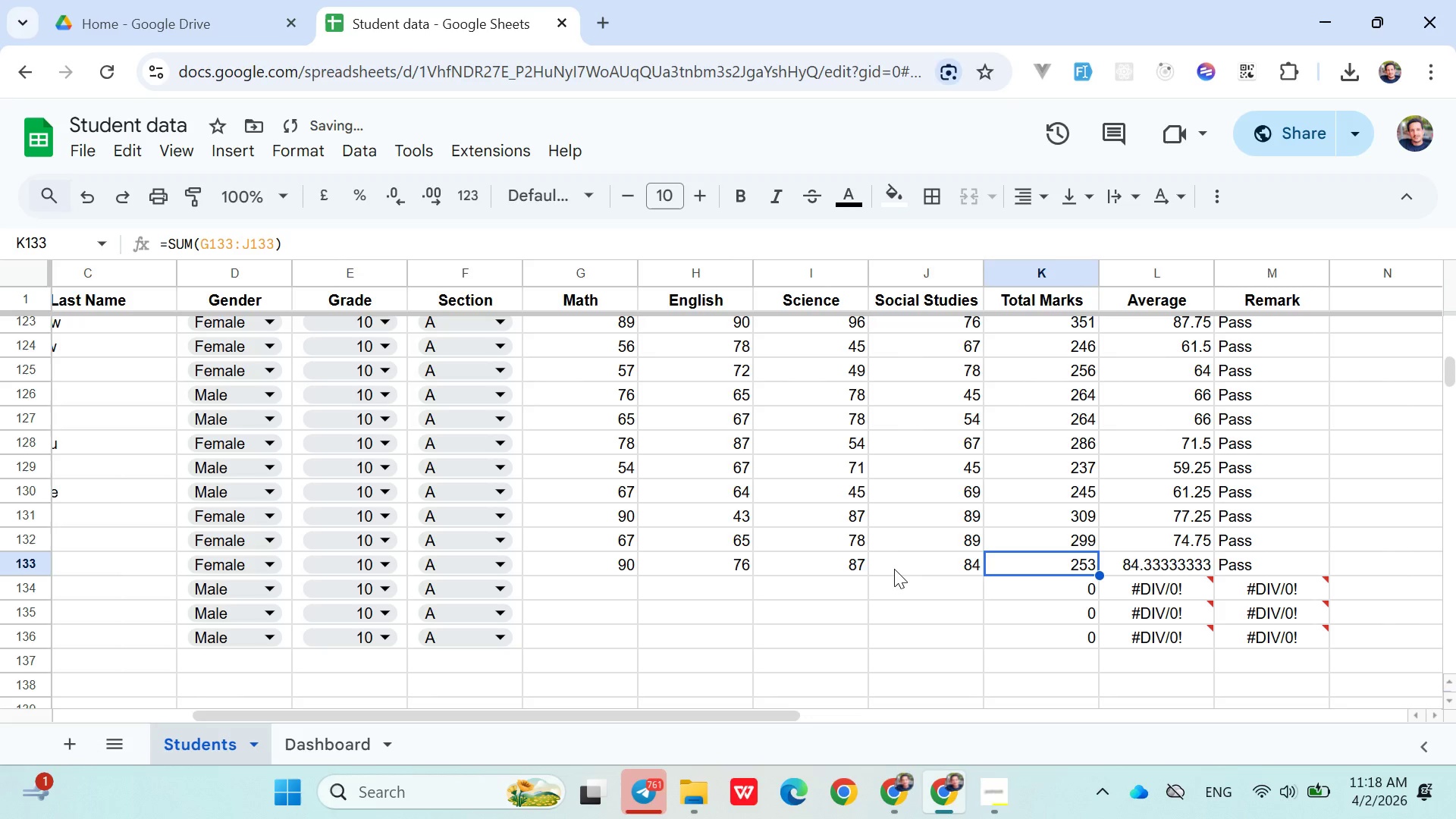 
key(ArrowRight)
 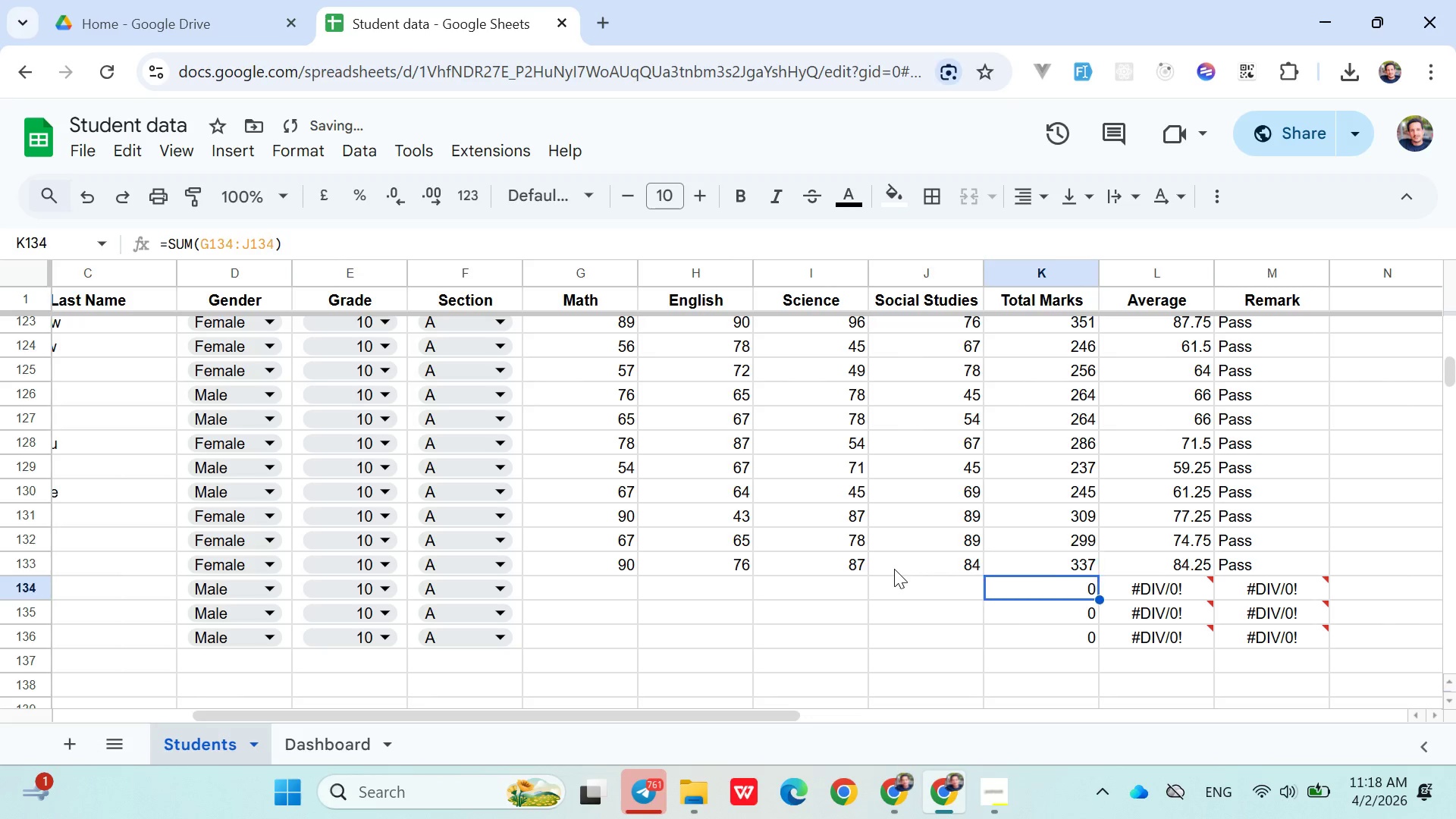 
key(ArrowDown)
 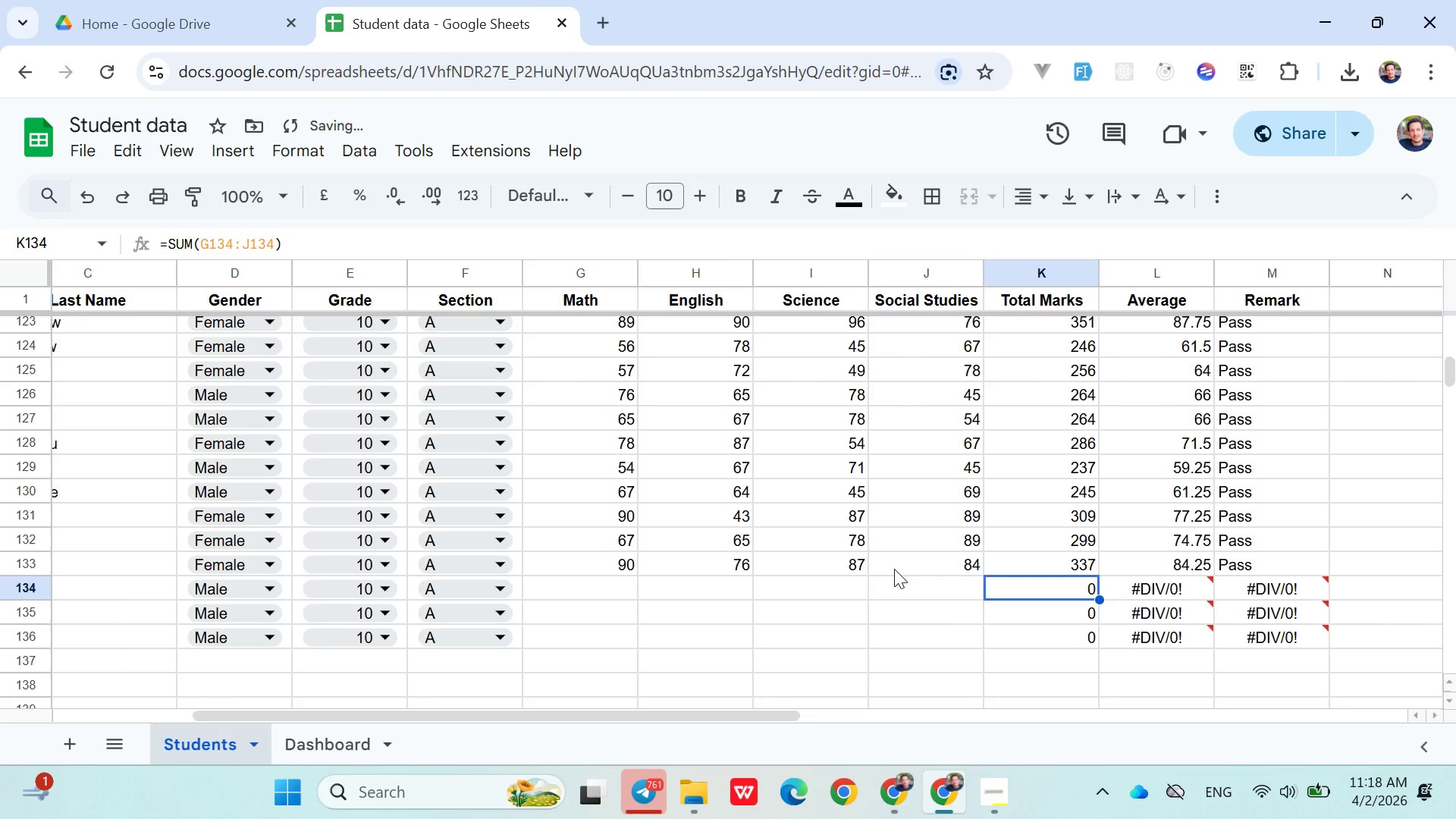 
hold_key(key=ArrowLeft, duration=0.81)
 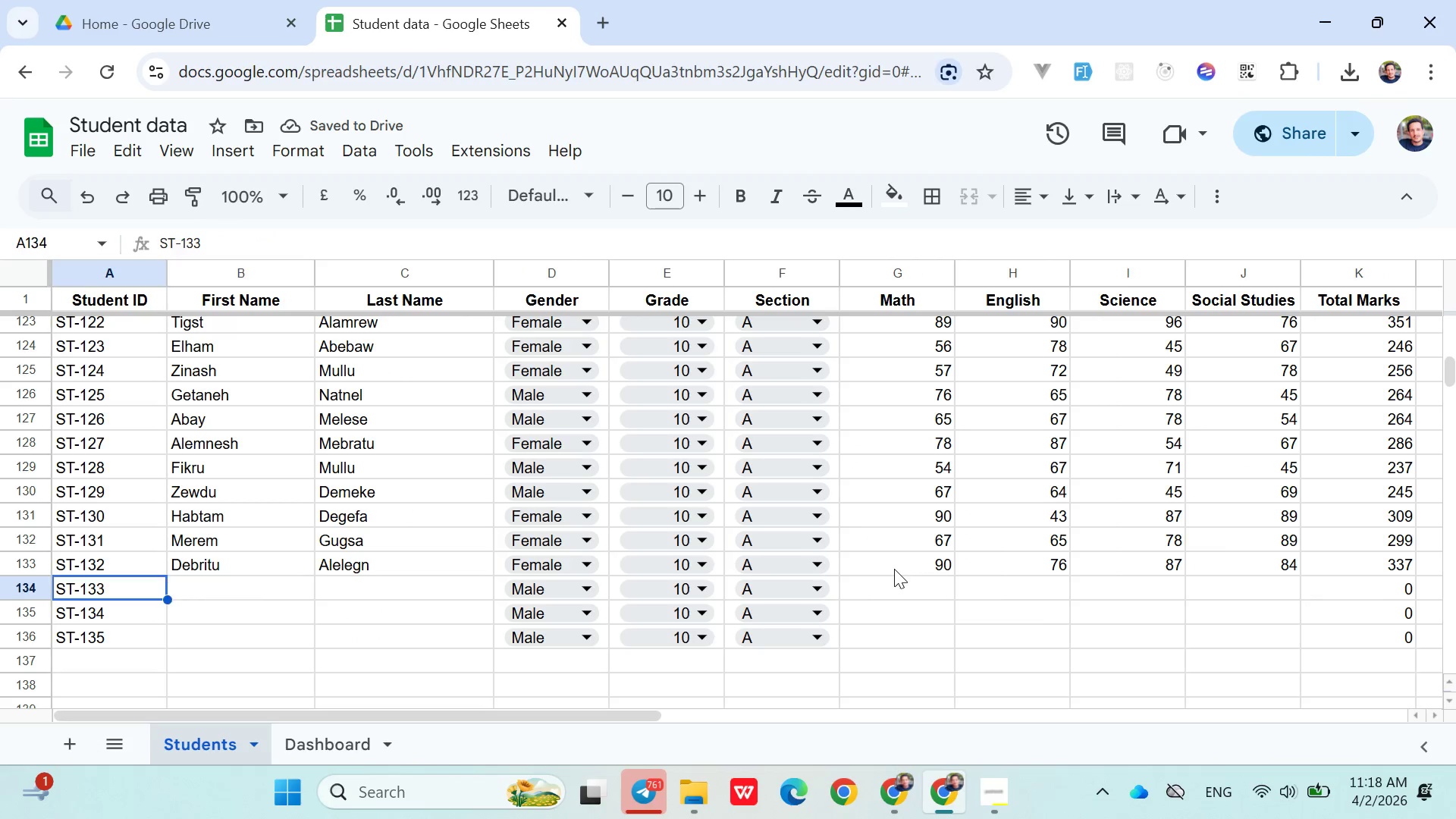 
key(ArrowRight)
 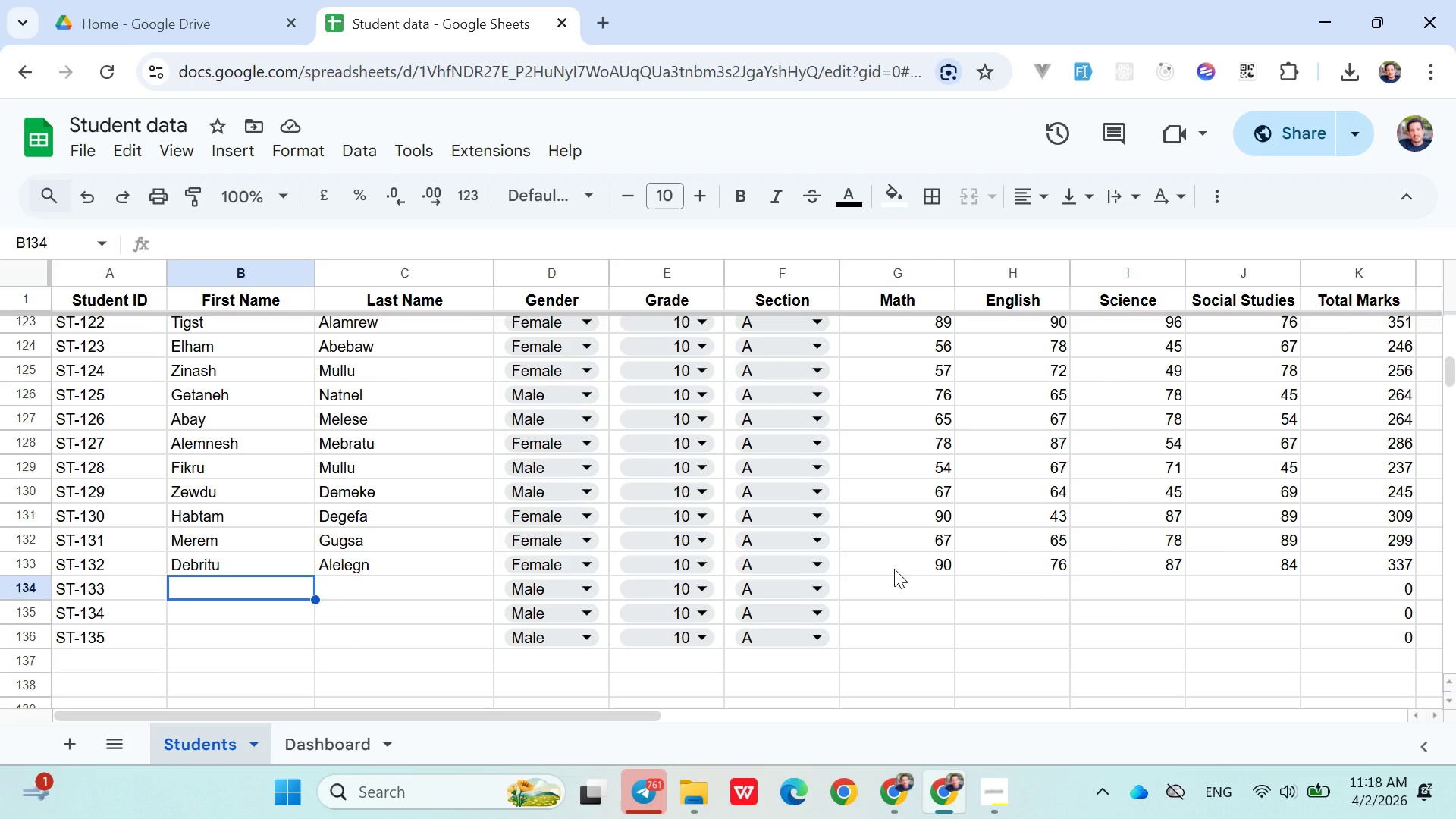 
wait(13.19)
 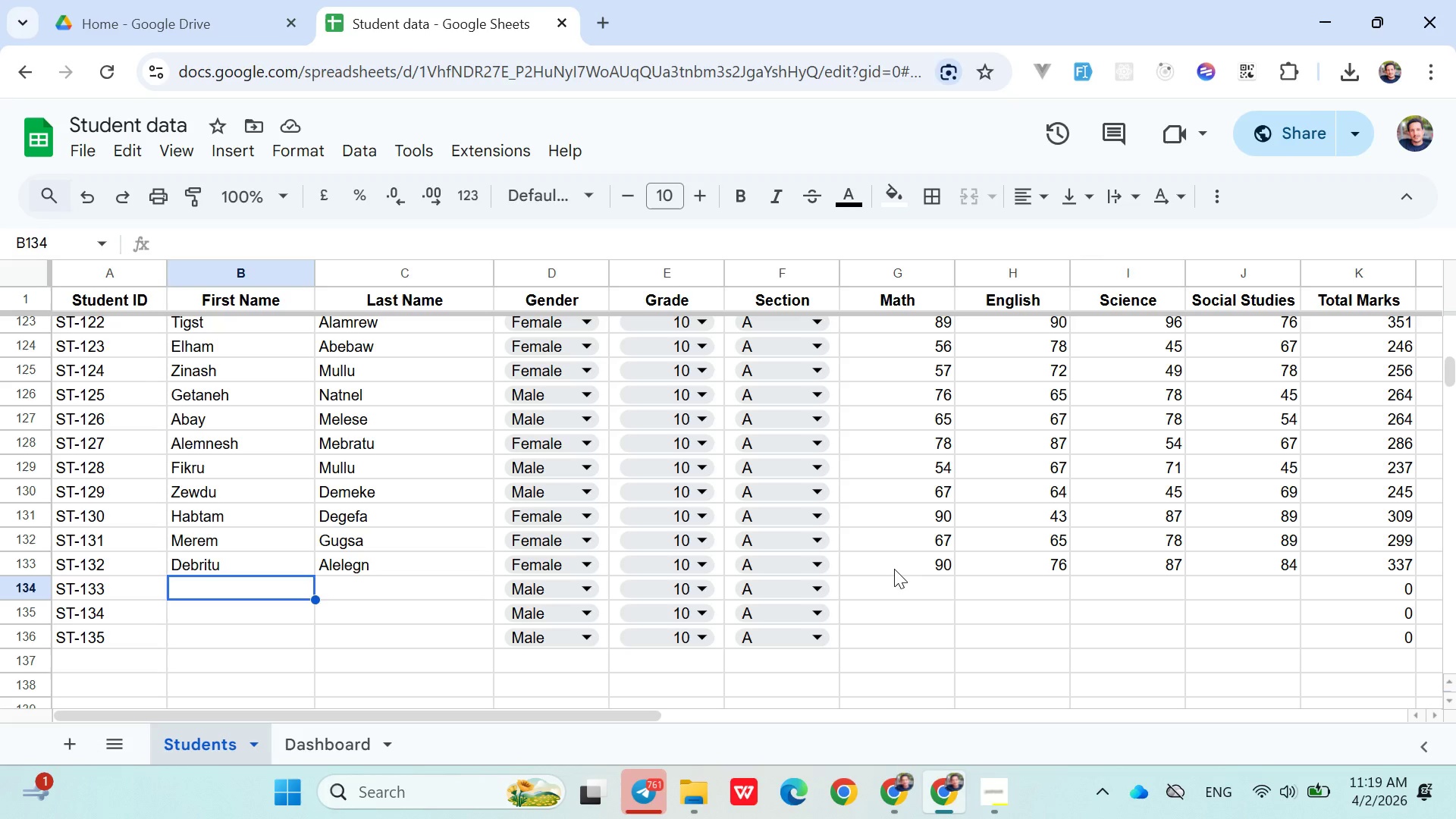 
type(Daniel)
 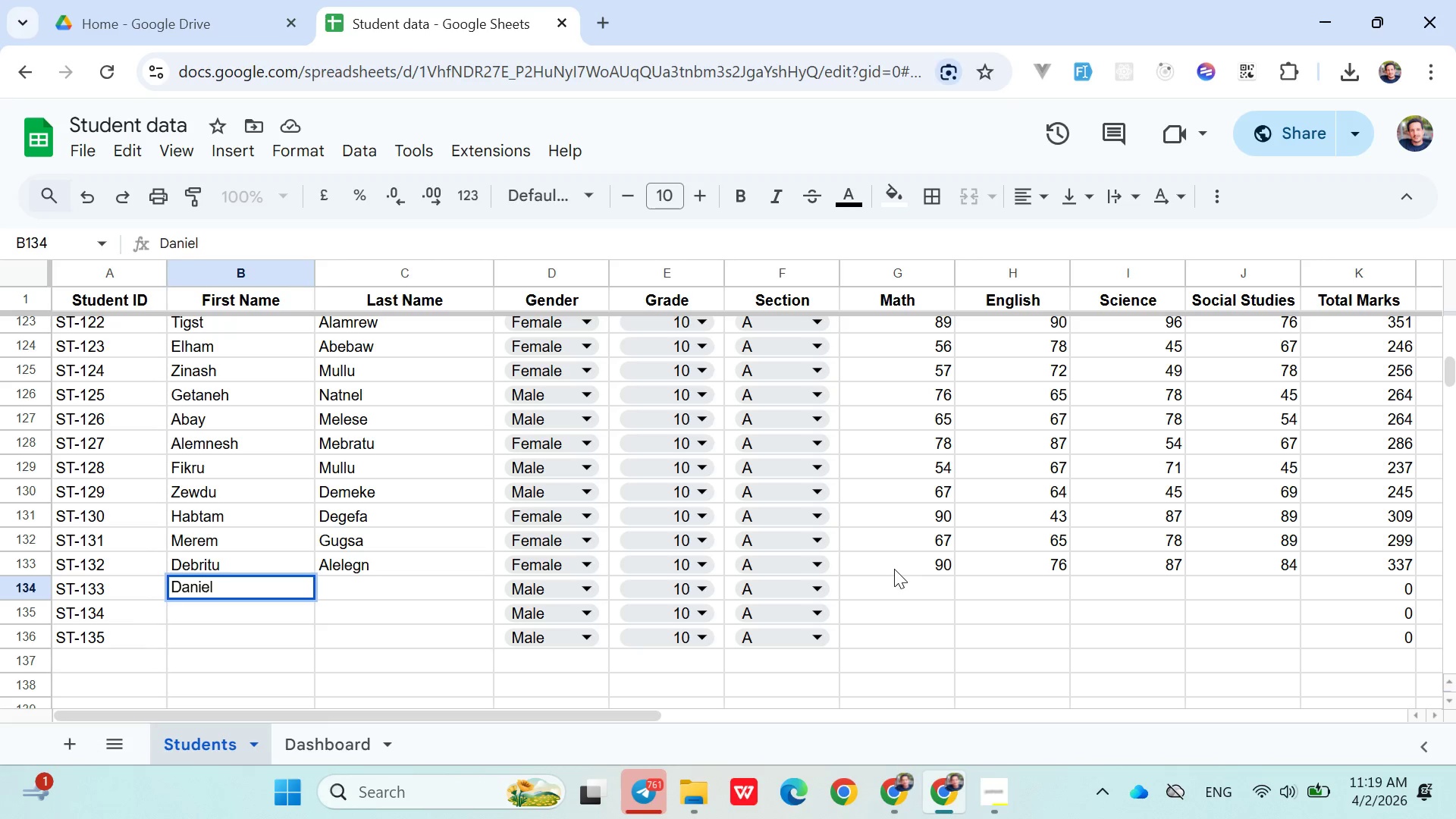 
key(ArrowRight)
 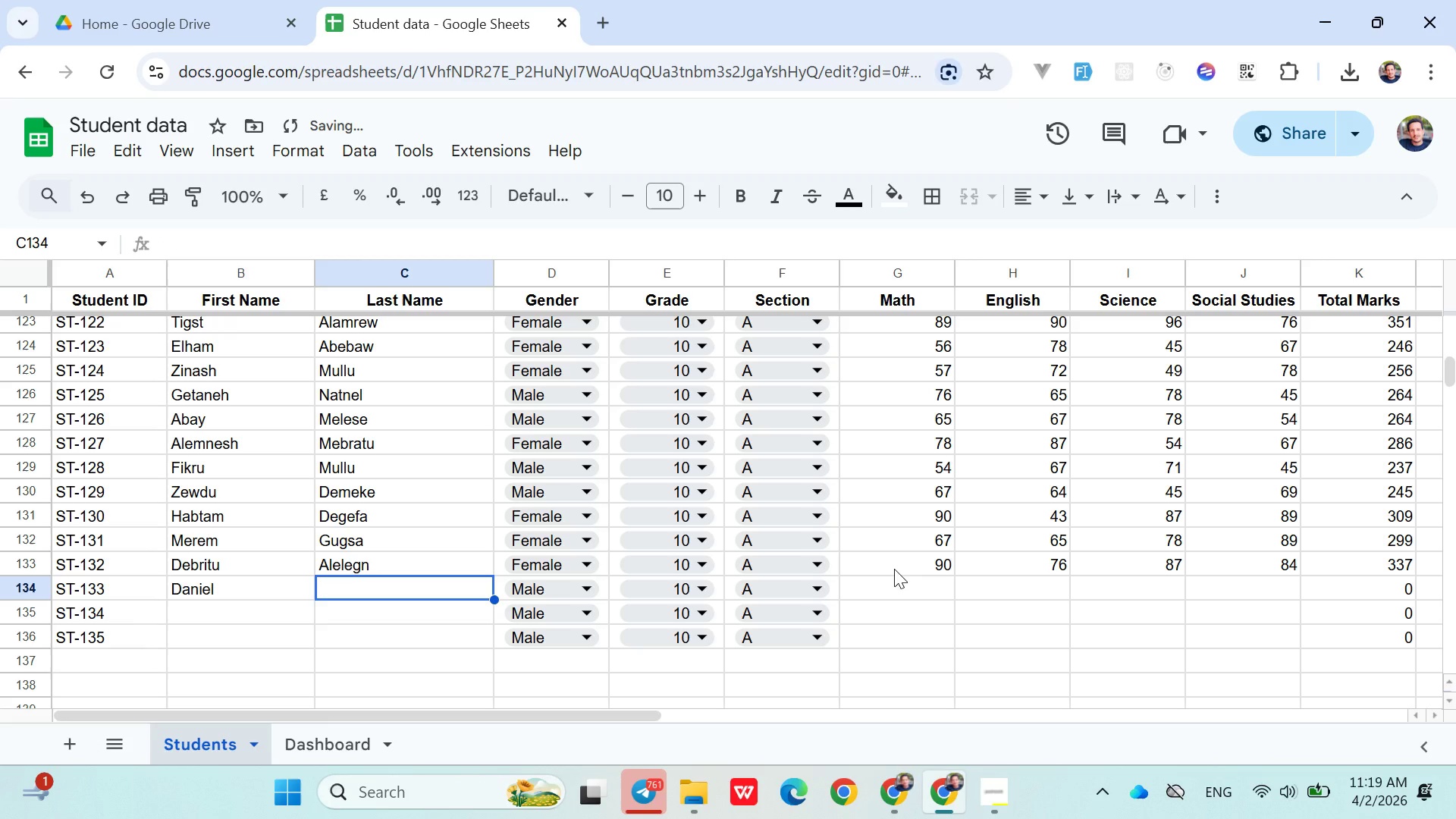 
type(Solomon)
 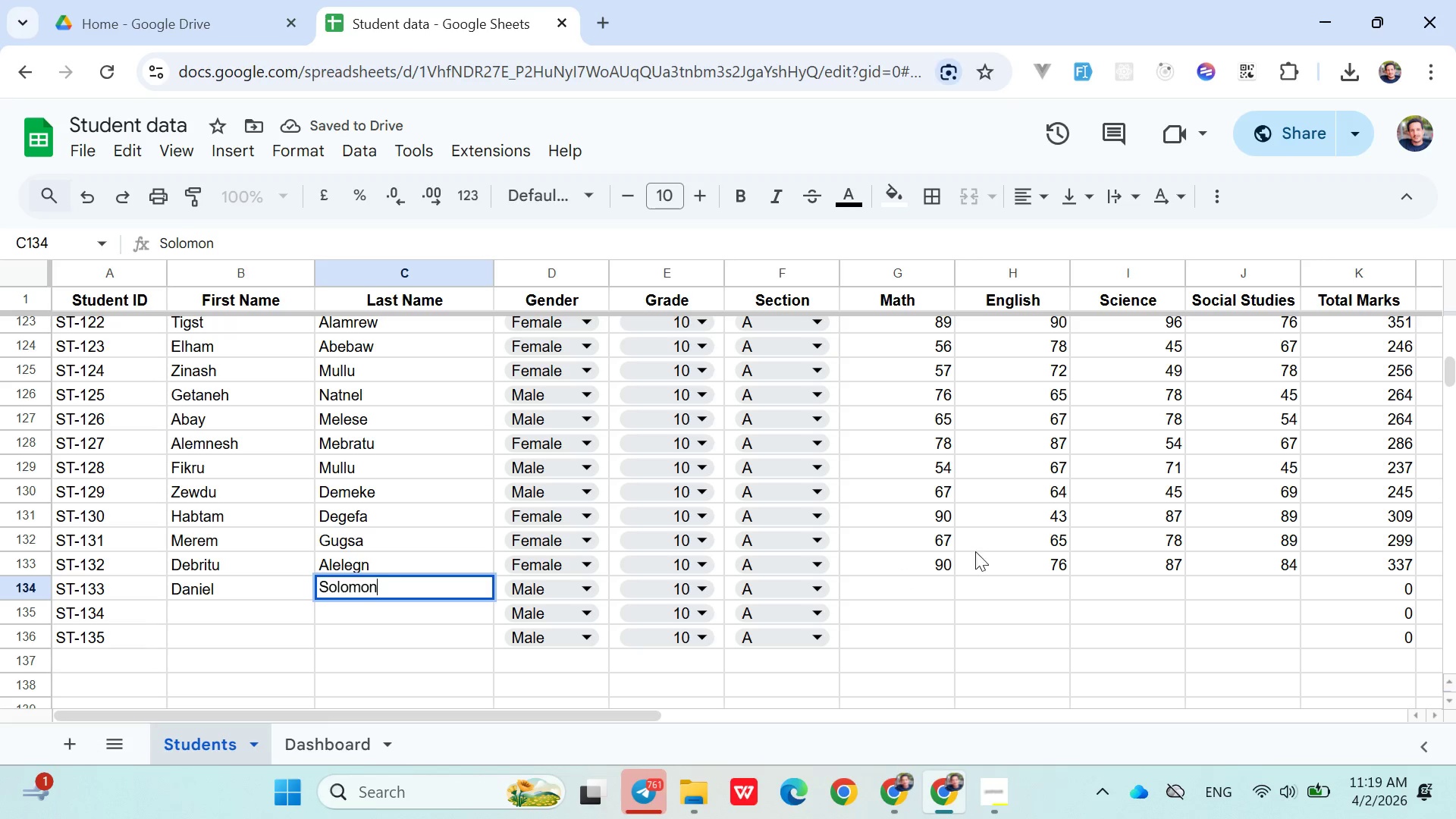 
left_click([888, 587])
 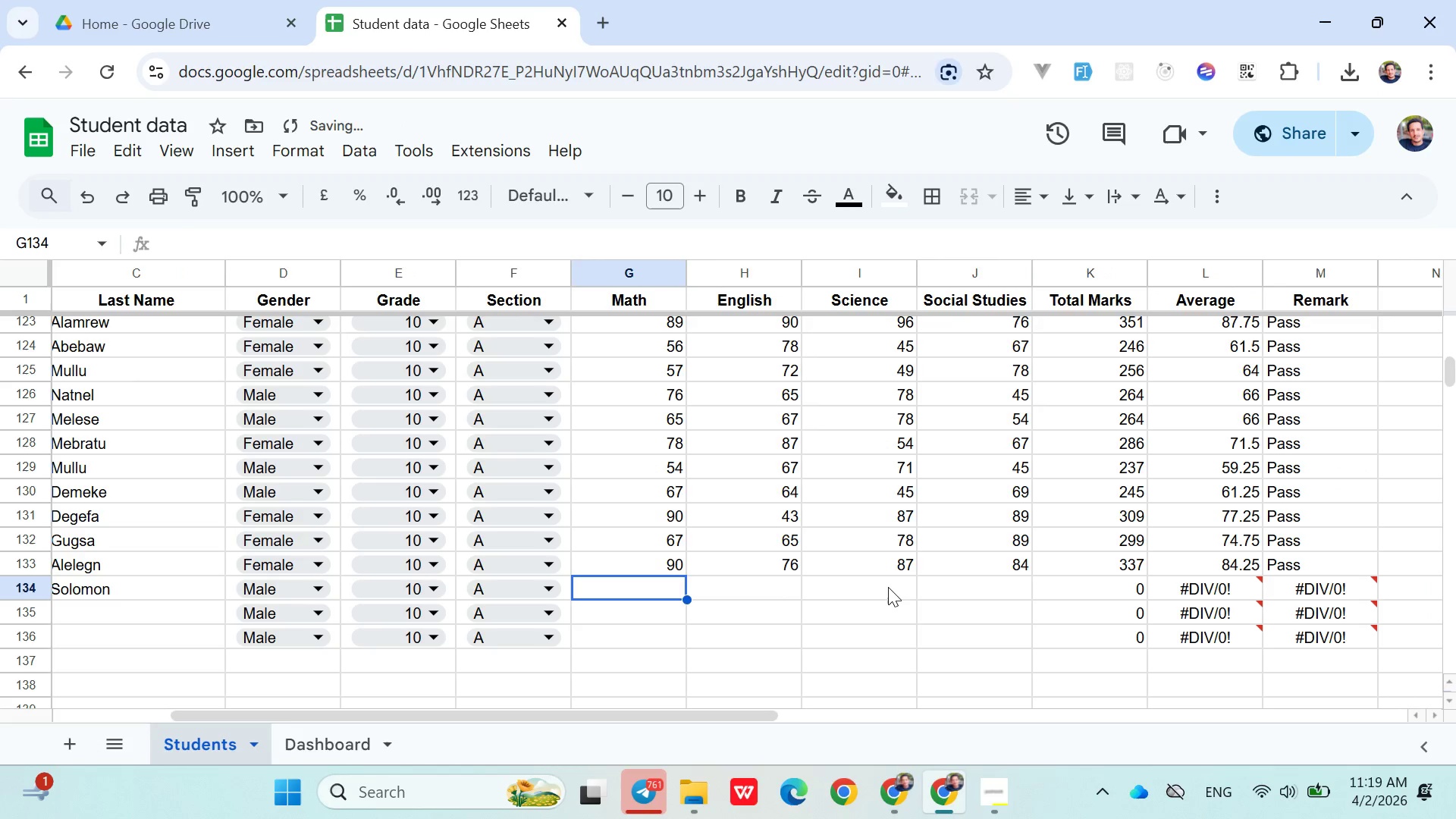 
type(65)
 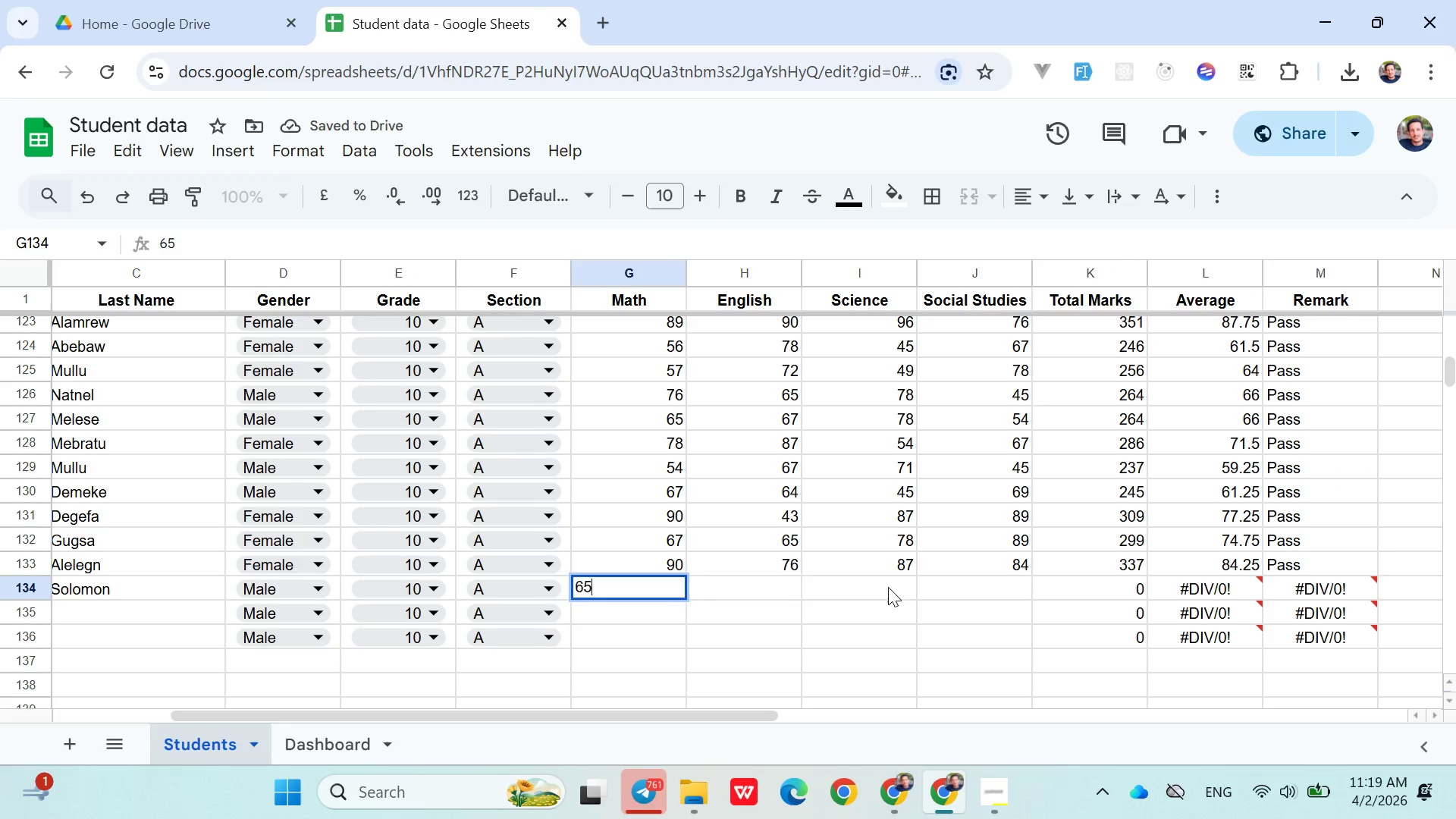 
key(ArrowRight)
 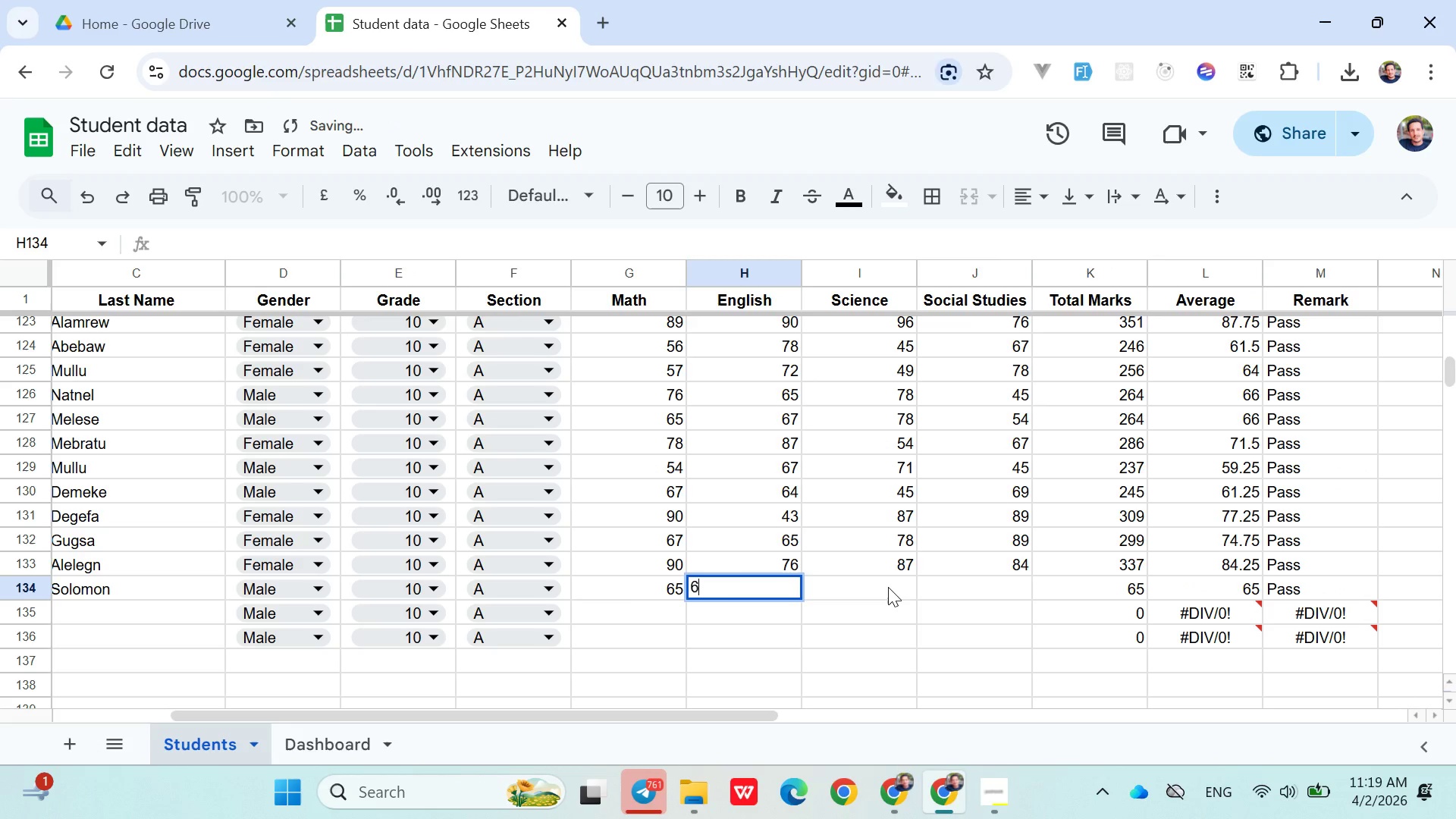 
type(67)
 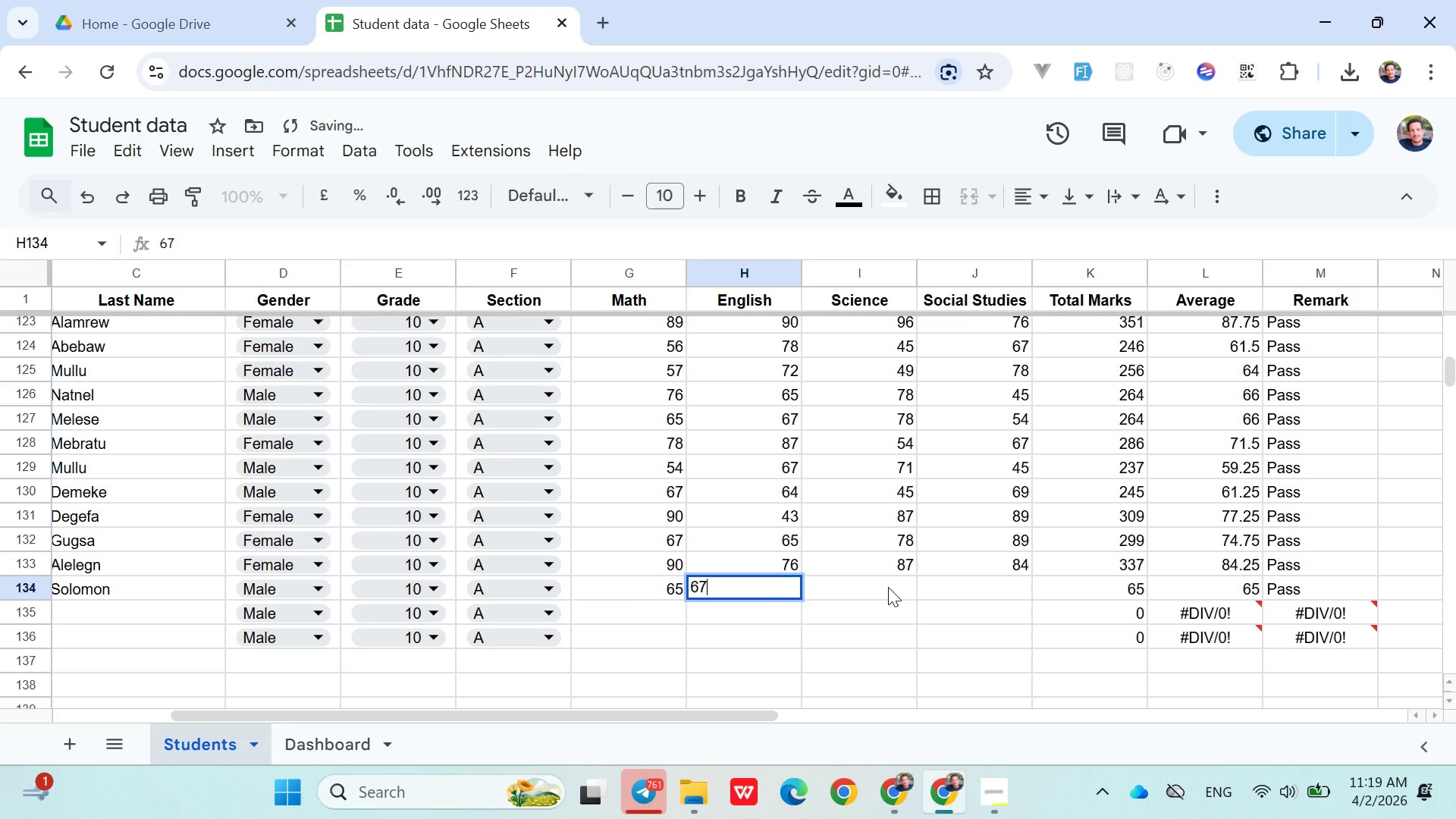 
key(ArrowRight)
 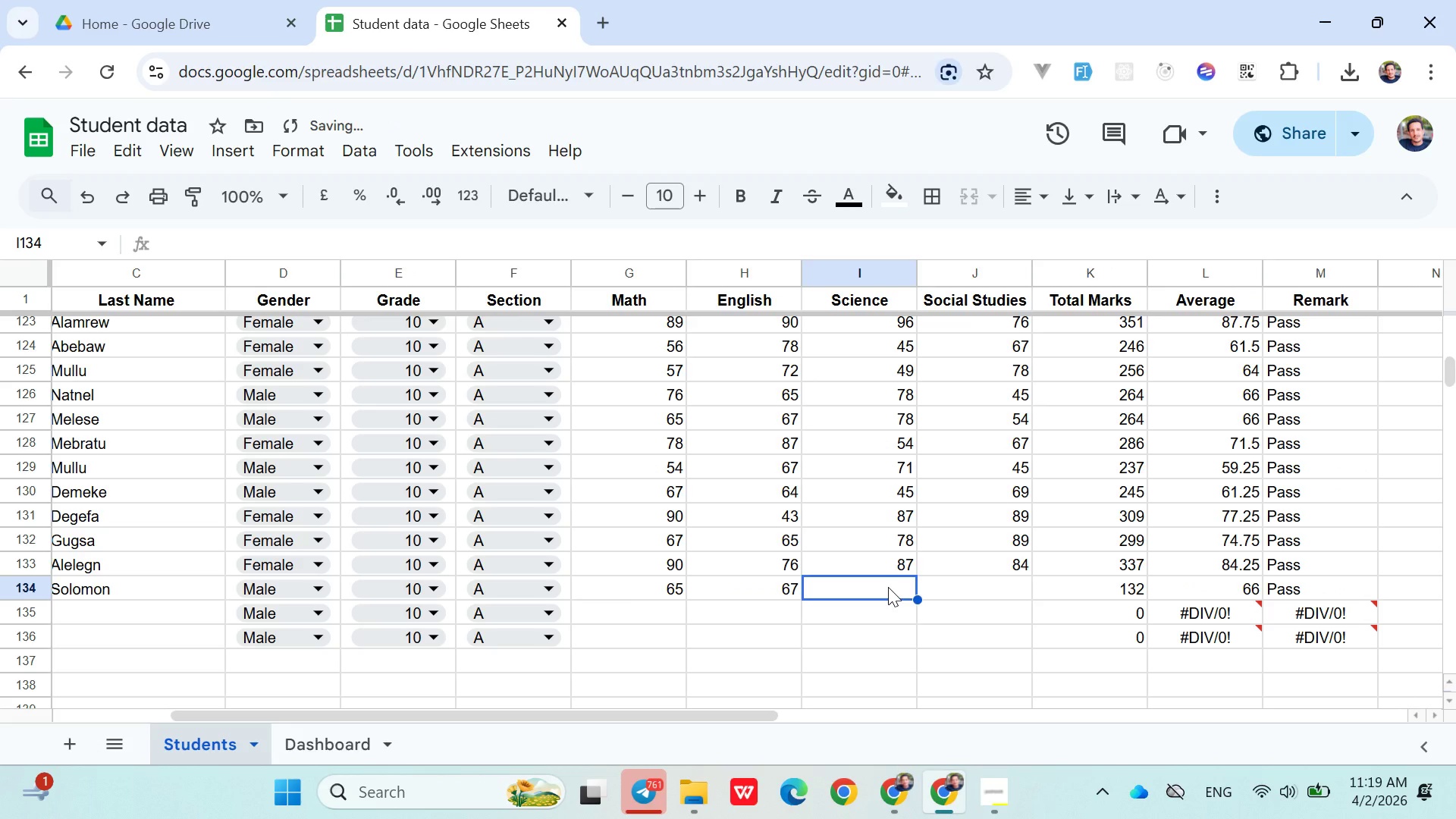 
type(43)
 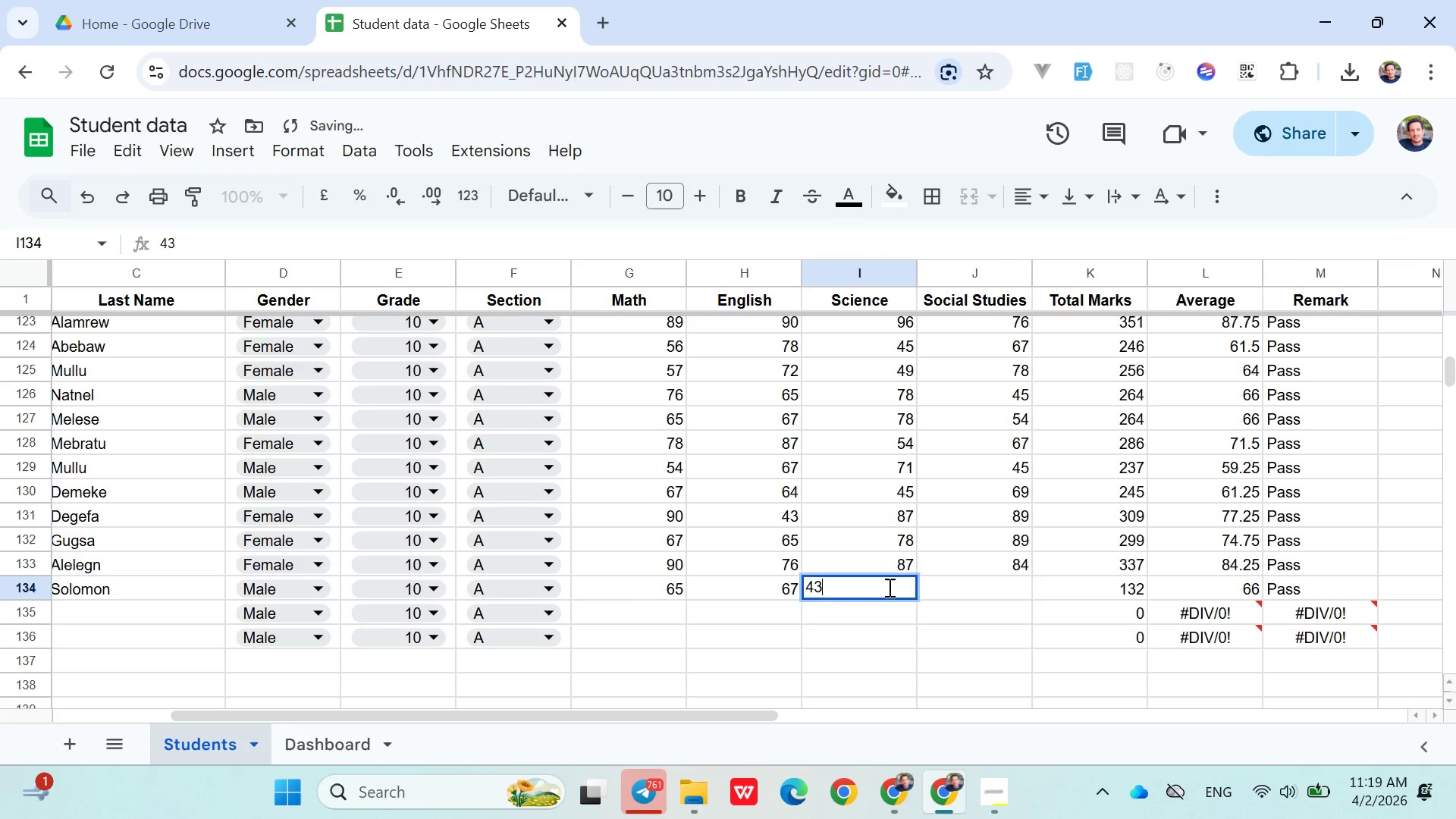 
key(ArrowRight)
 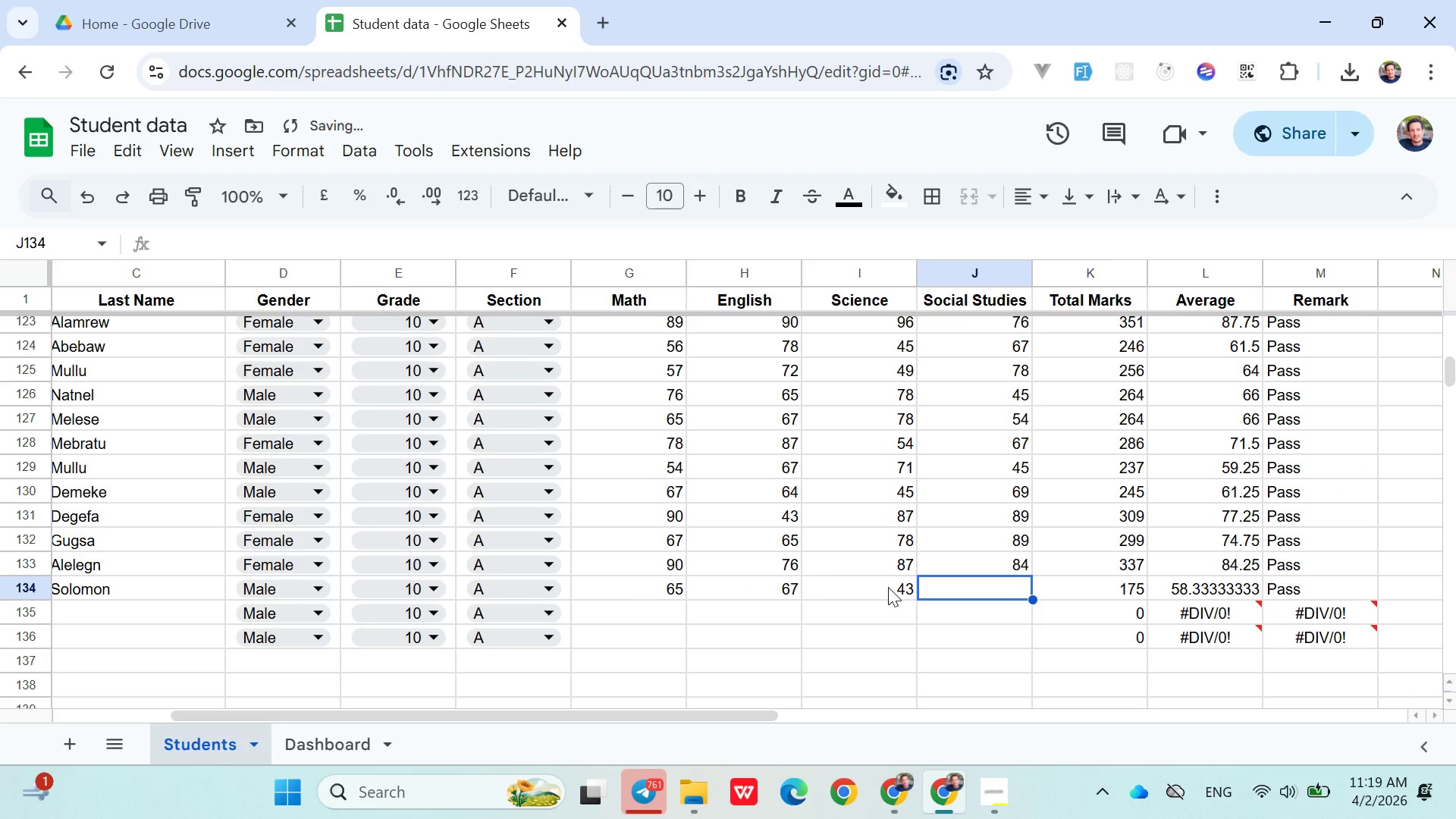 
type(67)
 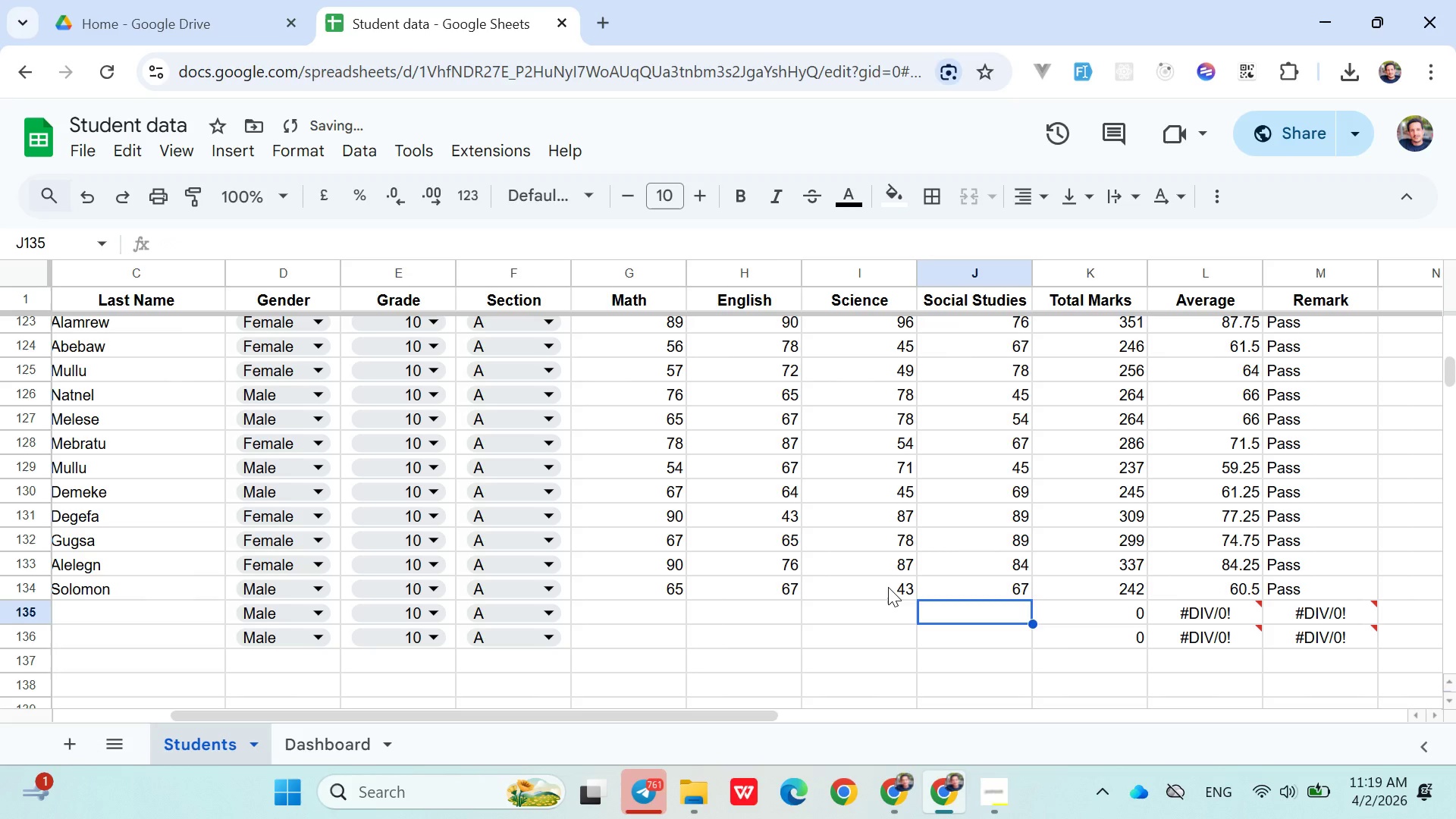 
key(ArrowDown)
 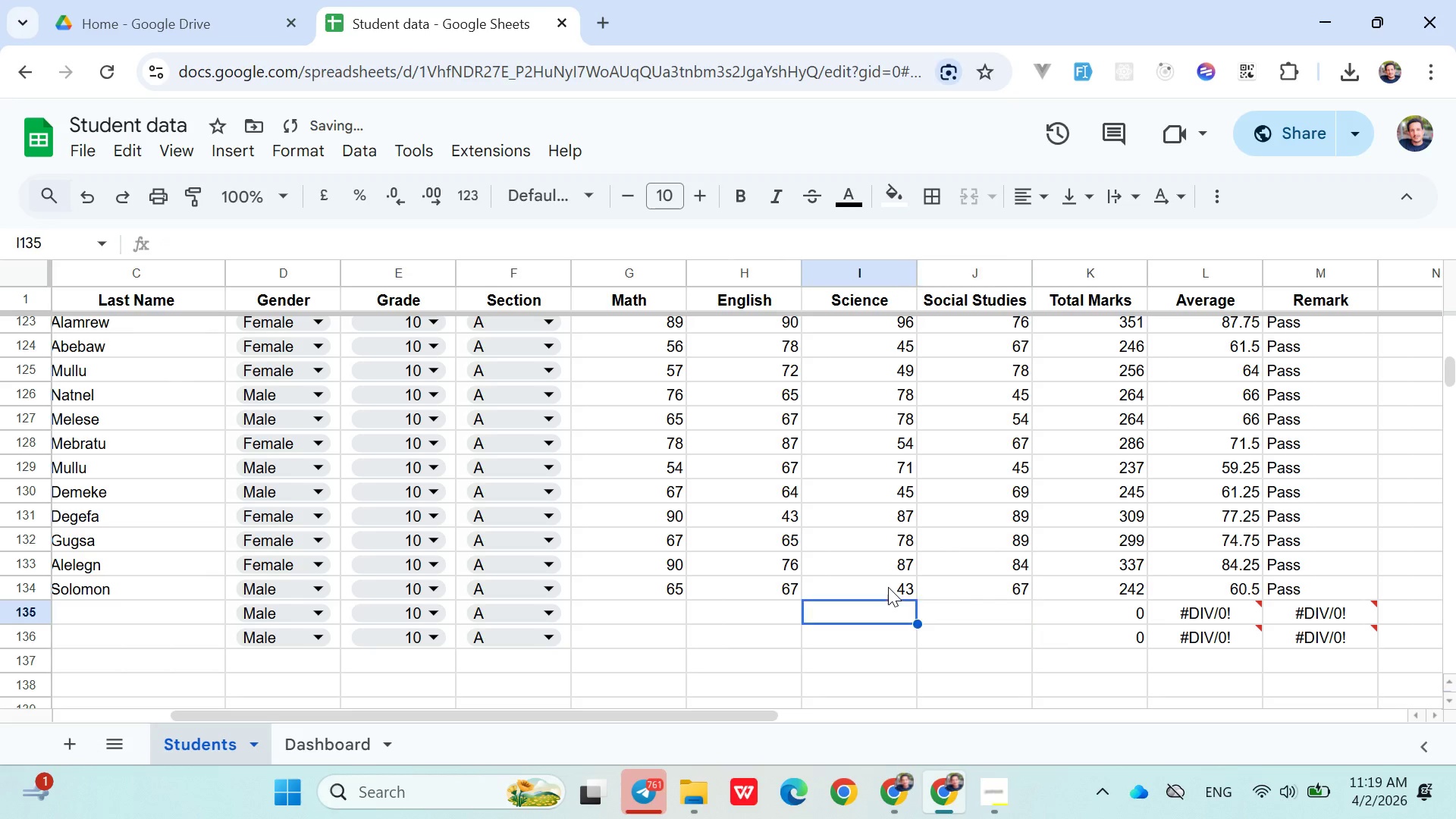 
hold_key(key=ArrowLeft, duration=0.83)
 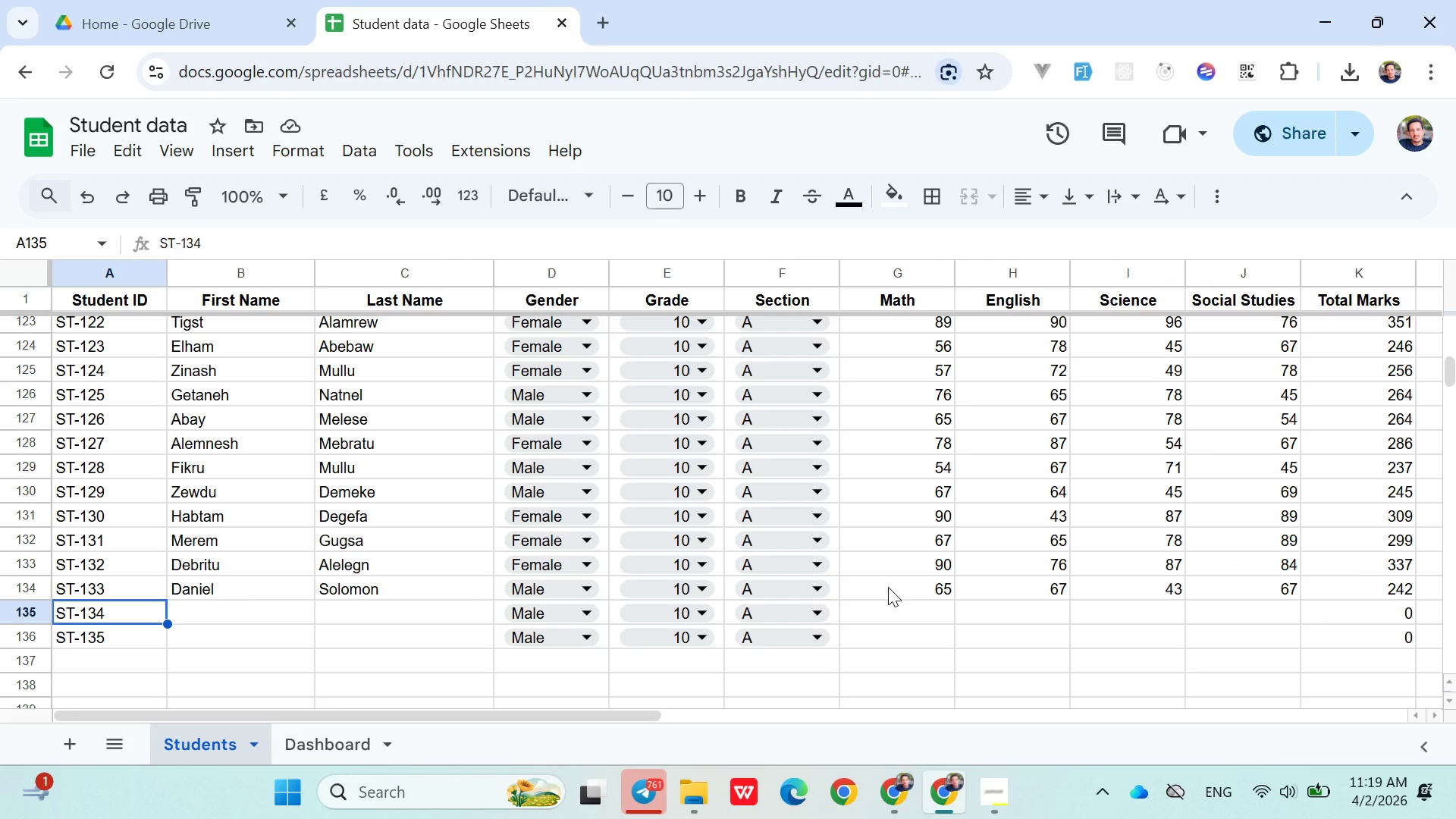 
wait(41.33)
 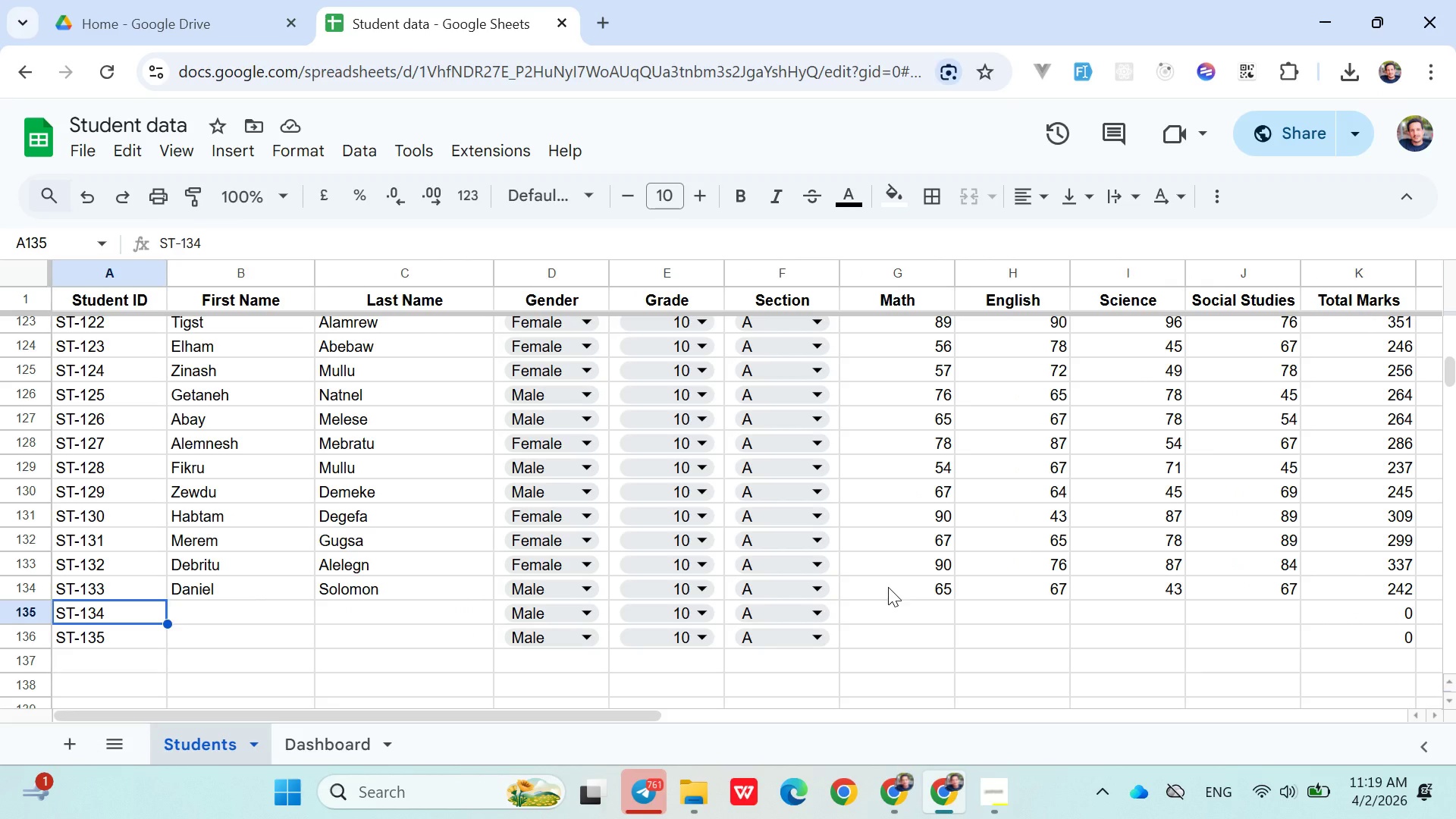 
left_click([899, 625])
 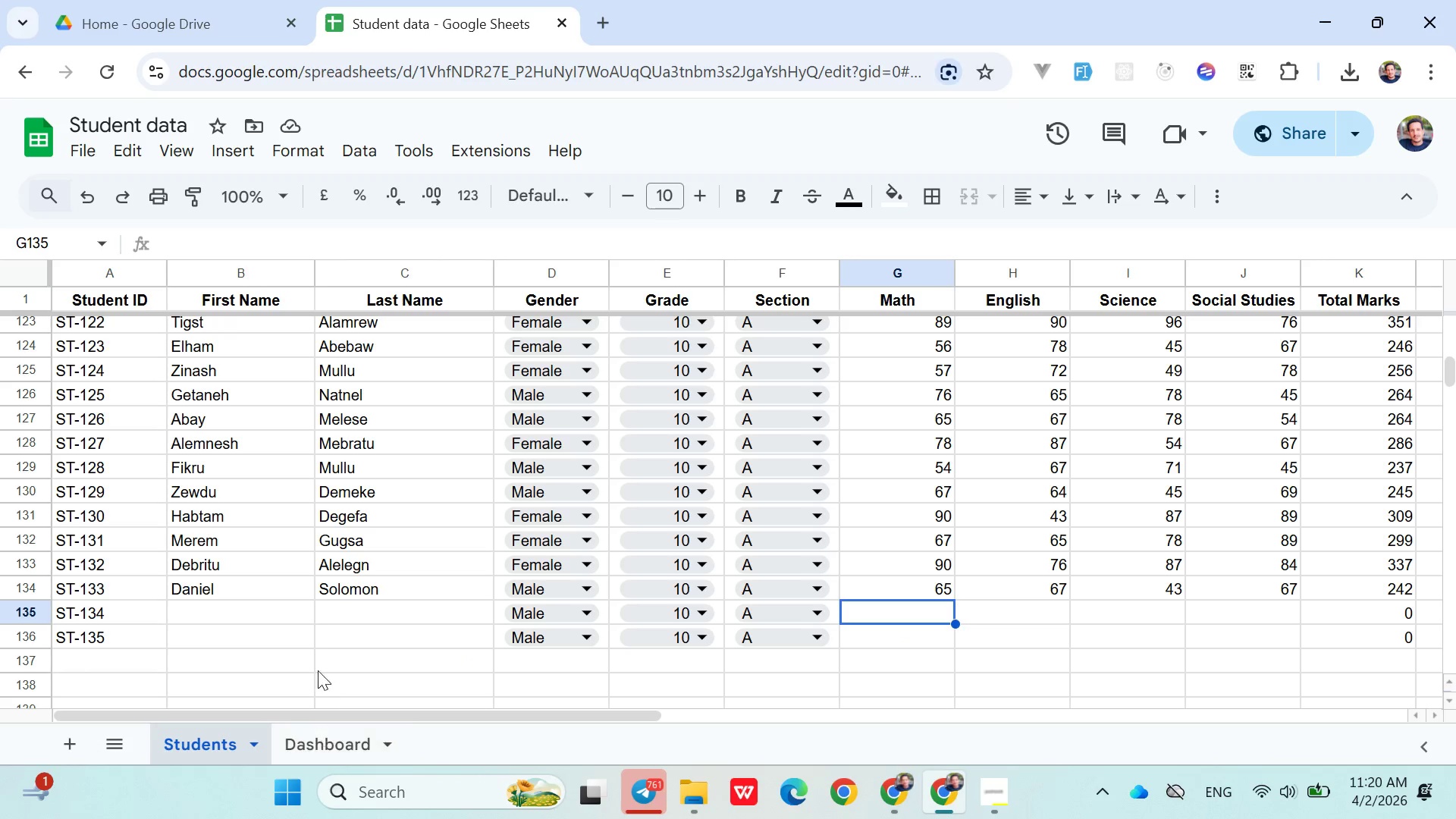 
left_click([228, 615])
 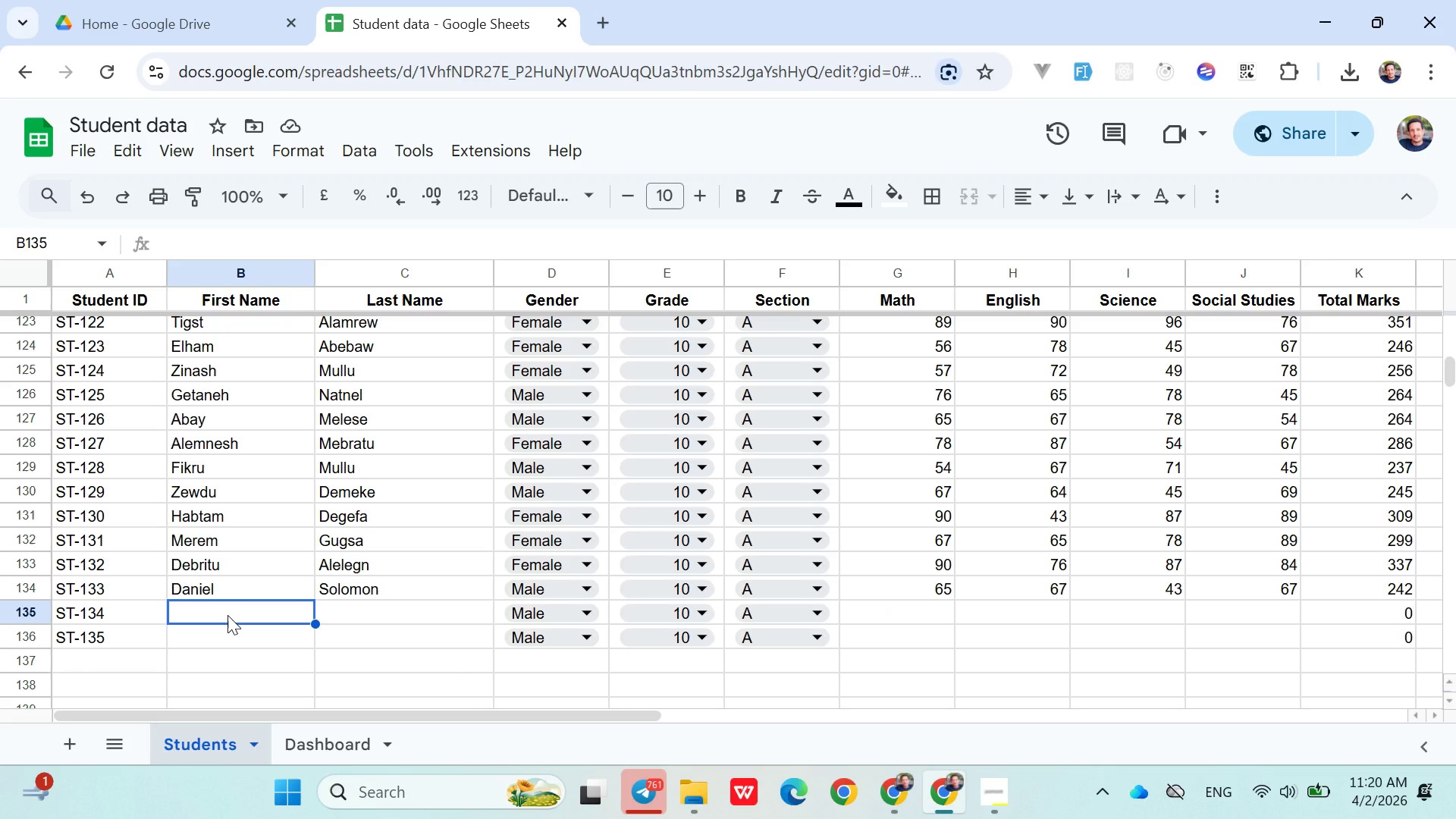 
type(Demeke)
 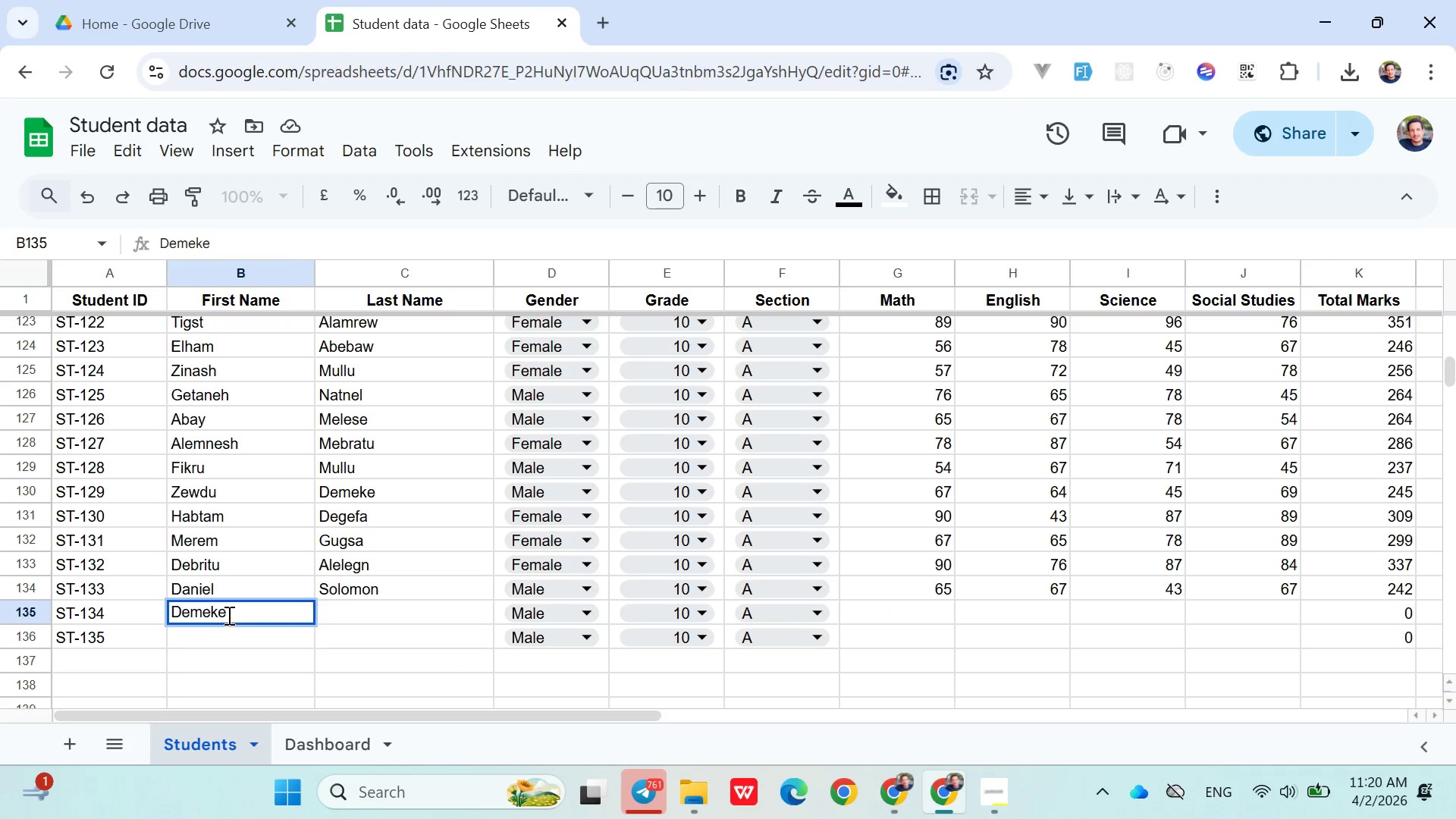 
key(ArrowRight)
 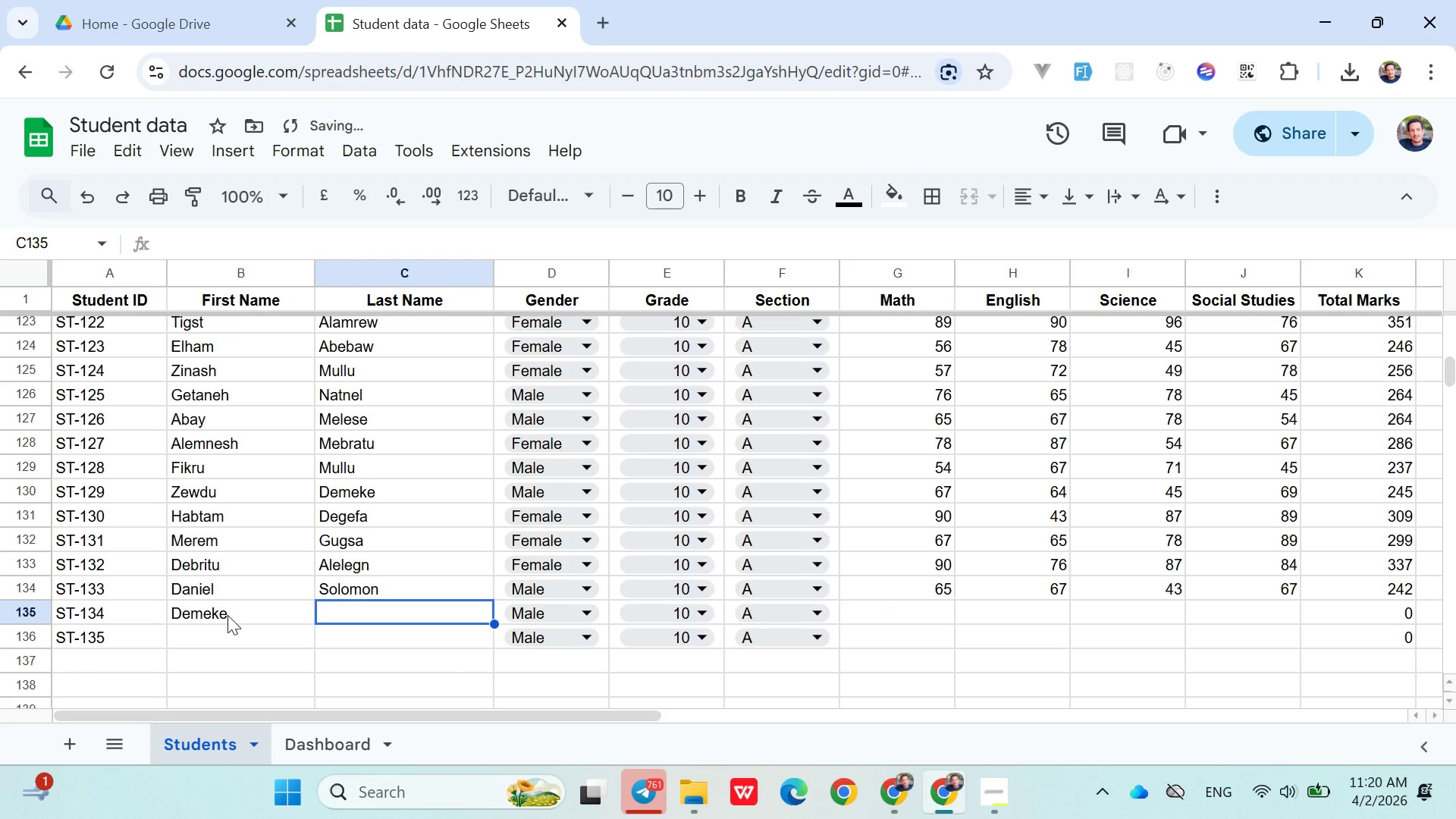 
hold_key(key=ShiftLeft, duration=1.5)
 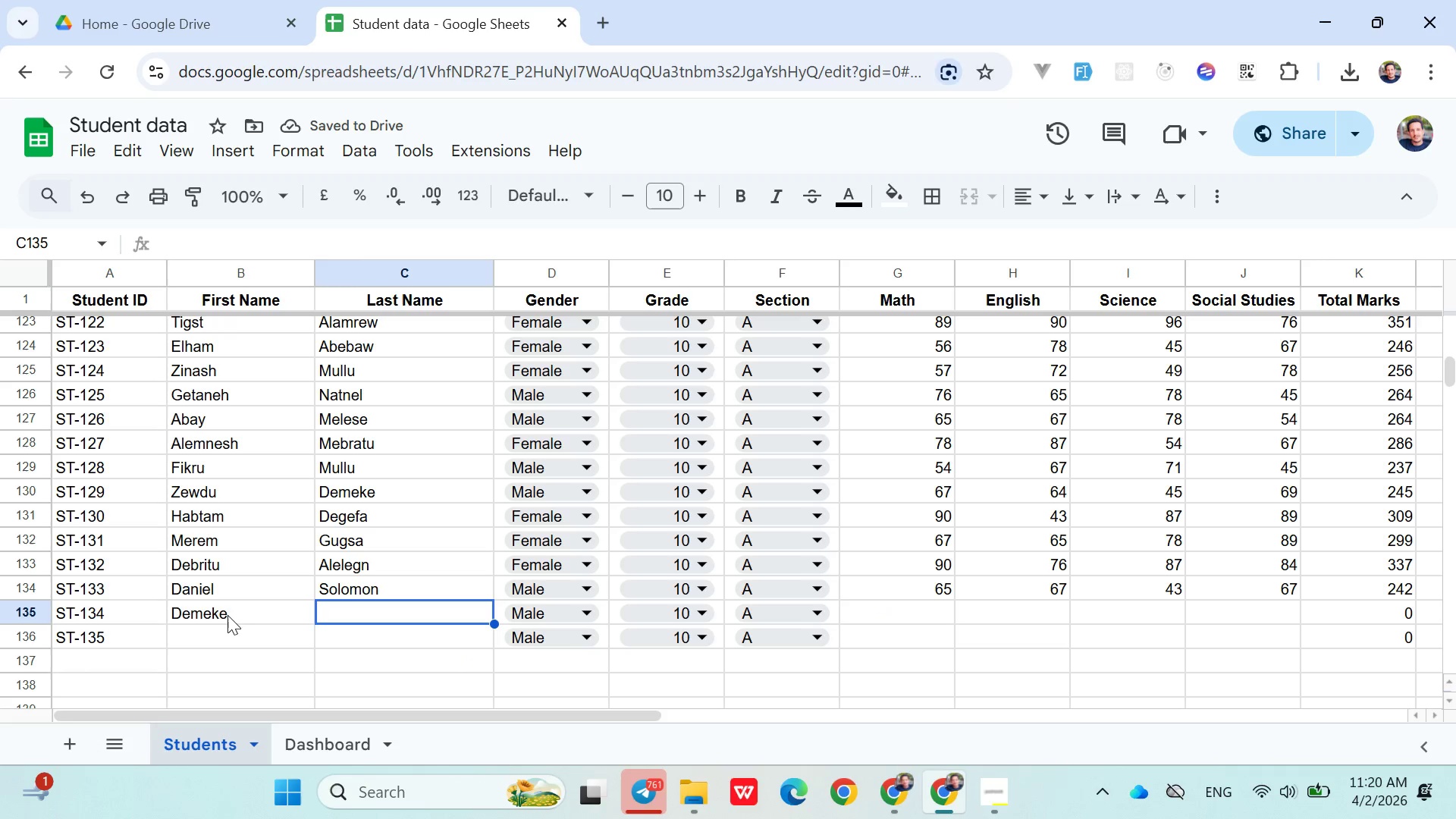 
hold_key(key=ShiftLeft, duration=1.52)
 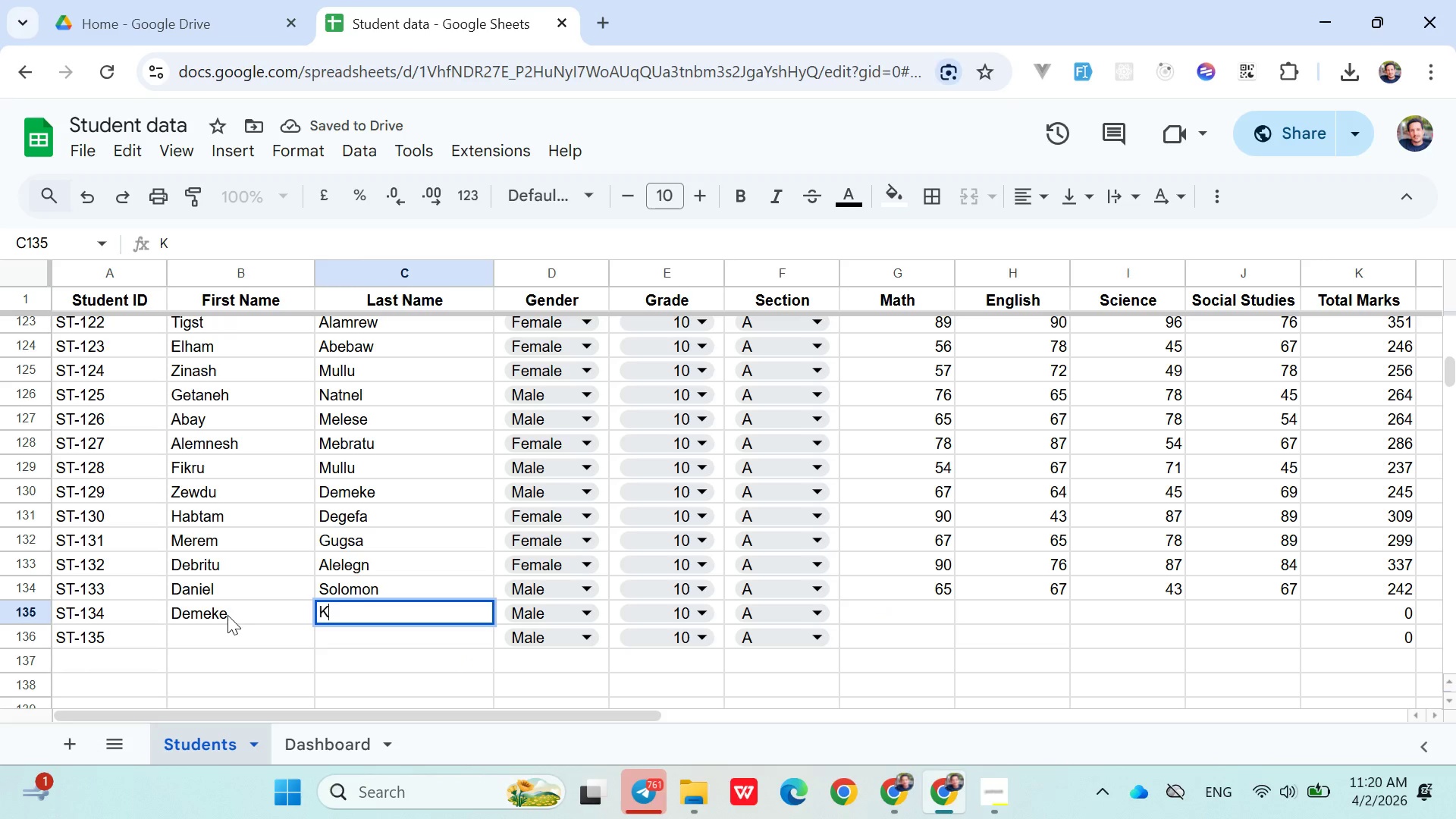 
type(Kassa)
 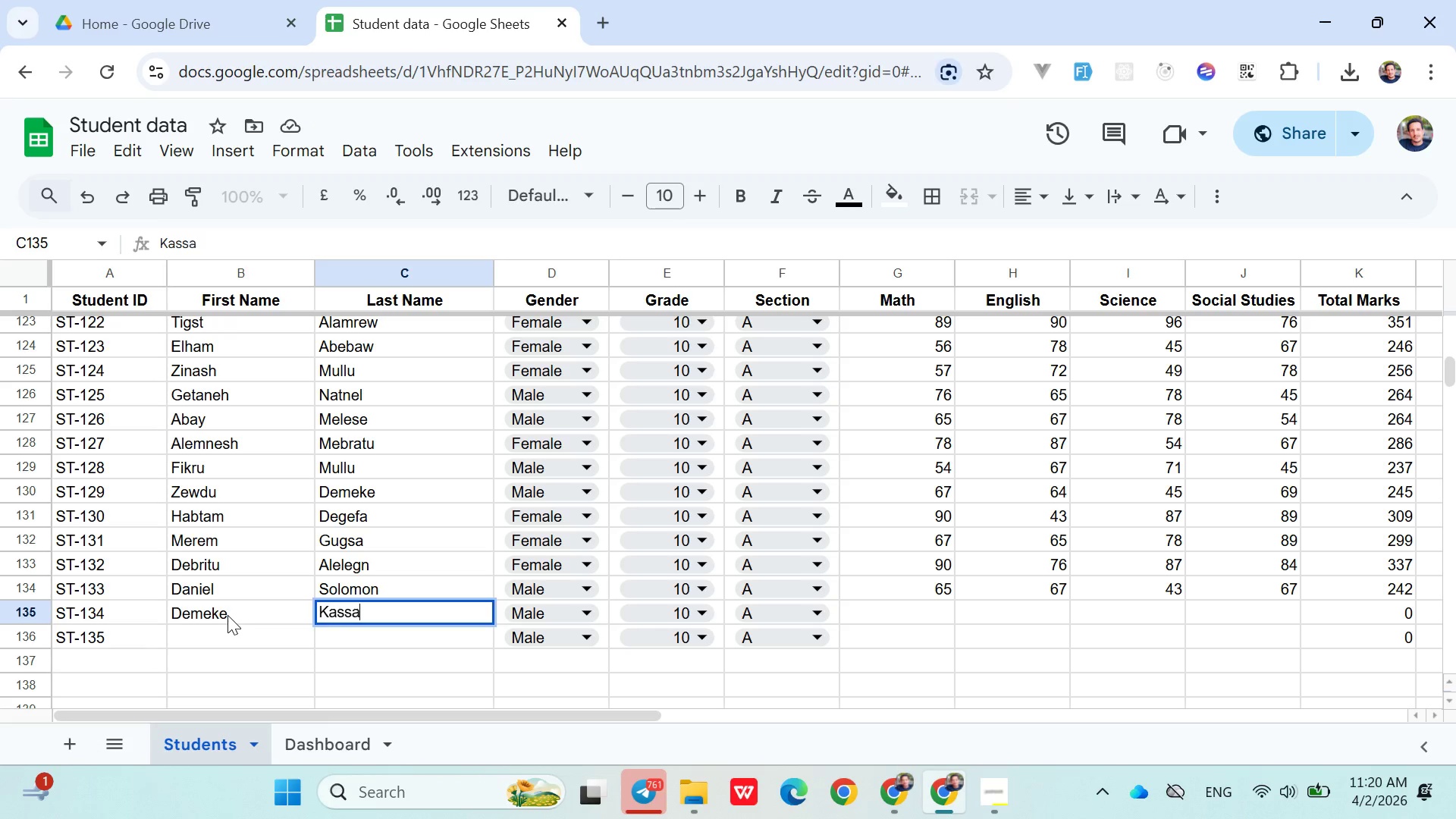 
key(ArrowRight)
 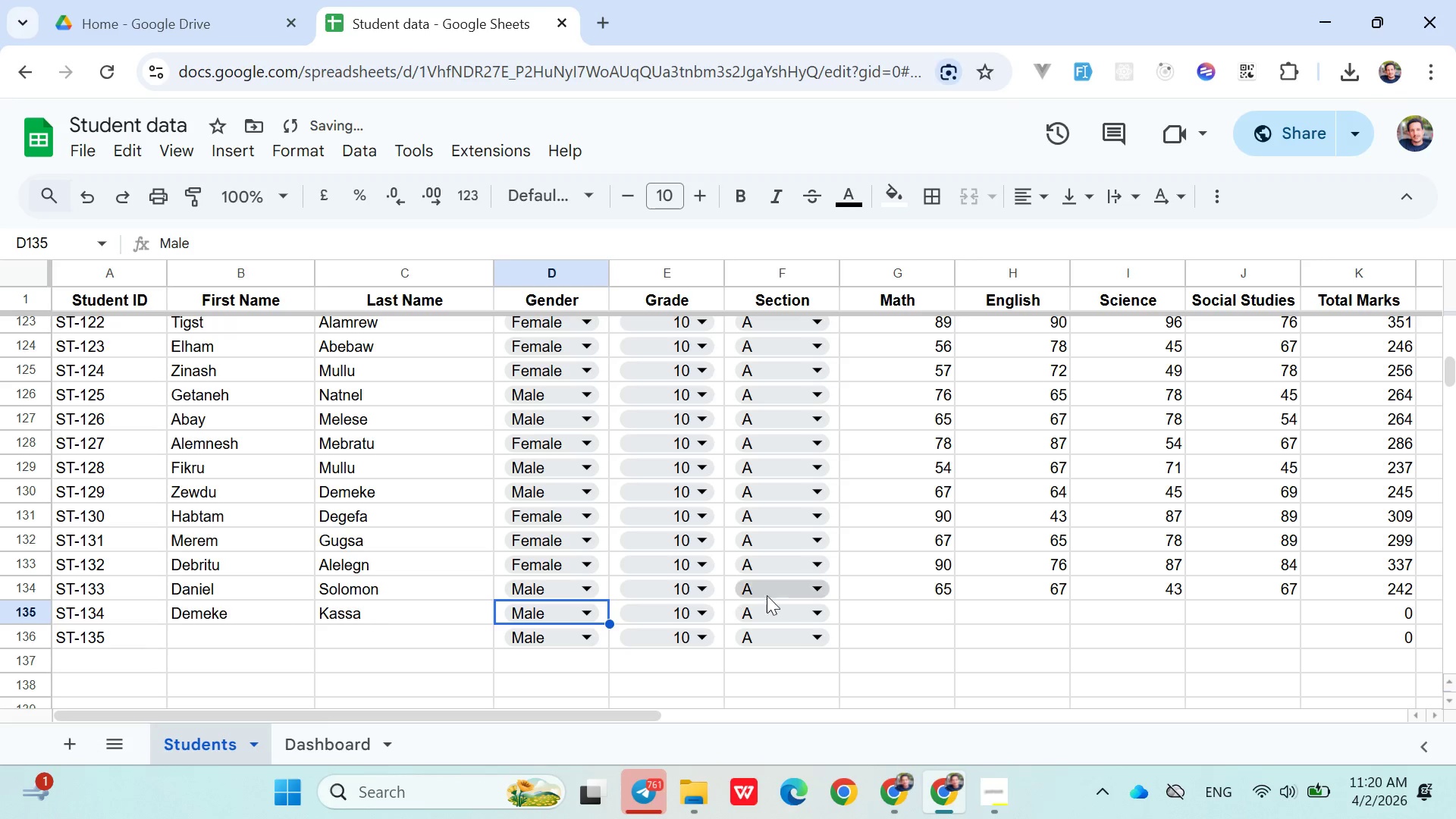 
left_click([848, 610])
 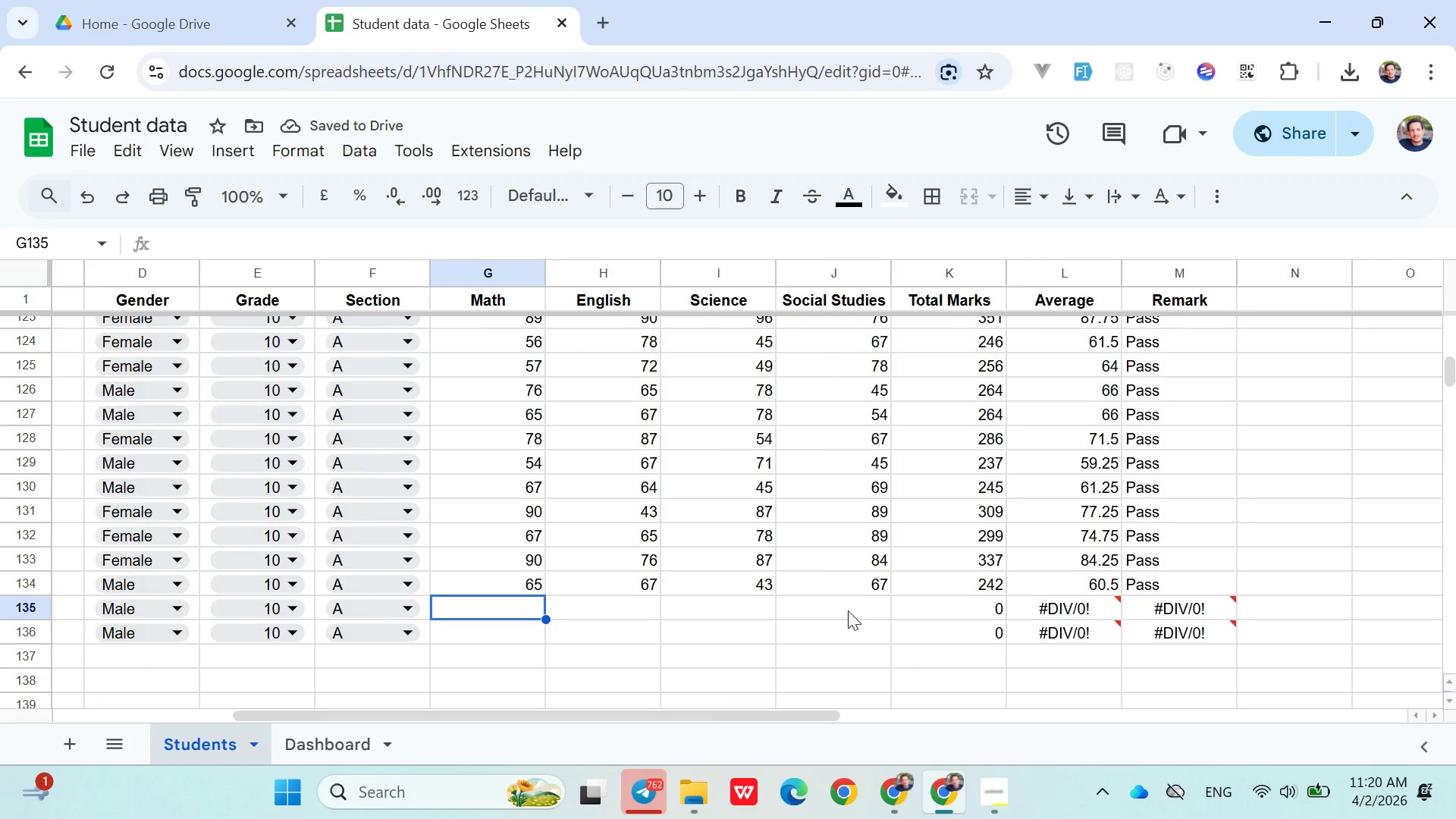 
type(87)
 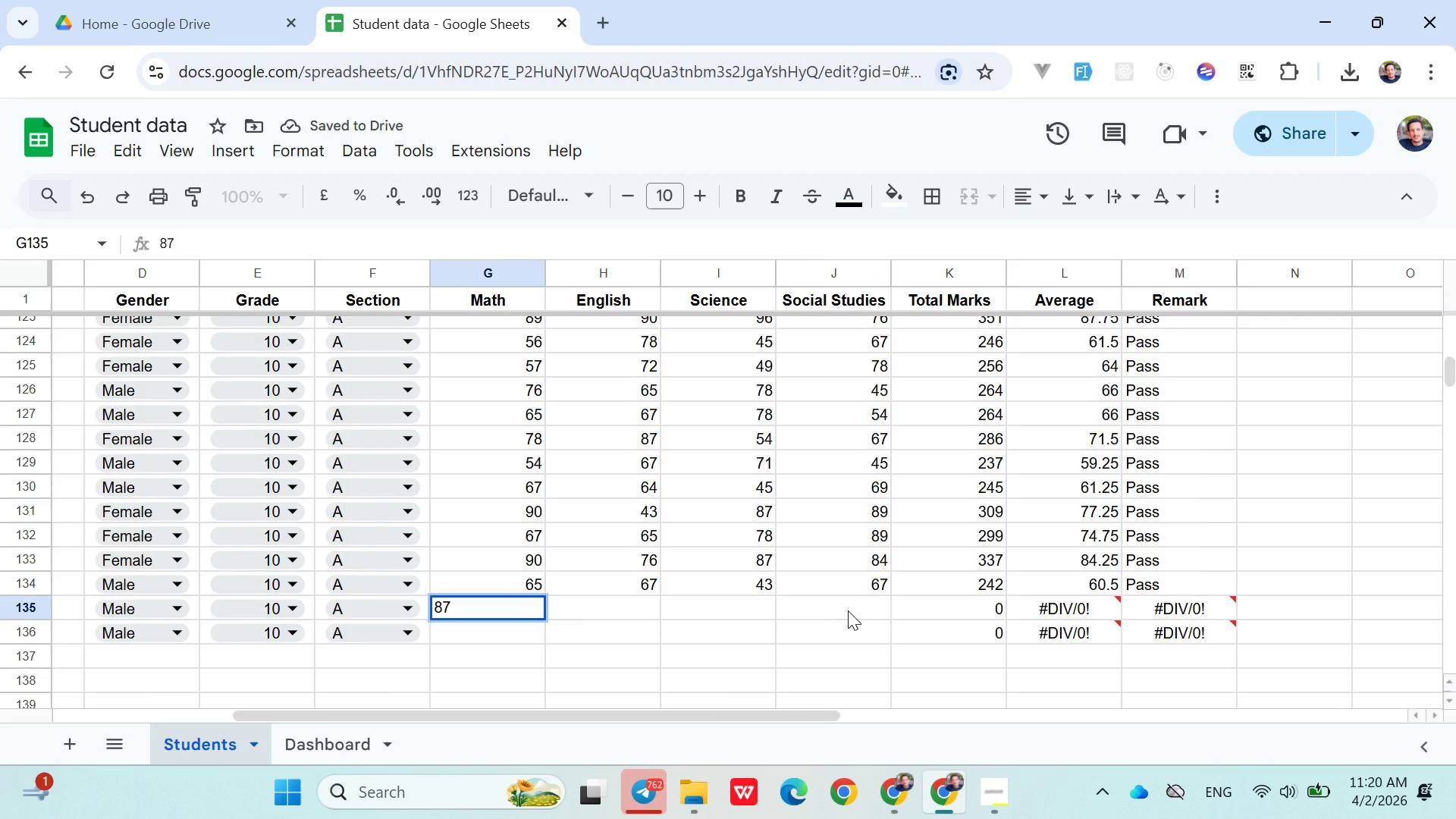 
key(ArrowRight)
 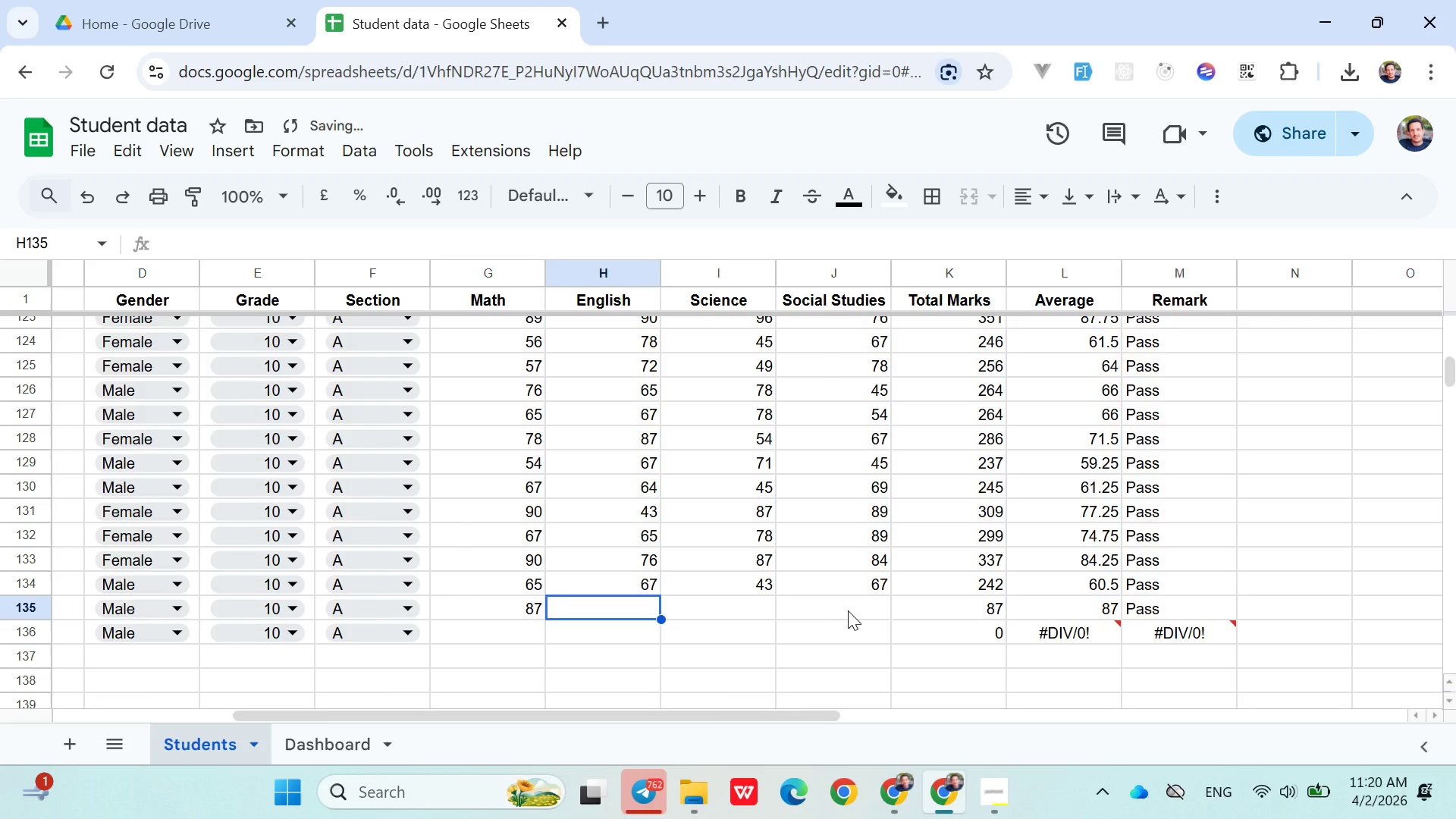 
type(78)
 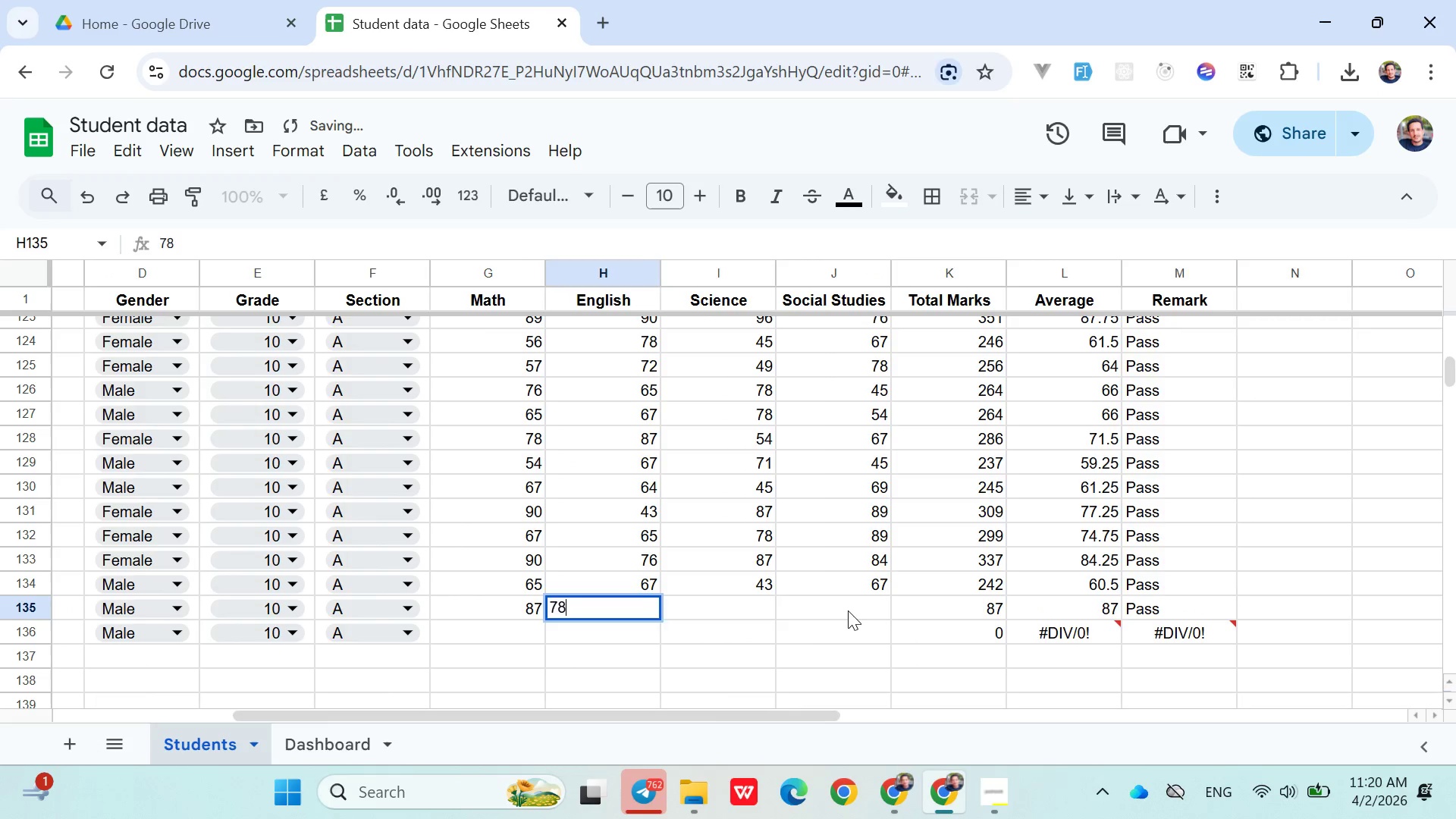 
key(ArrowRight)
 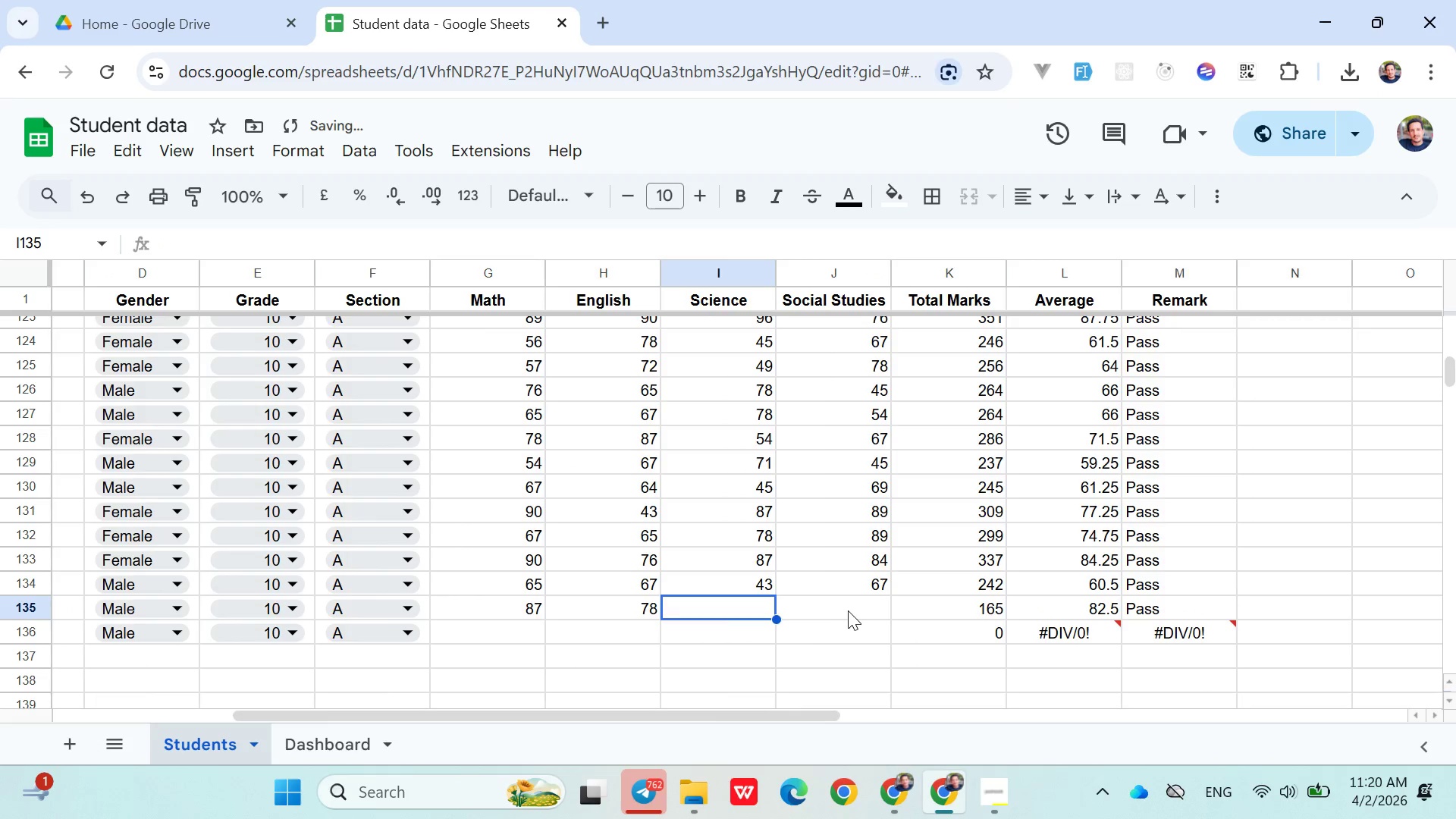 
type(98)
 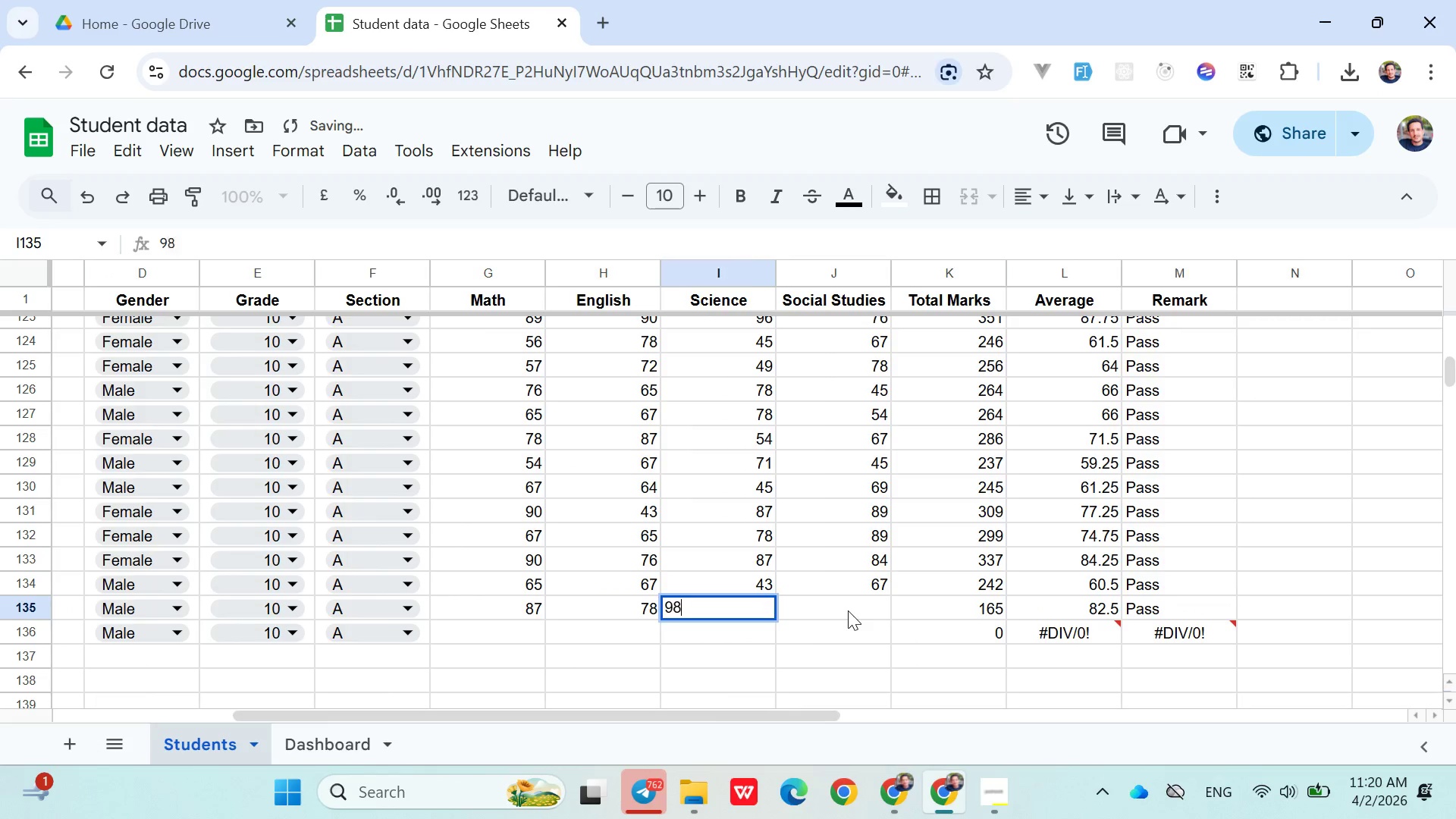 
key(ArrowRight)
 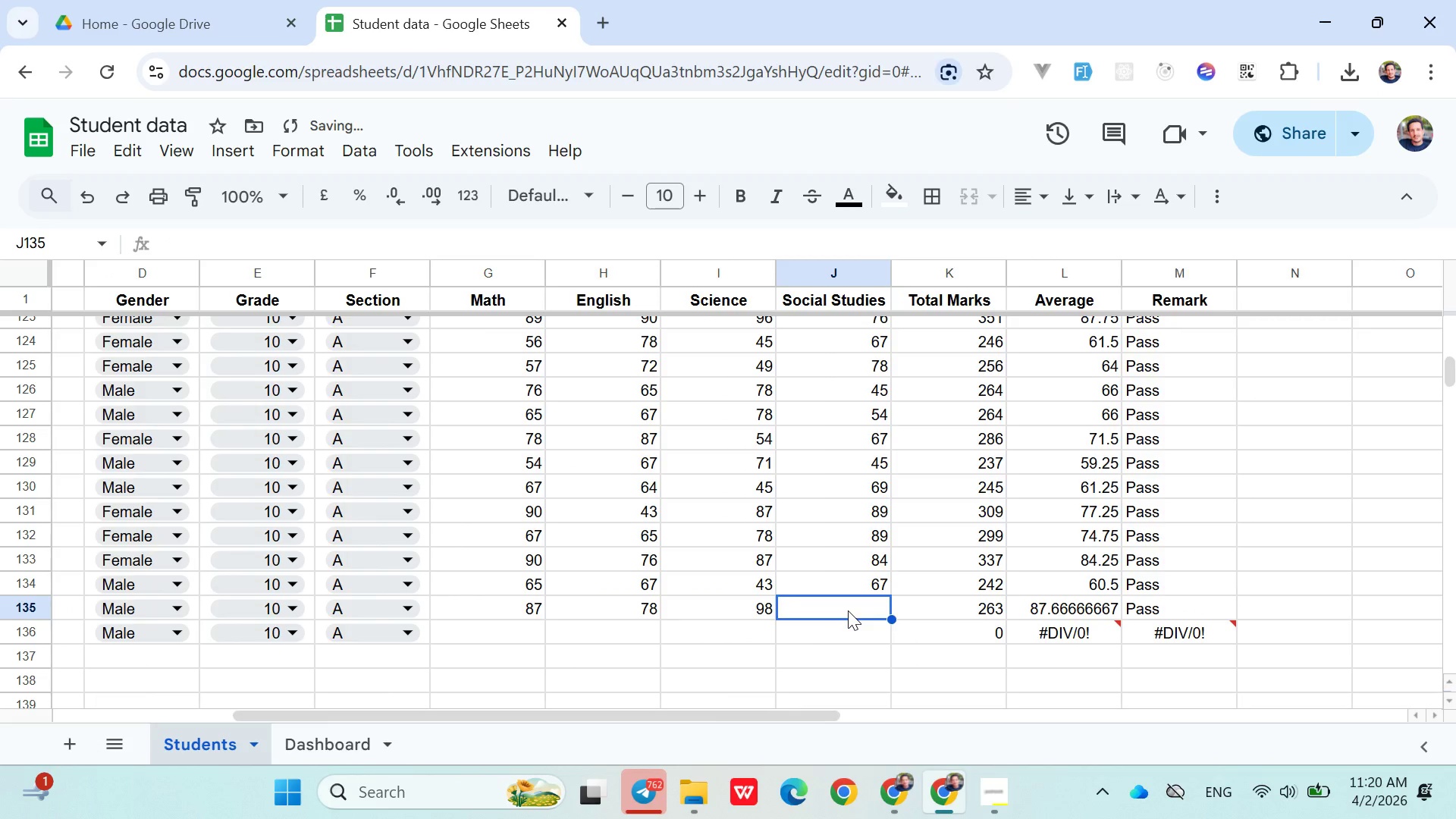 
type(56)
 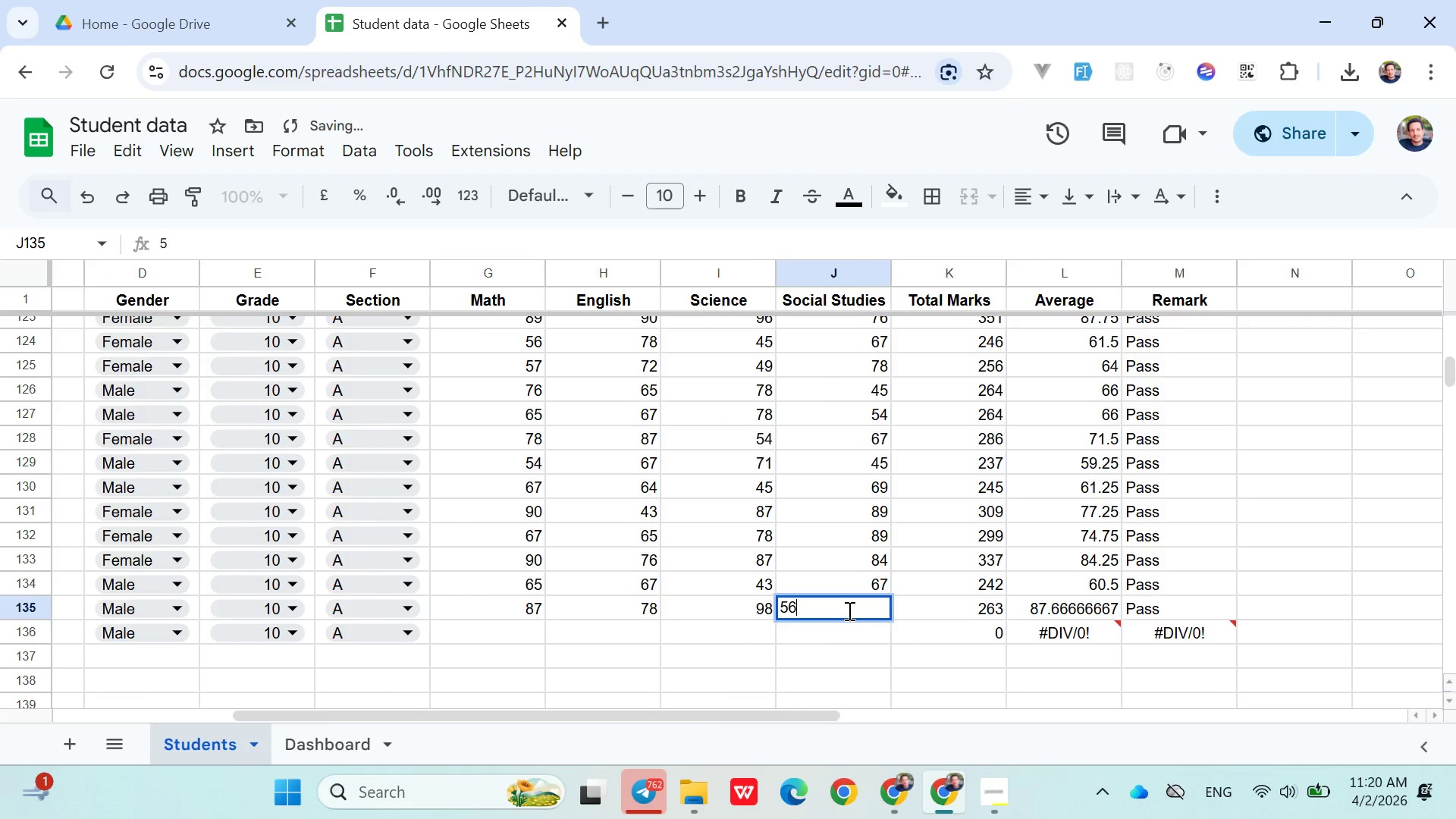 
key(ArrowRight)
 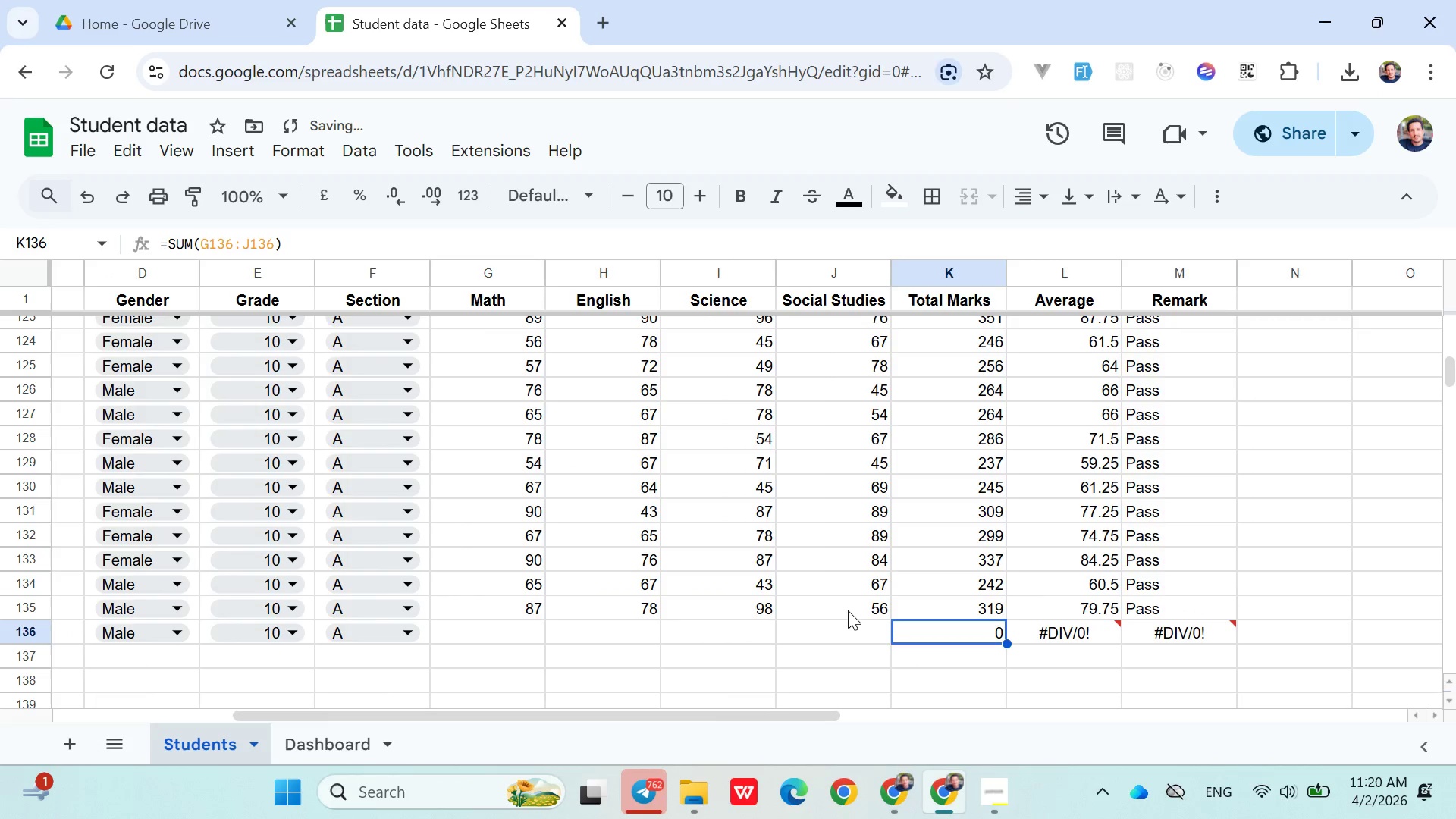 
key(ArrowDown)
 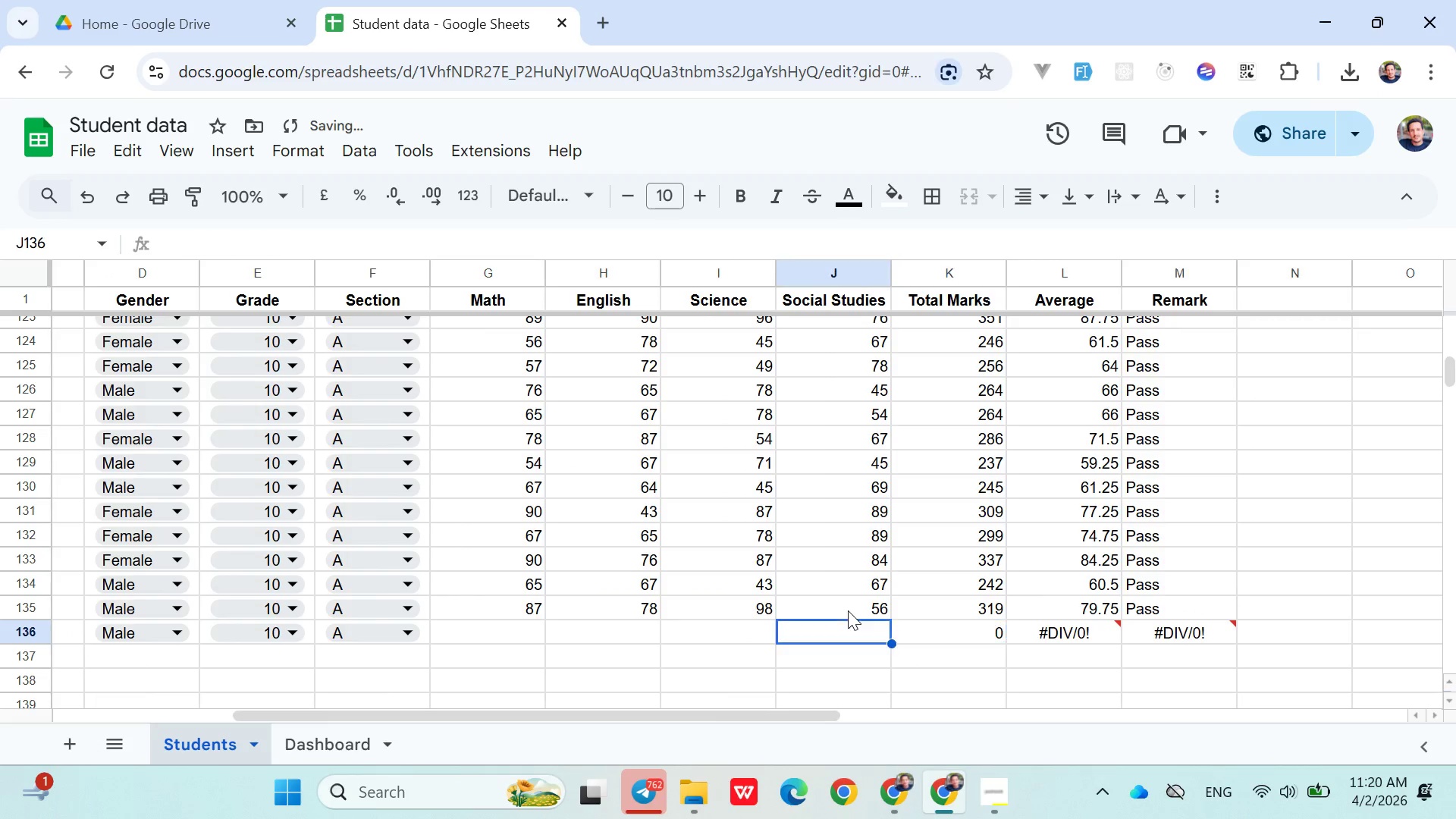 
hold_key(key=ArrowLeft, duration=0.81)
 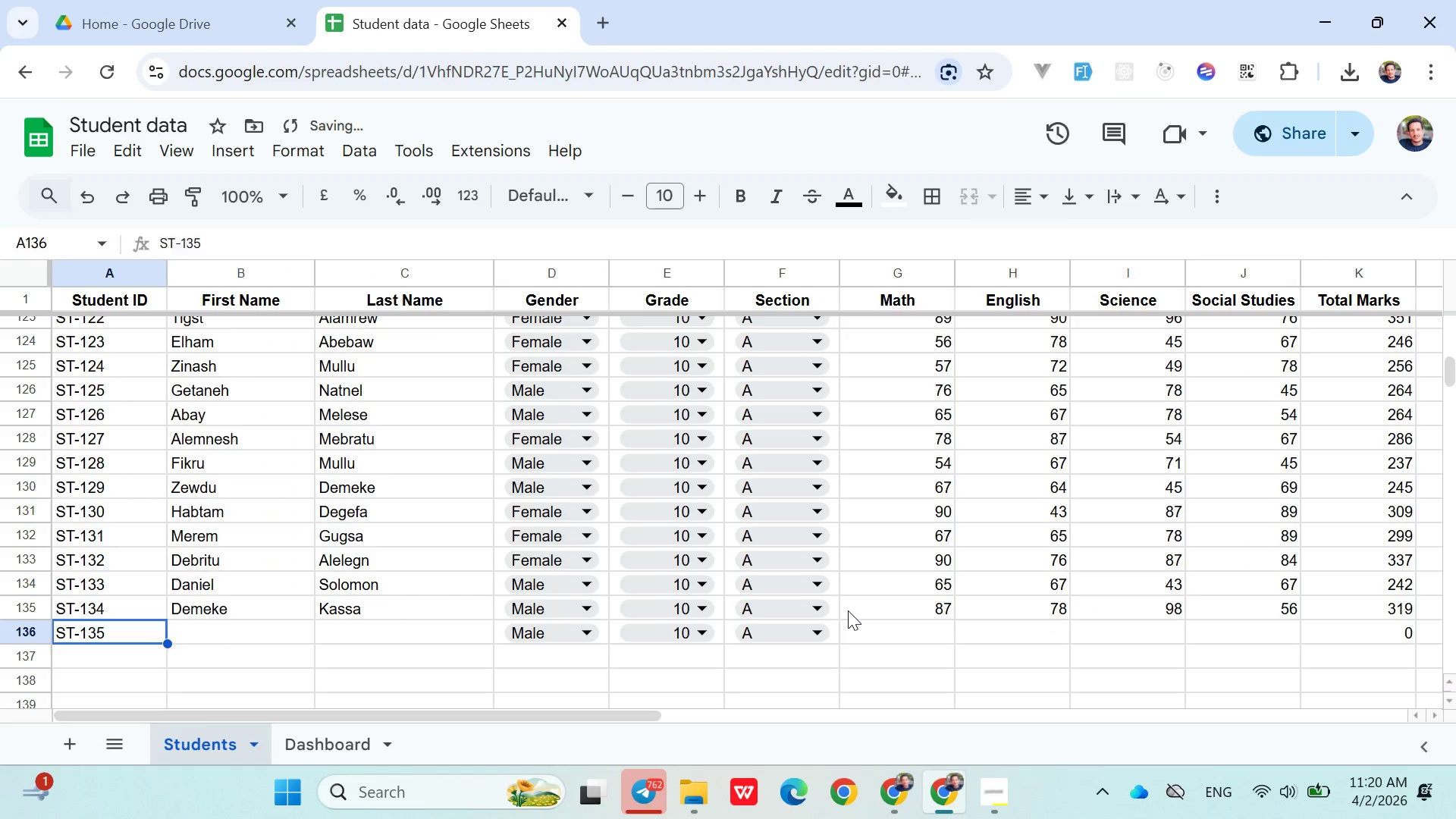 
key(ArrowRight)
 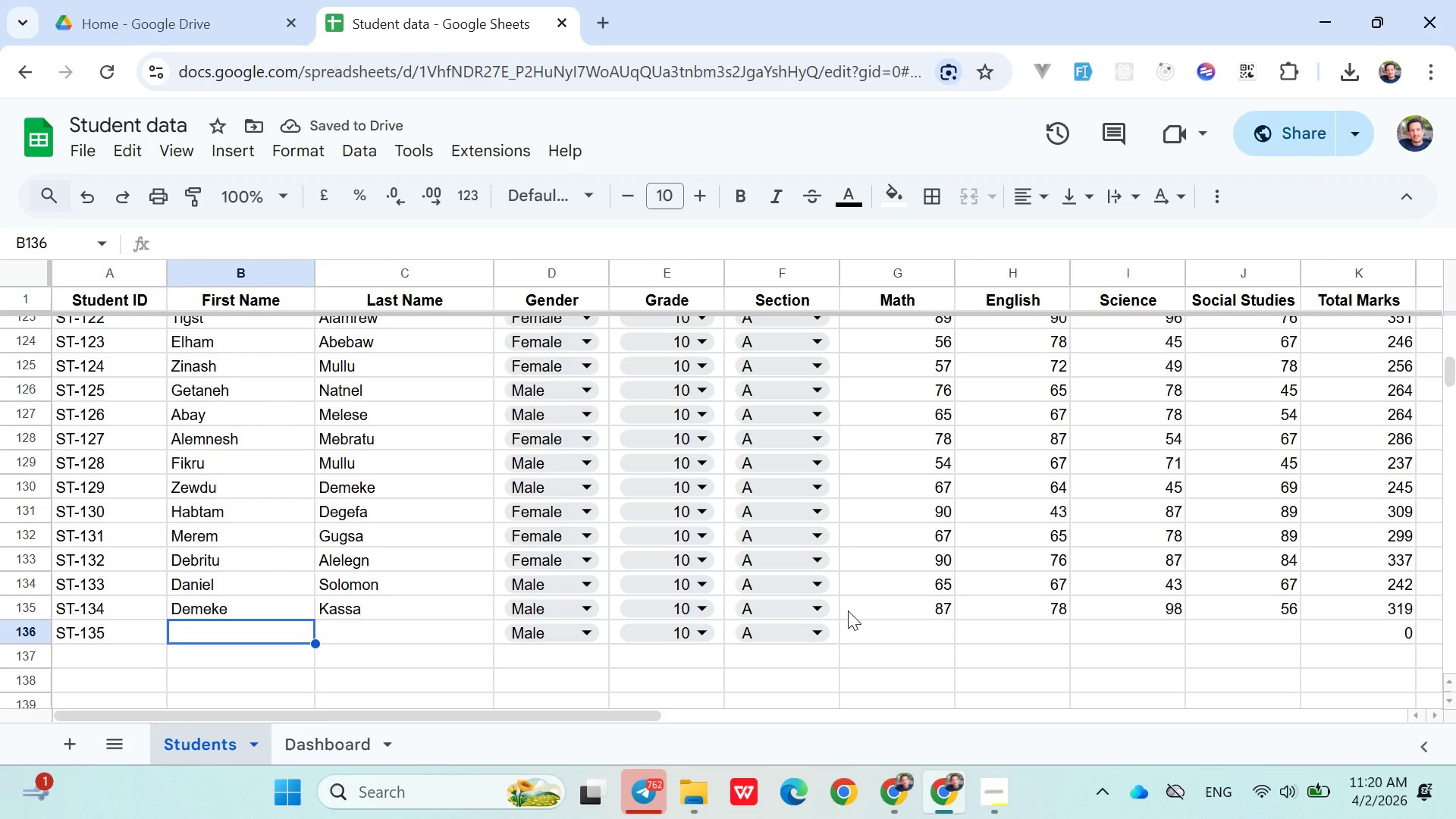 
type(Addisu)
 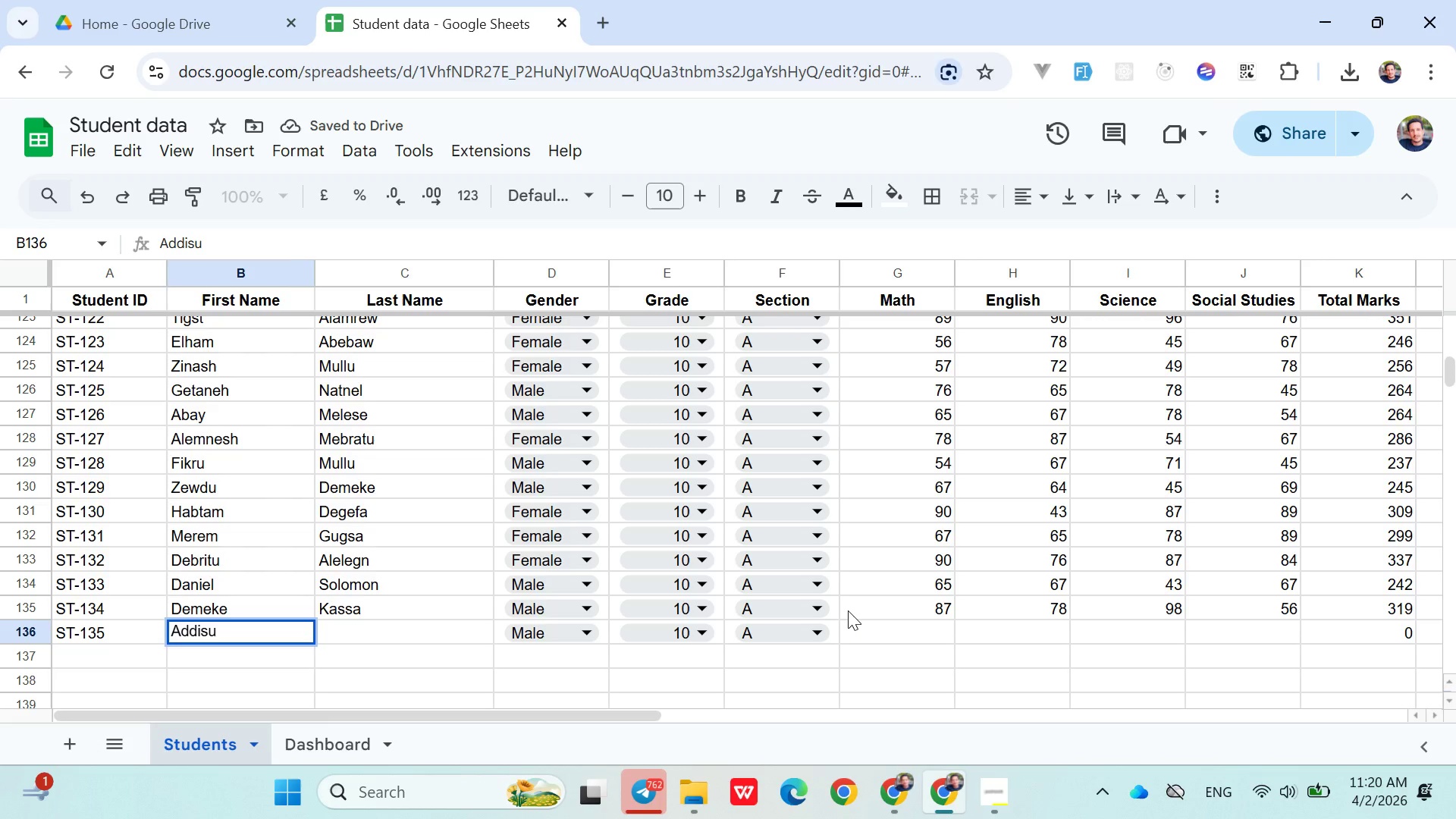 
key(ArrowRight)
 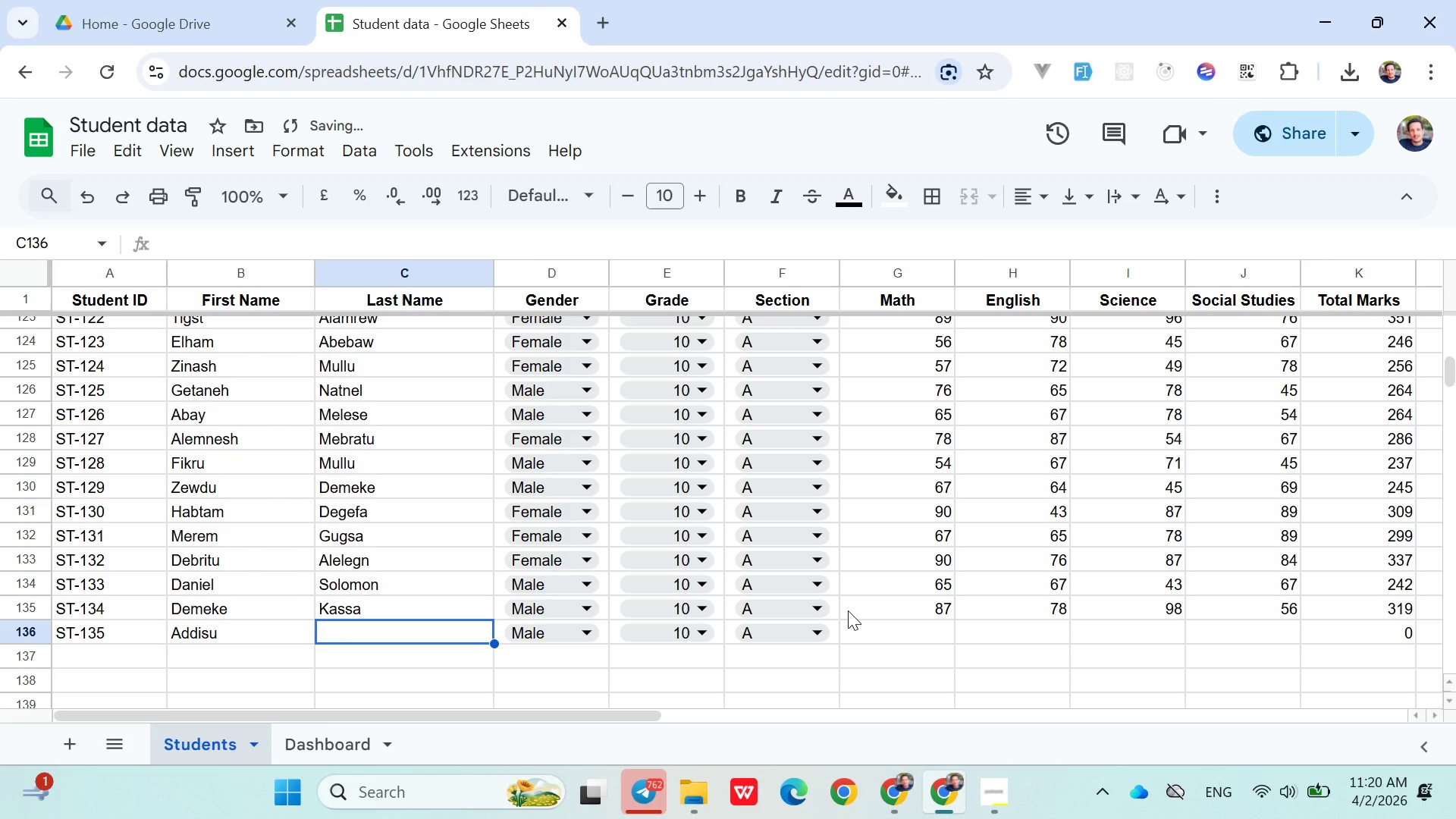 
type(Kebede)
 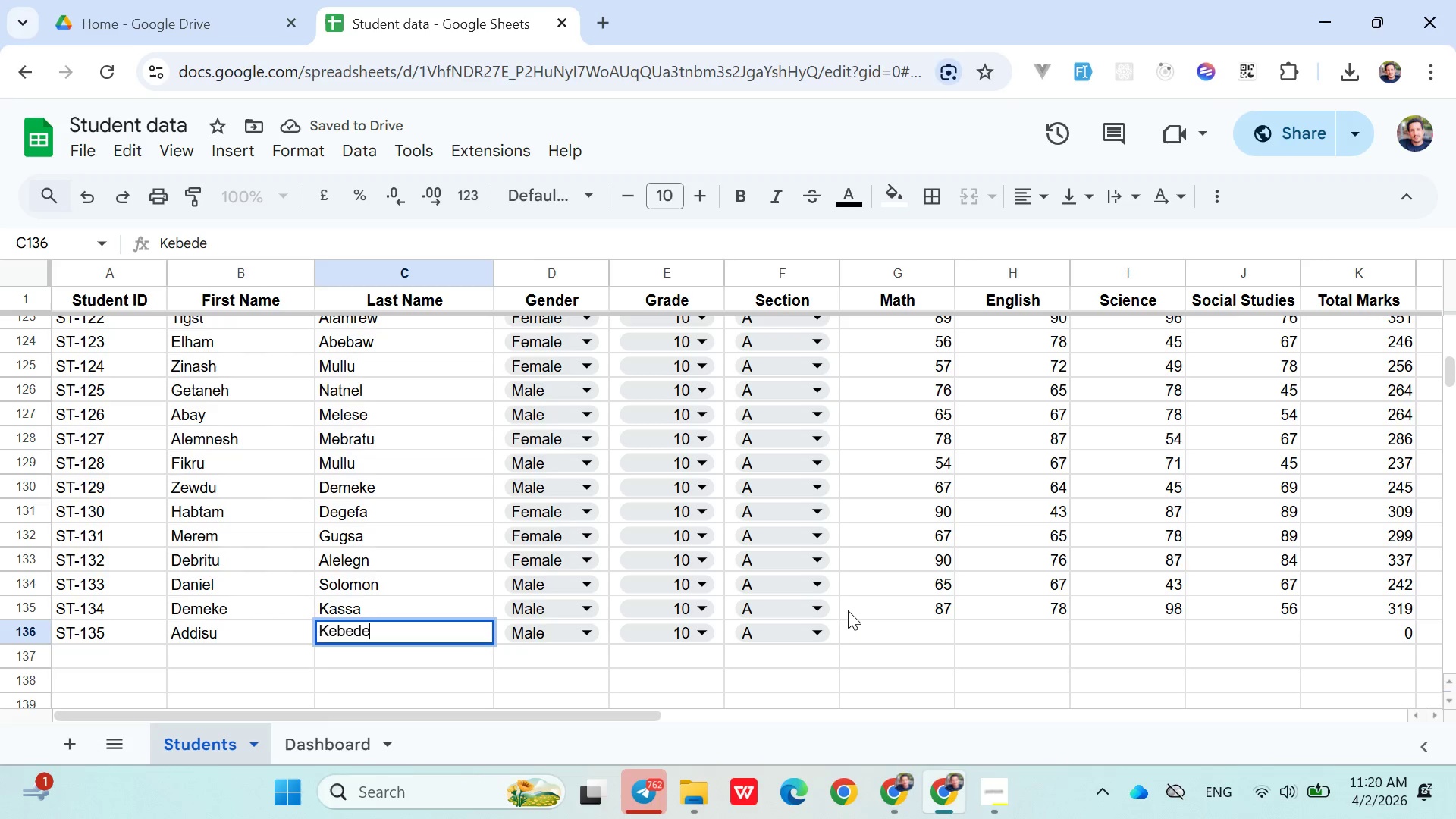 
hold_key(key=ArrowRight, duration=0.62)
 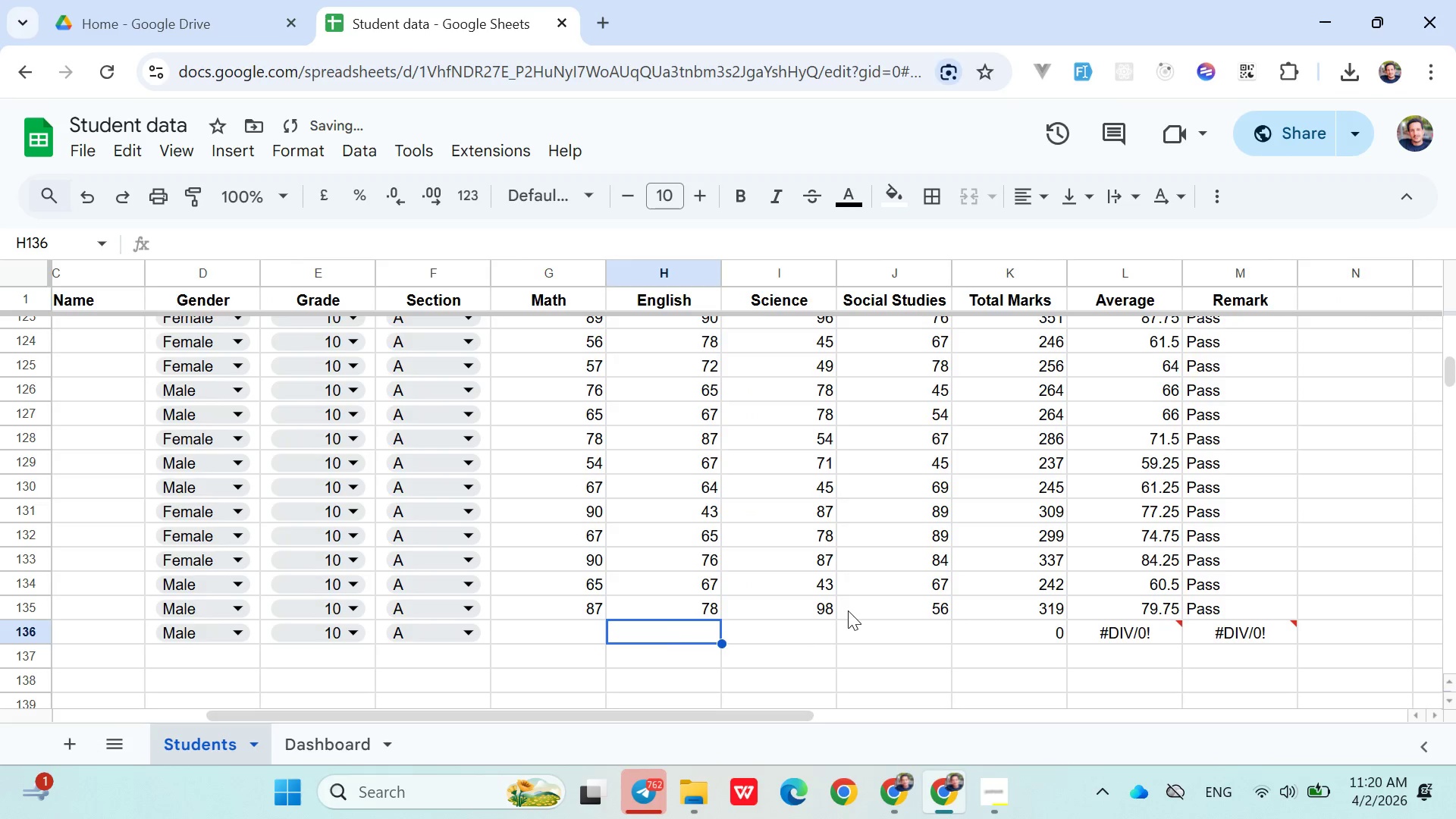 
key(ArrowLeft)
 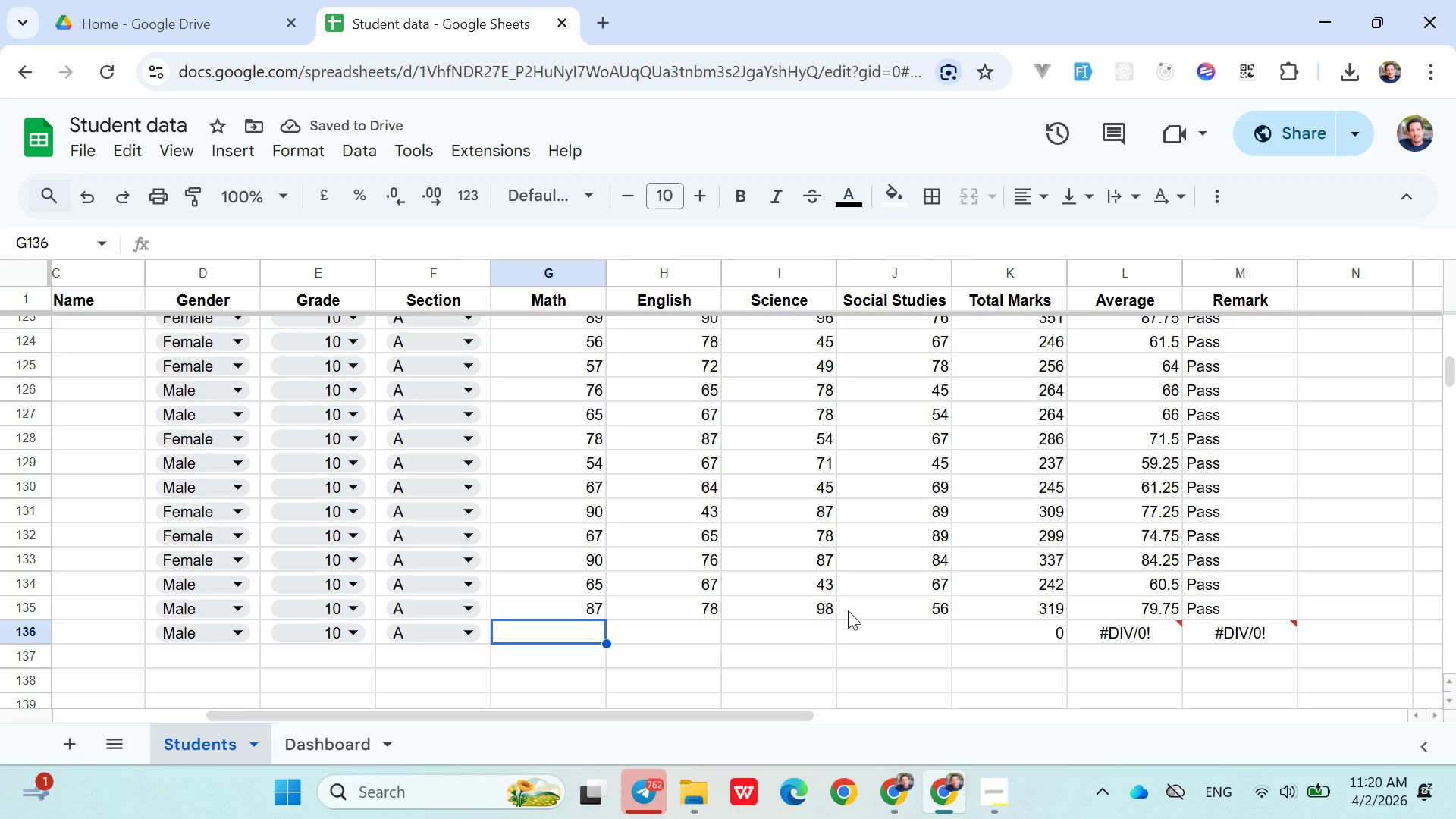 
type(56)
 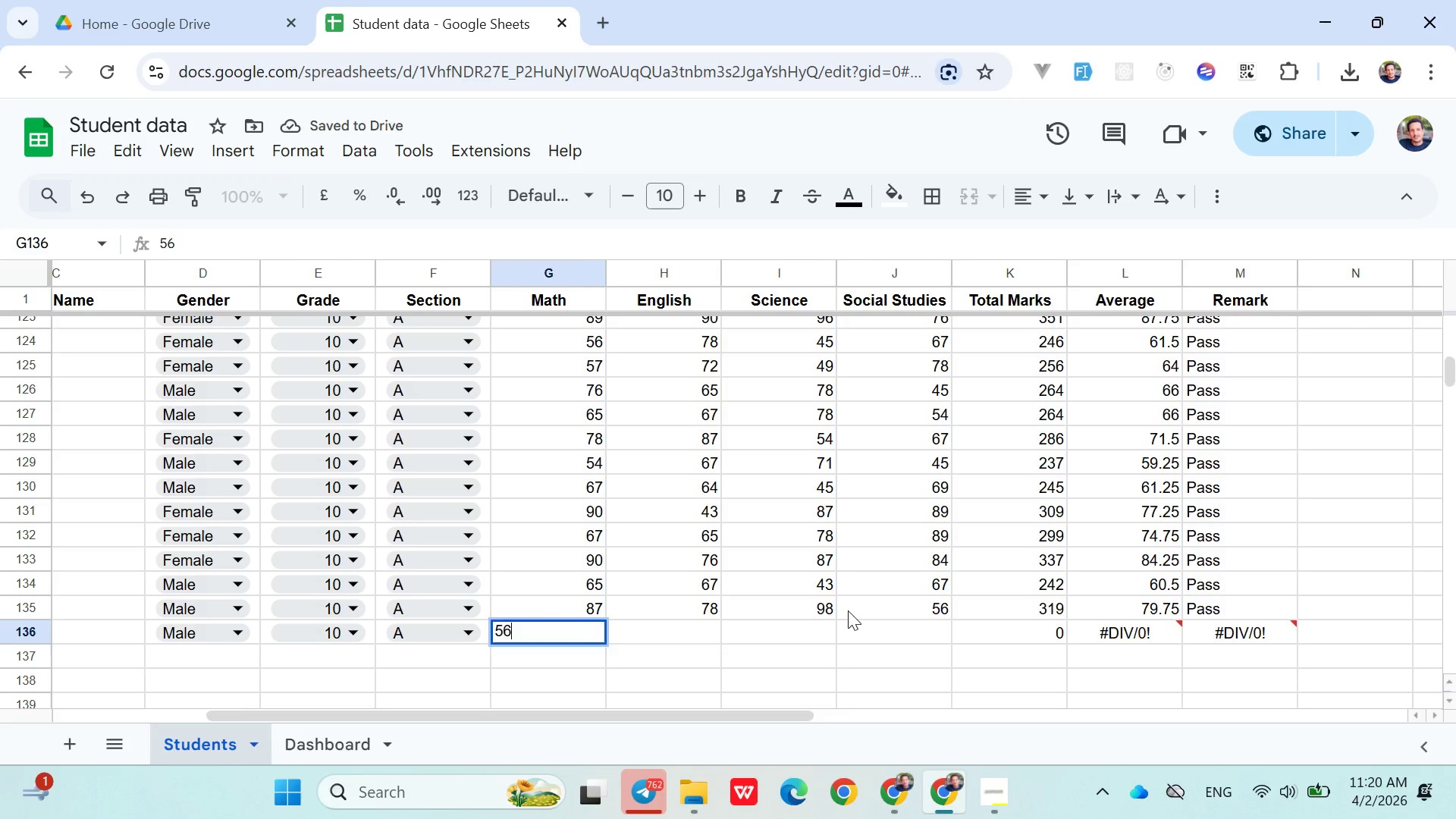 
key(ArrowRight)
 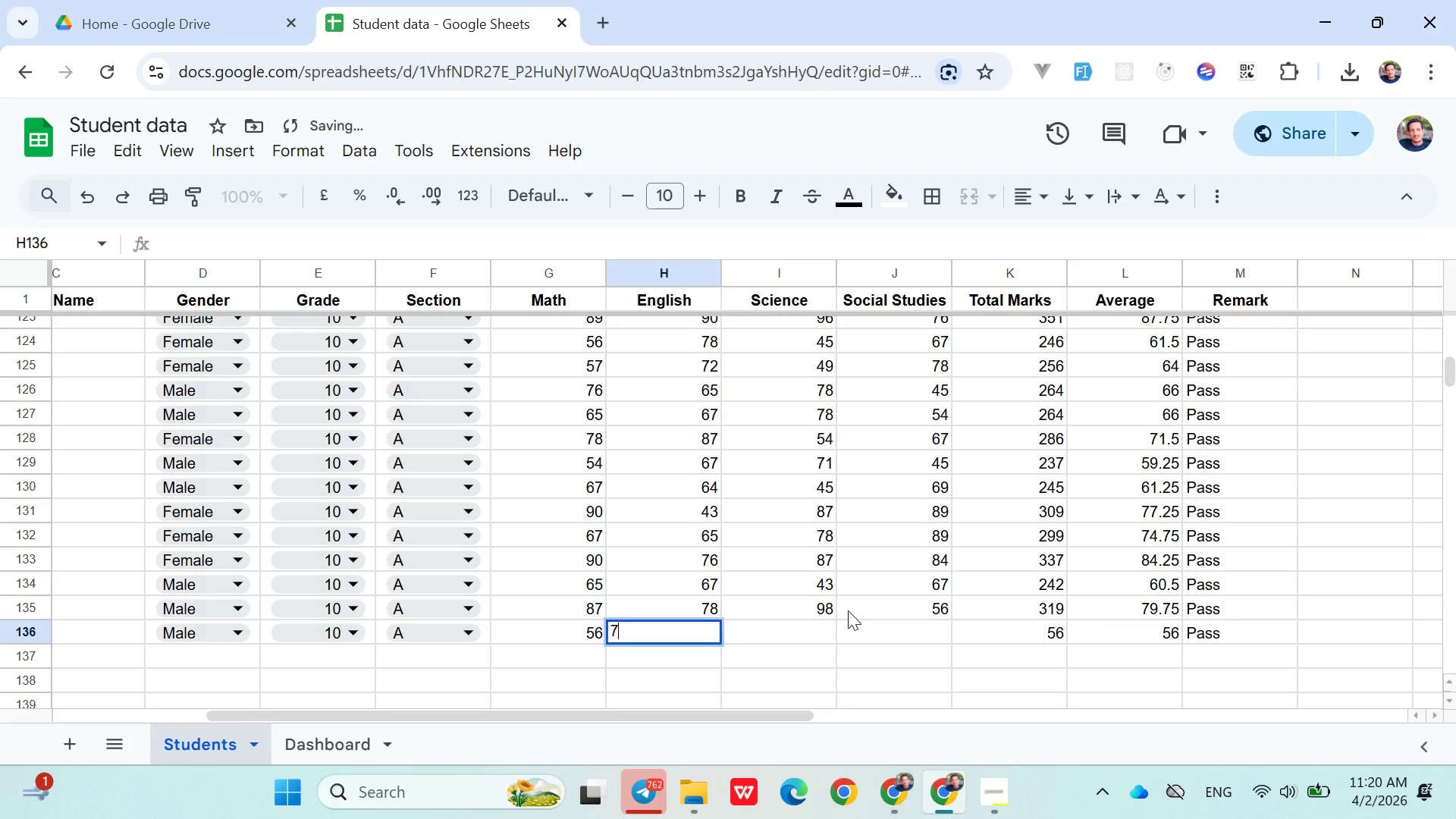 
type(78)
 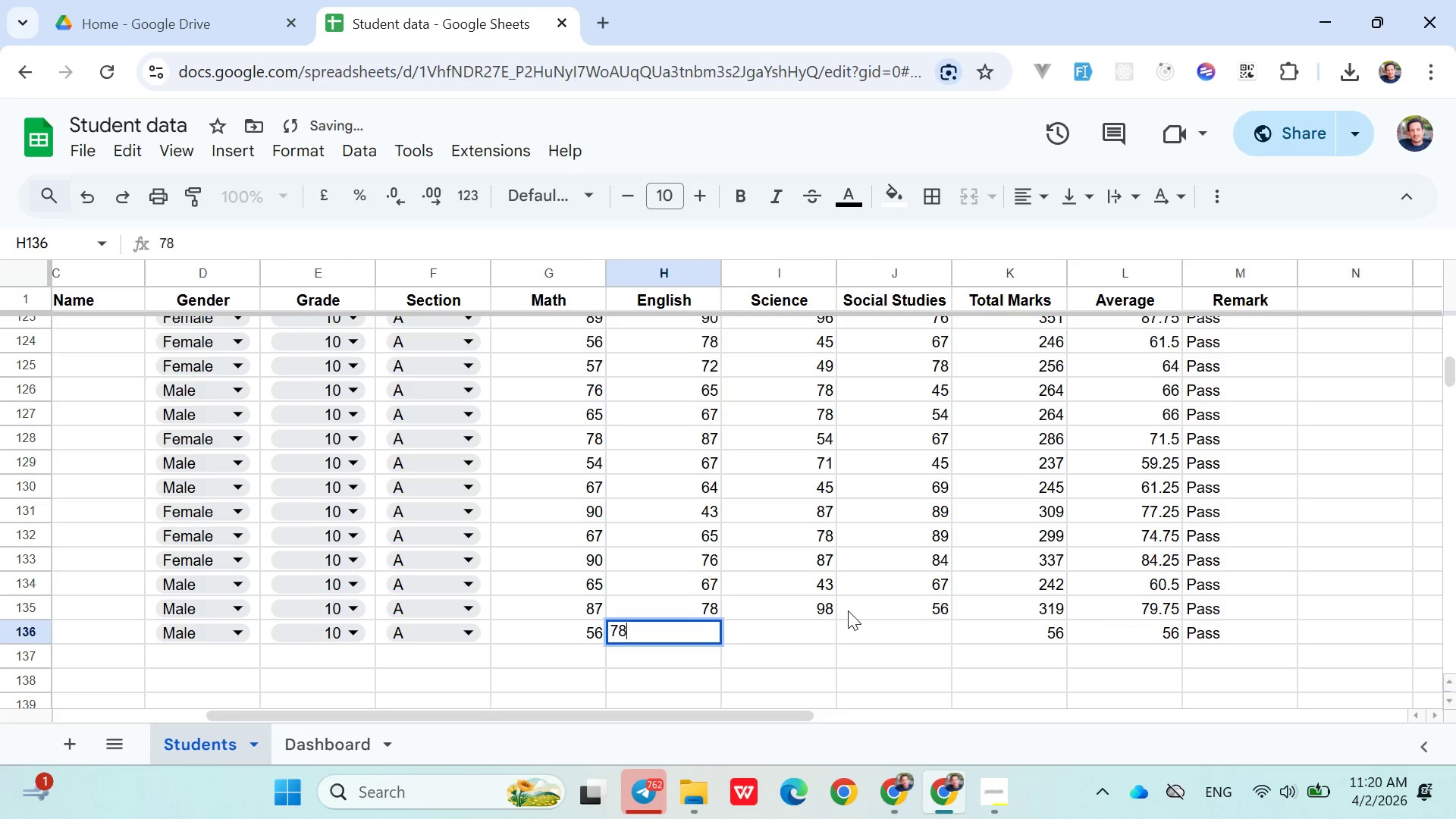 
key(ArrowRight)
 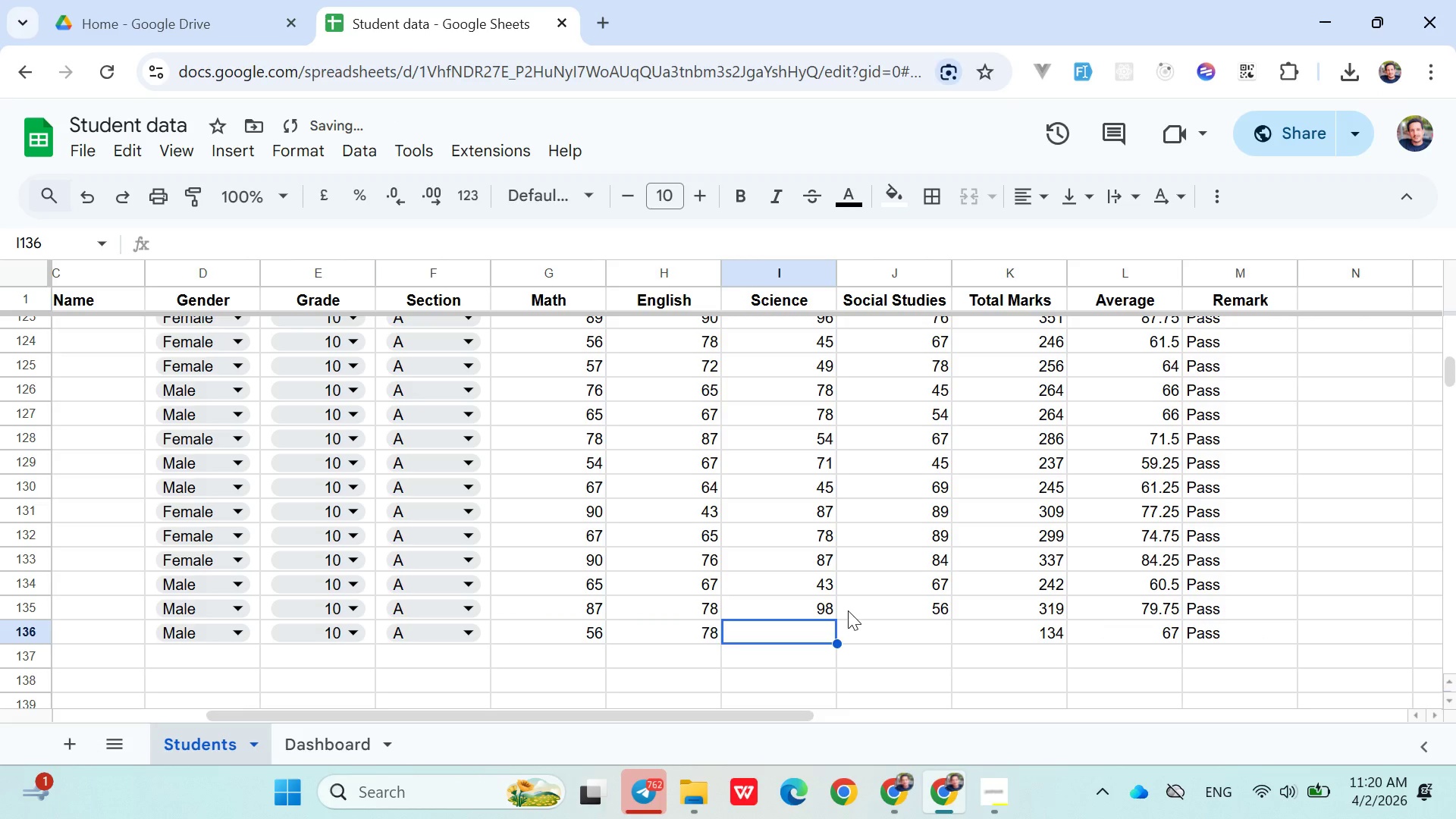 
type(43)
 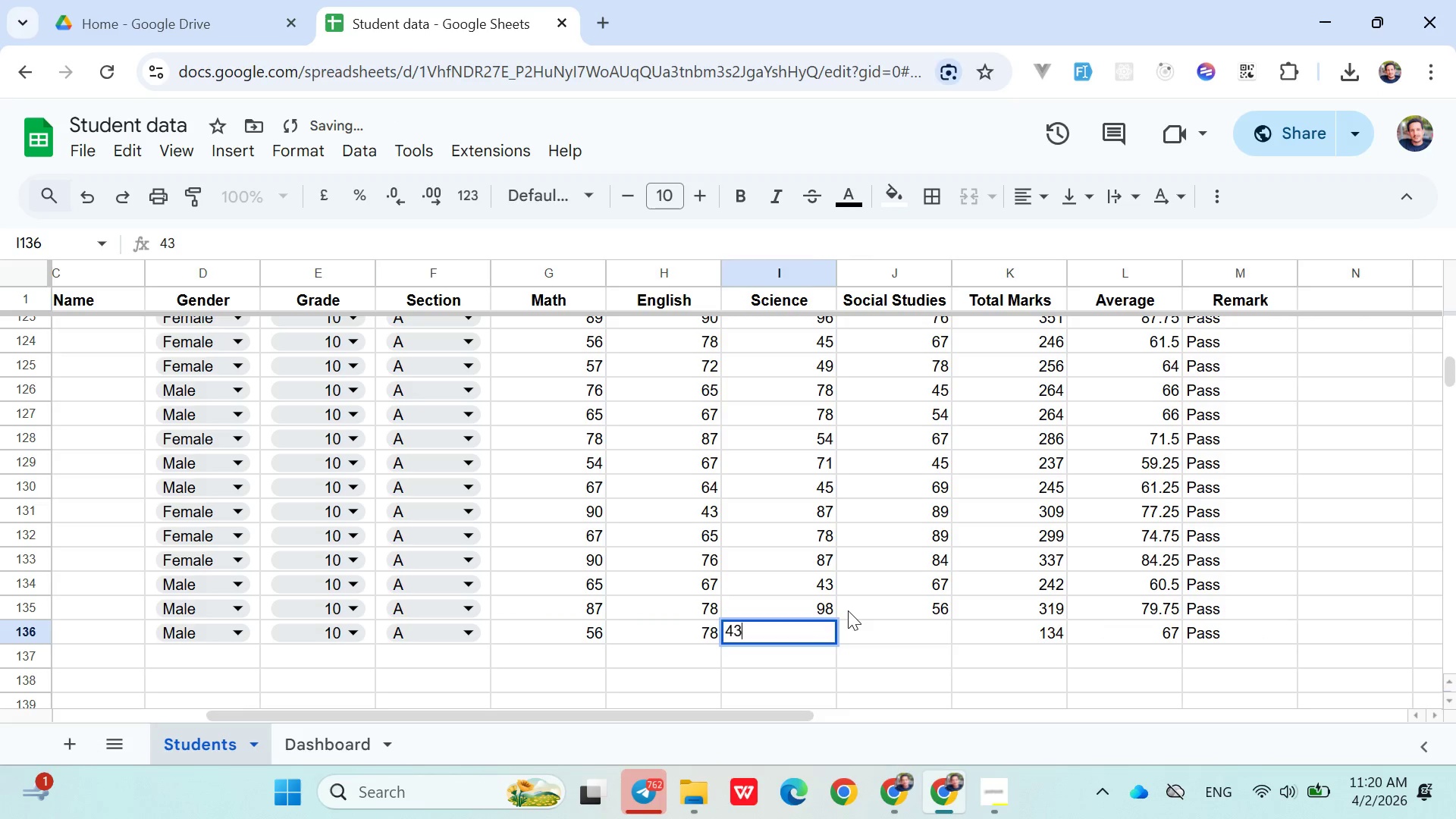 
key(ArrowRight)
 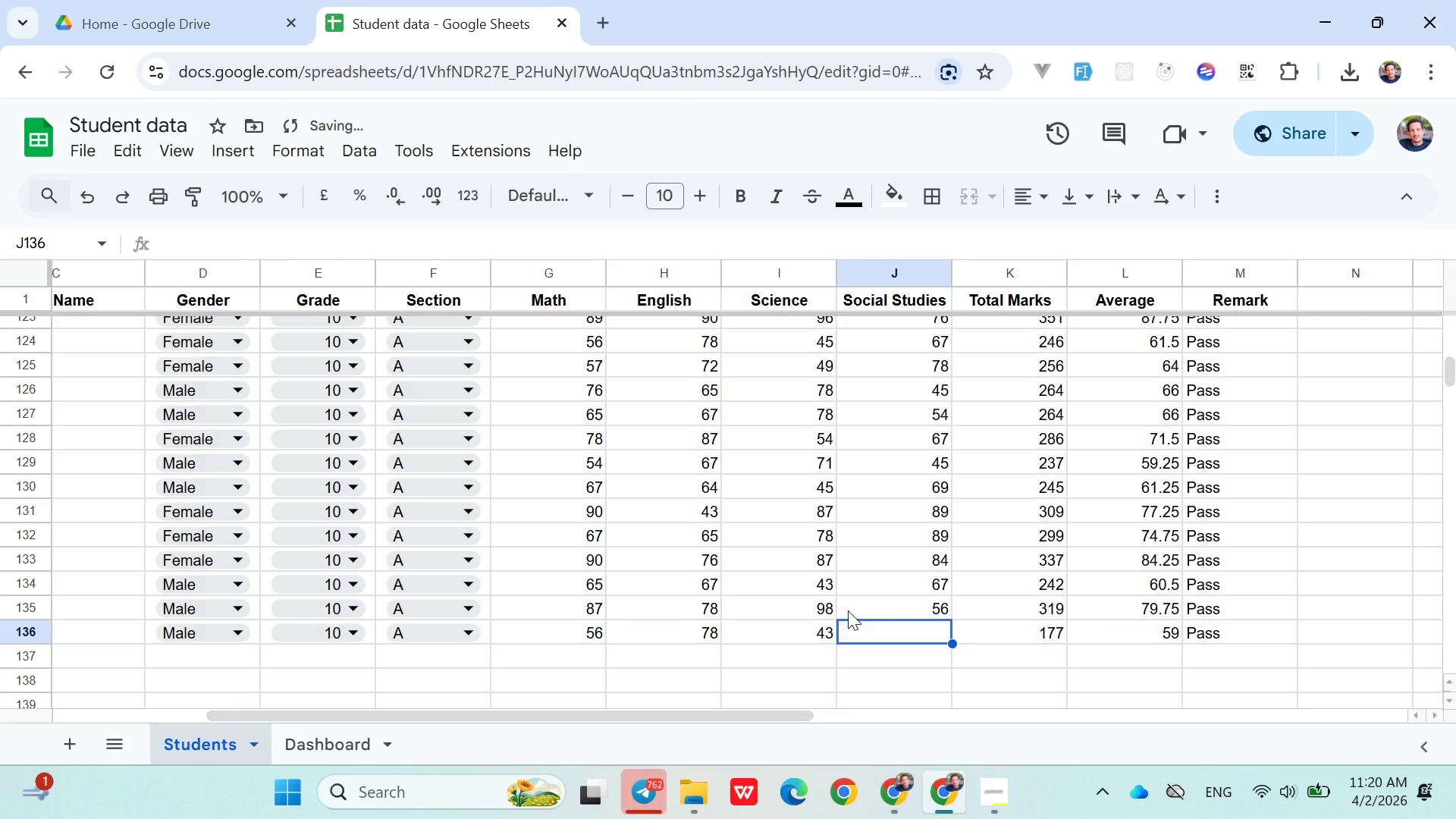 
type(65)
 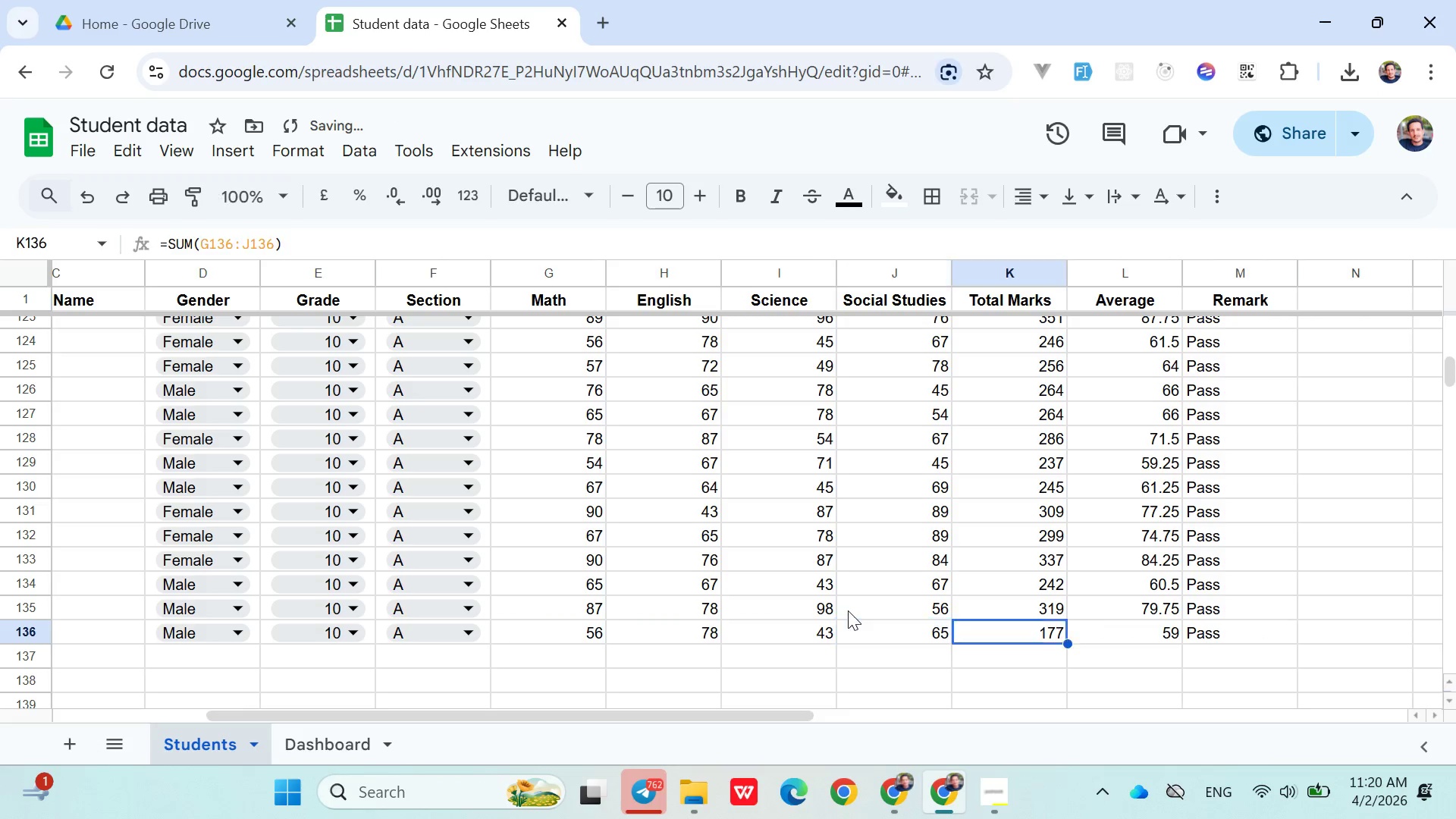 
key(ArrowRight)
 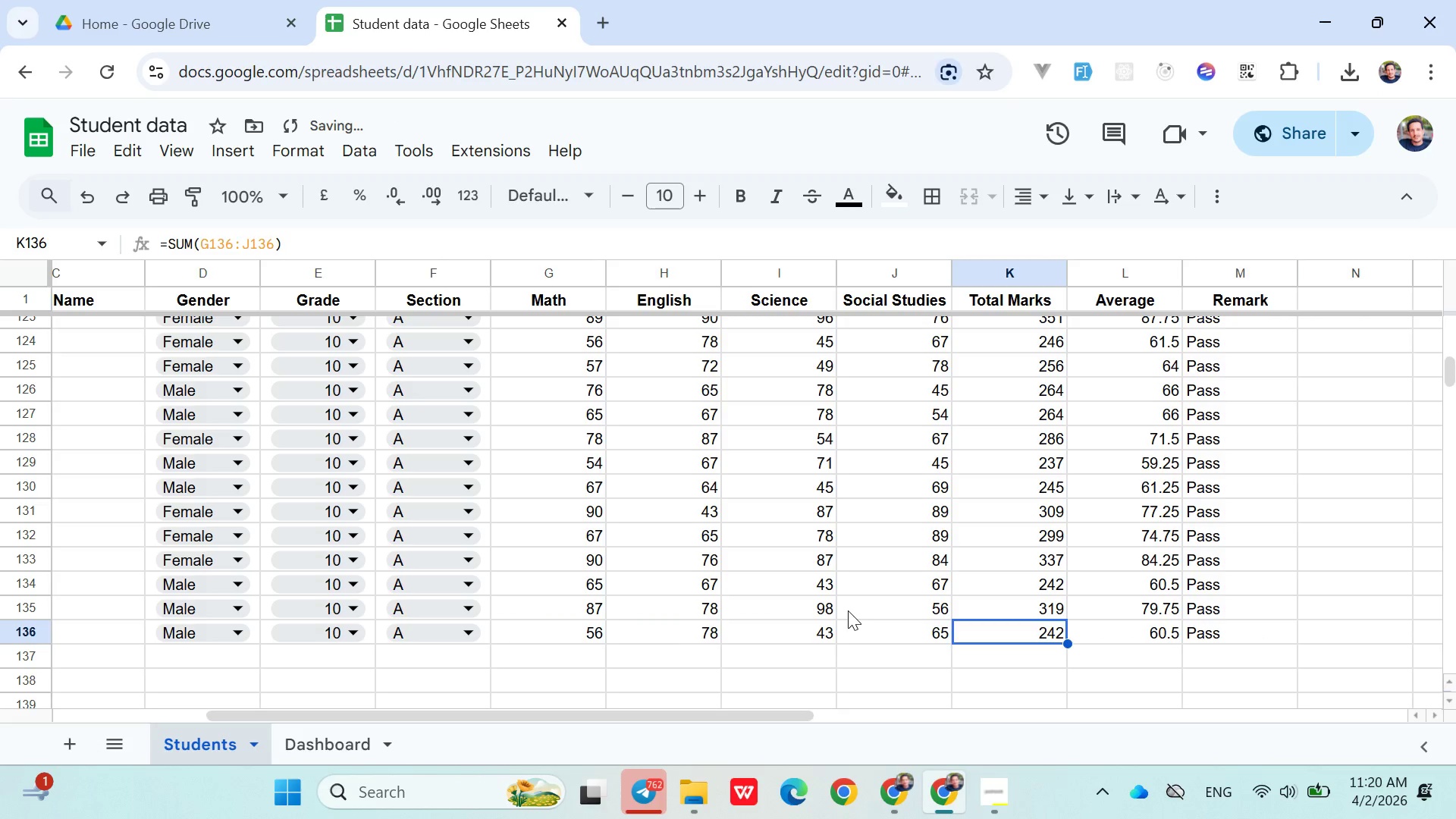 
key(ArrowDown)
 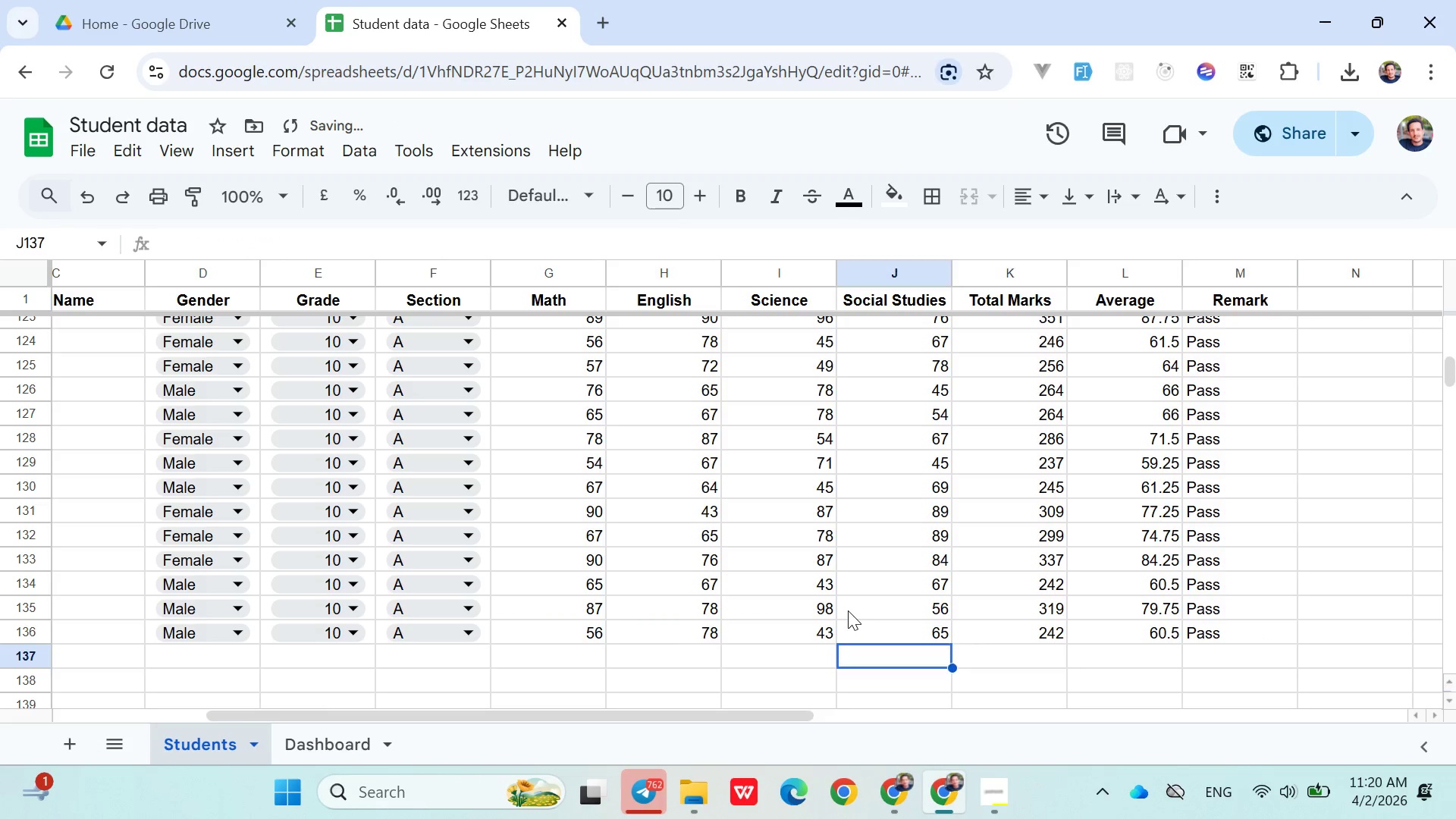 
hold_key(key=ArrowLeft, duration=0.97)
 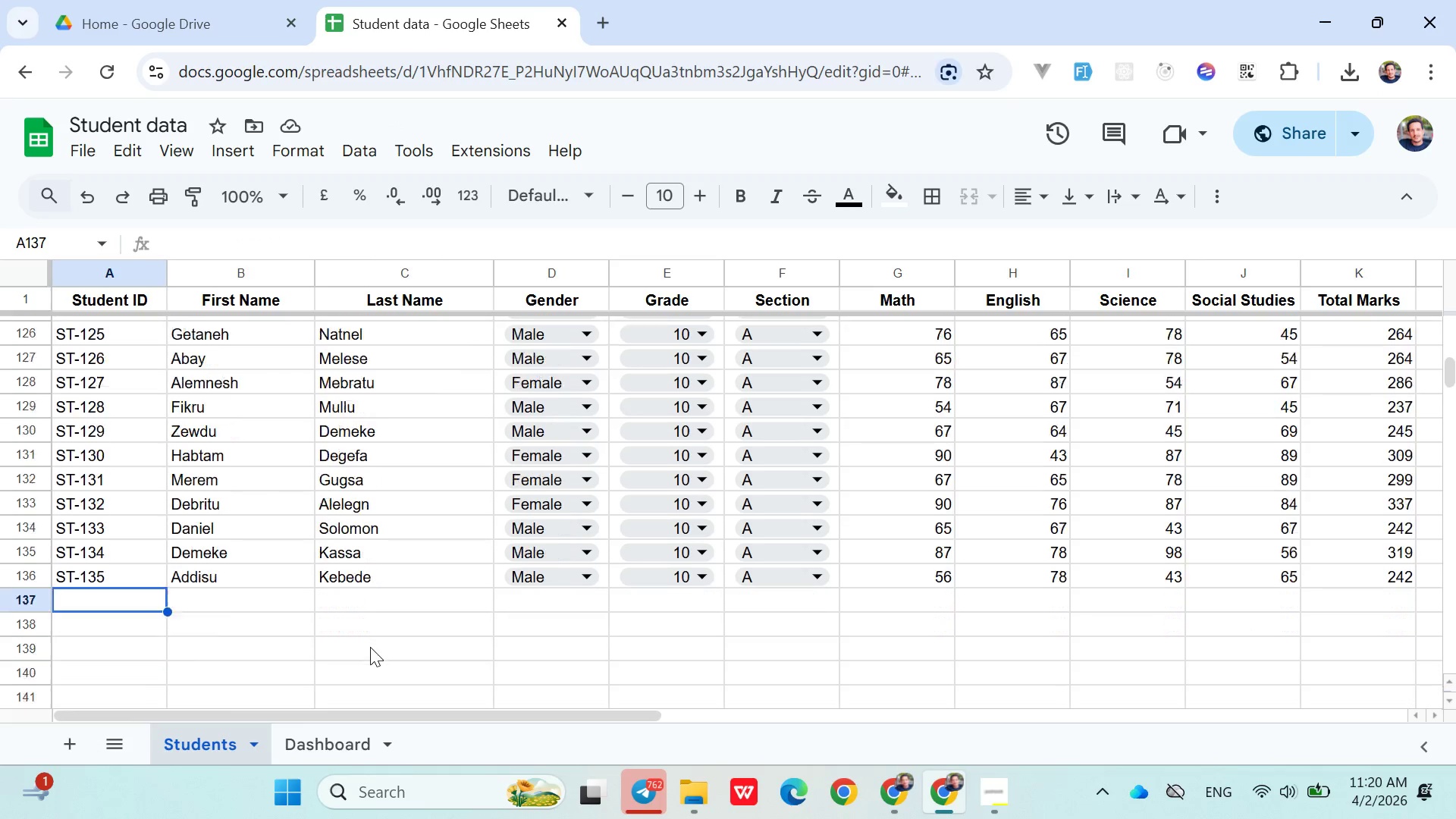 
wait(5.38)
 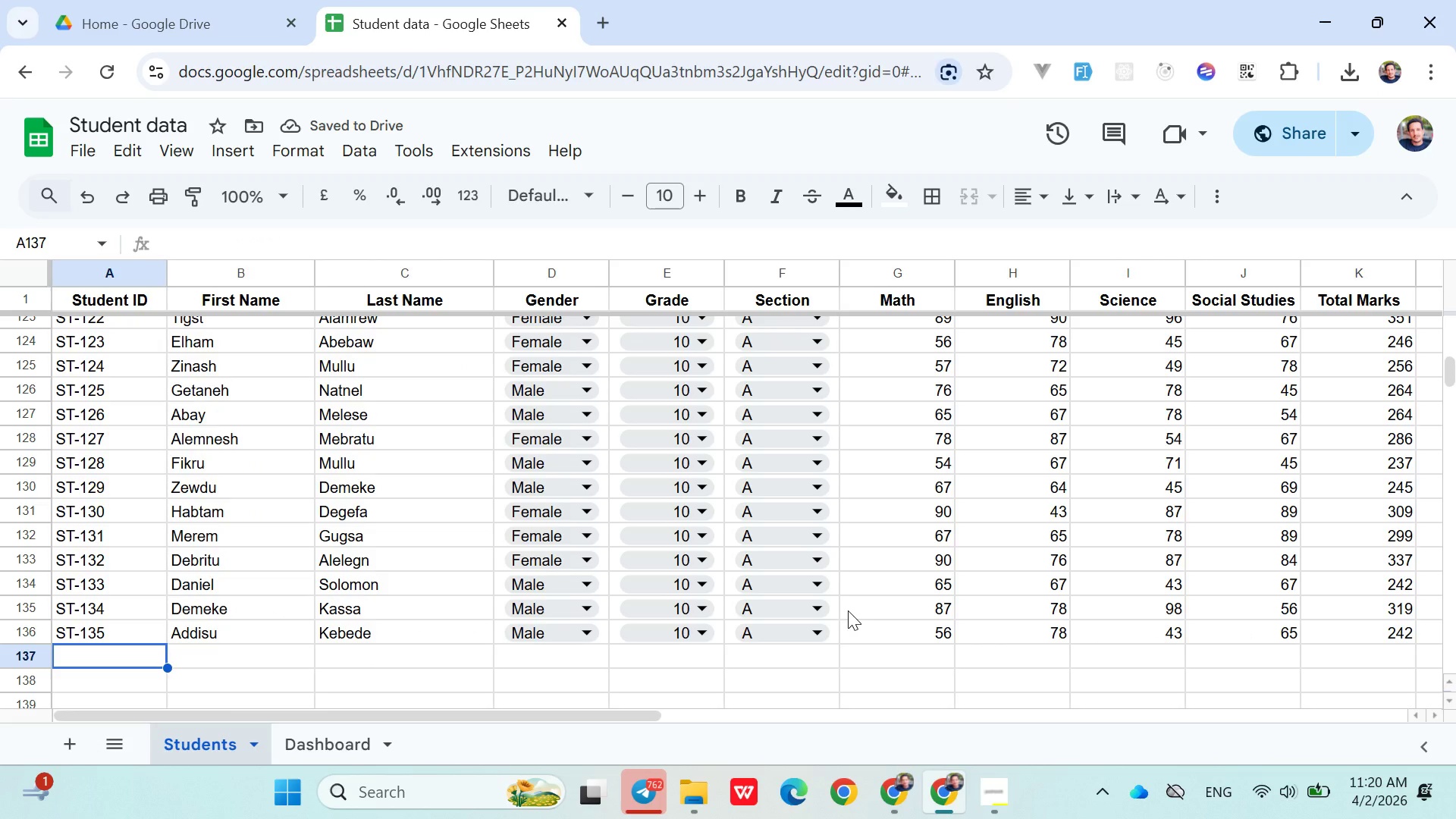 
left_click([339, 737])
 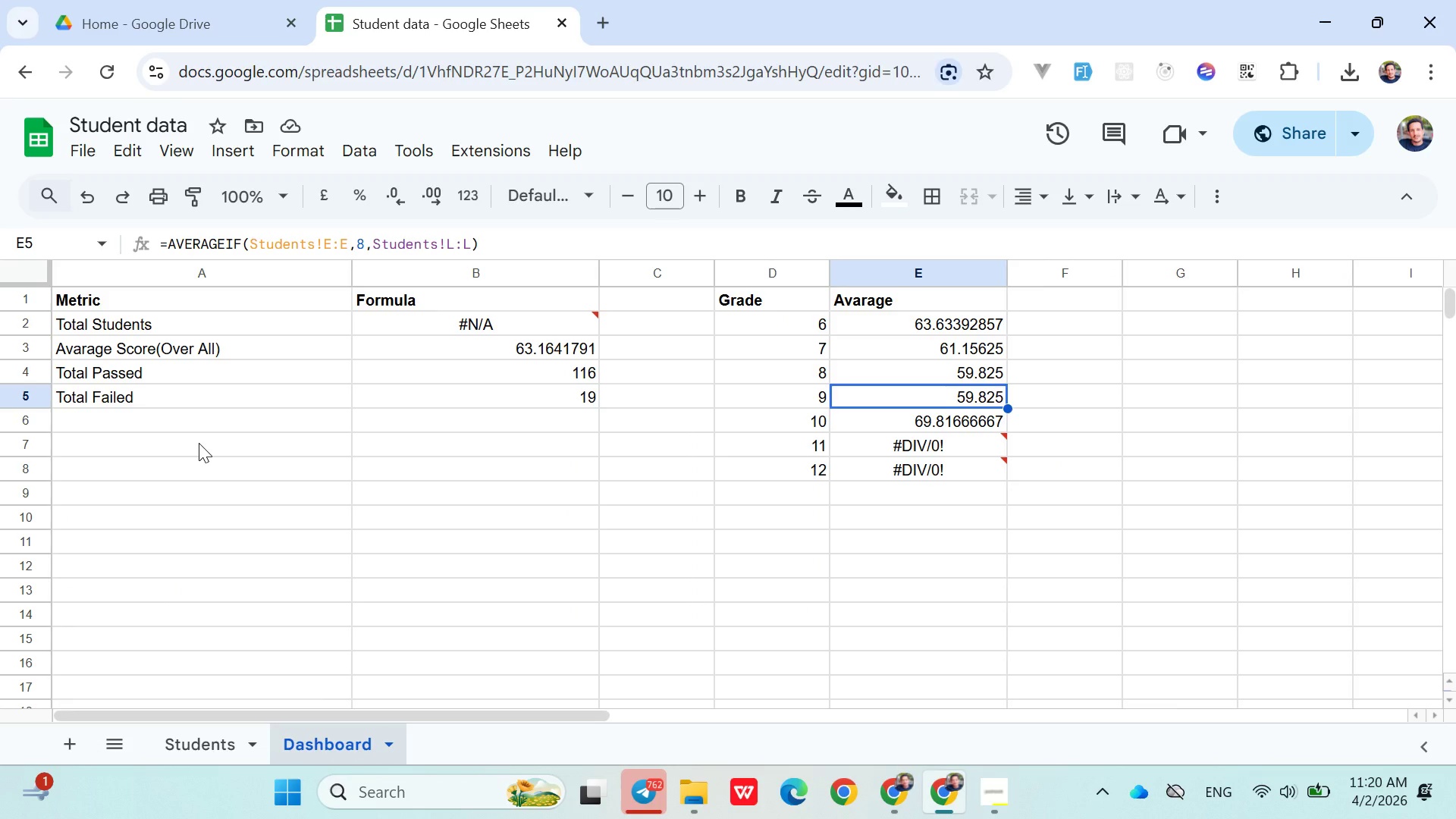 
wait(9.06)
 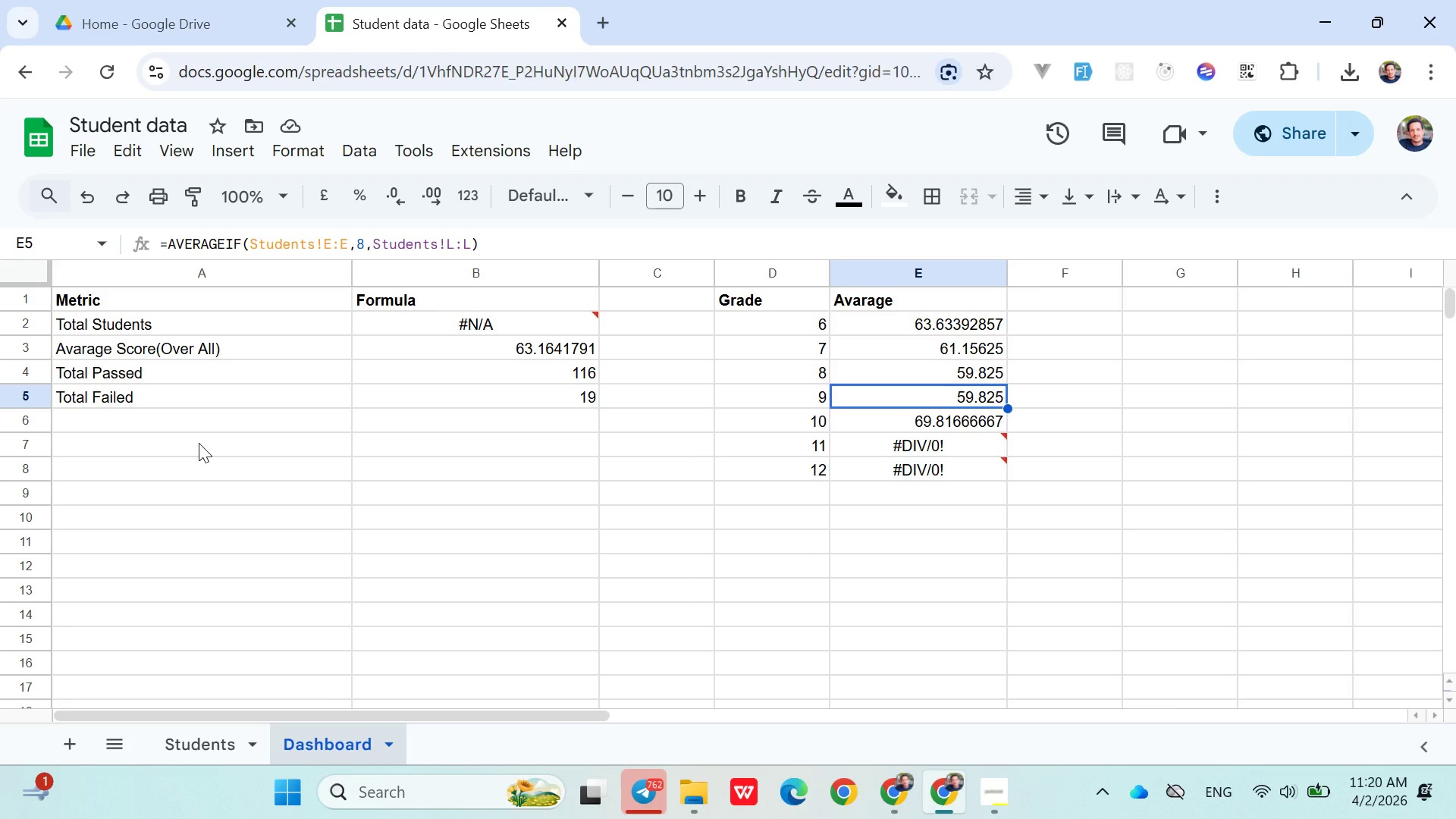 
left_click([1431, 679])
 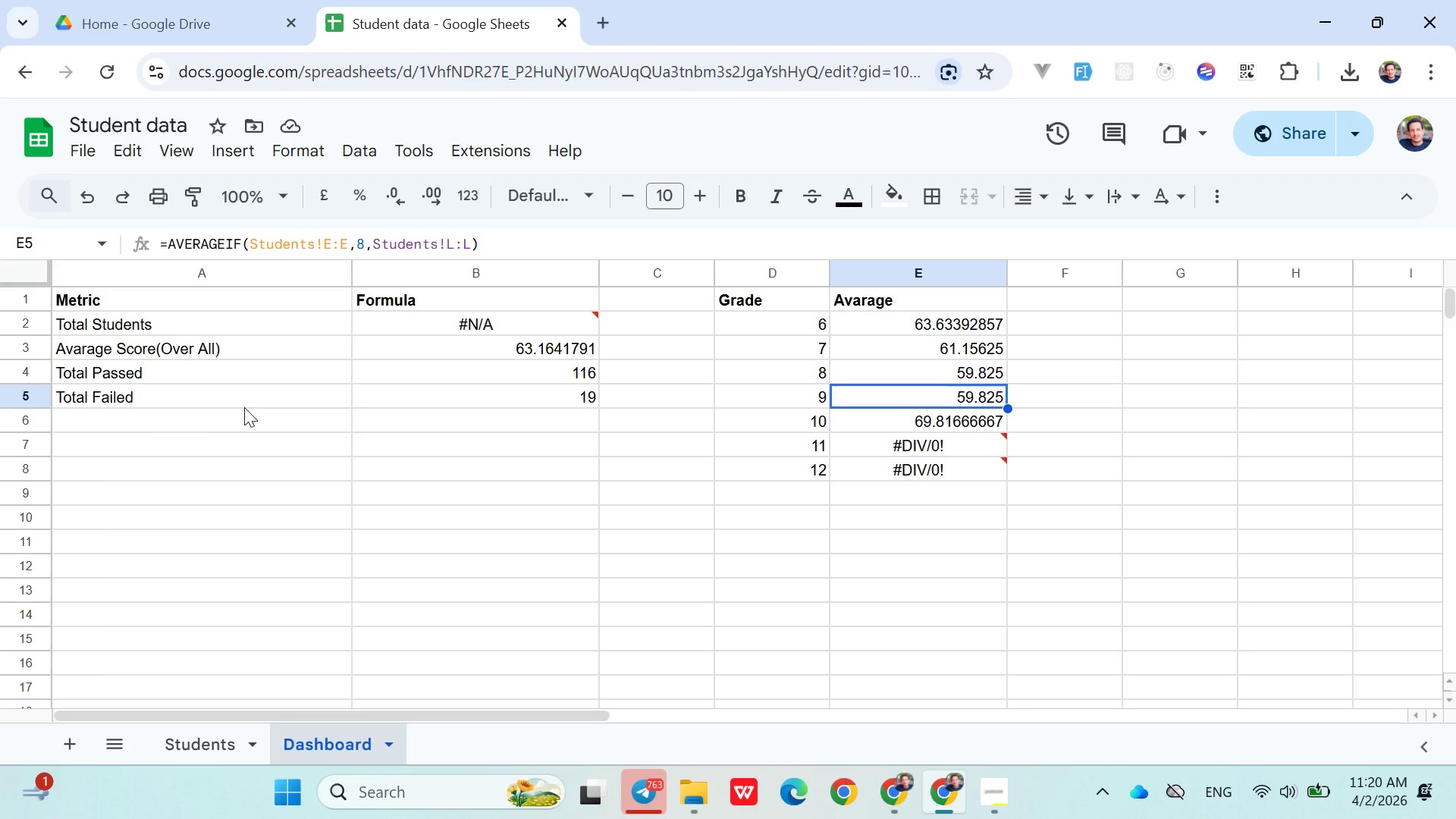 
left_click([192, 400])
 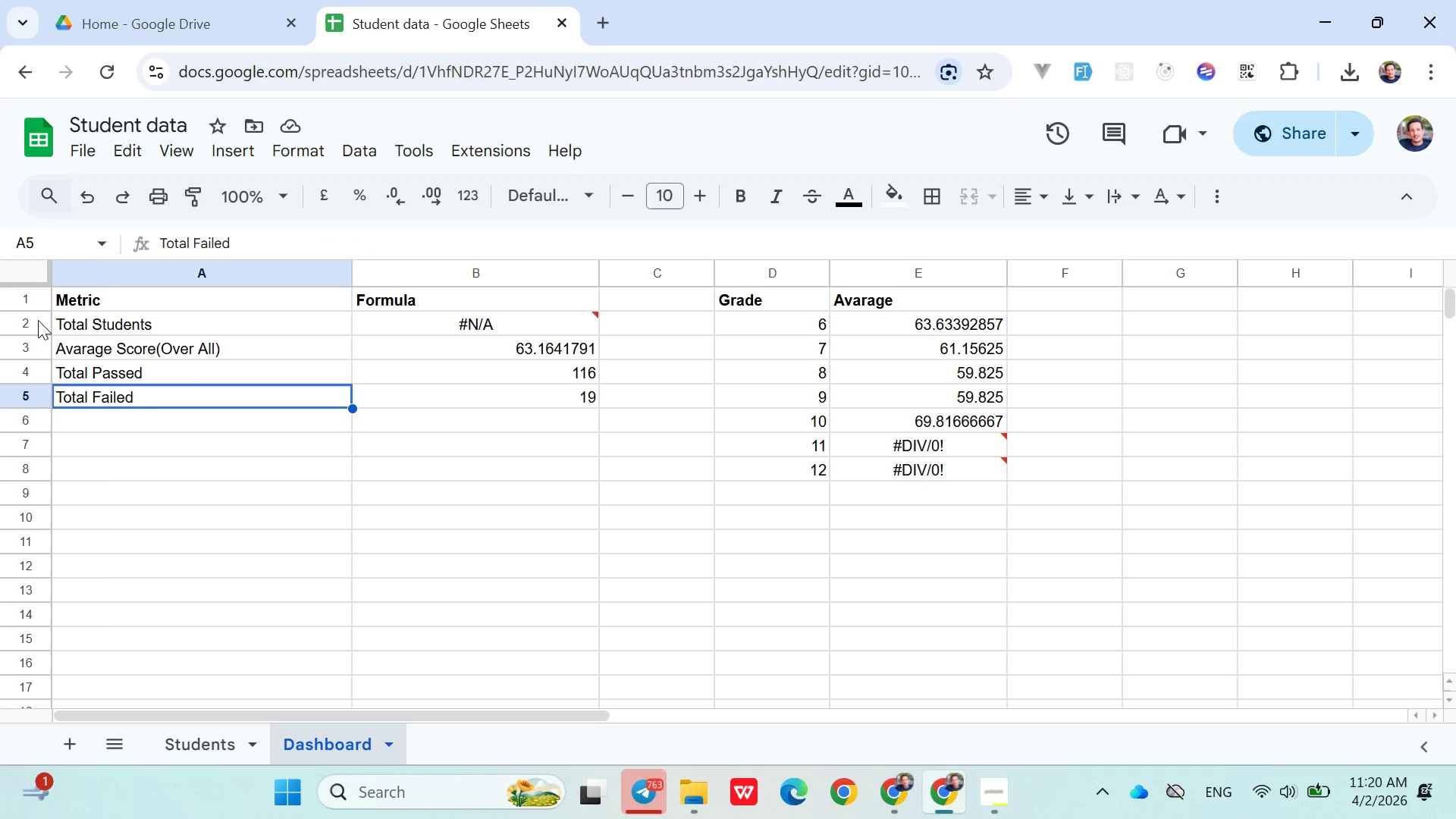 
left_click([27, 318])
 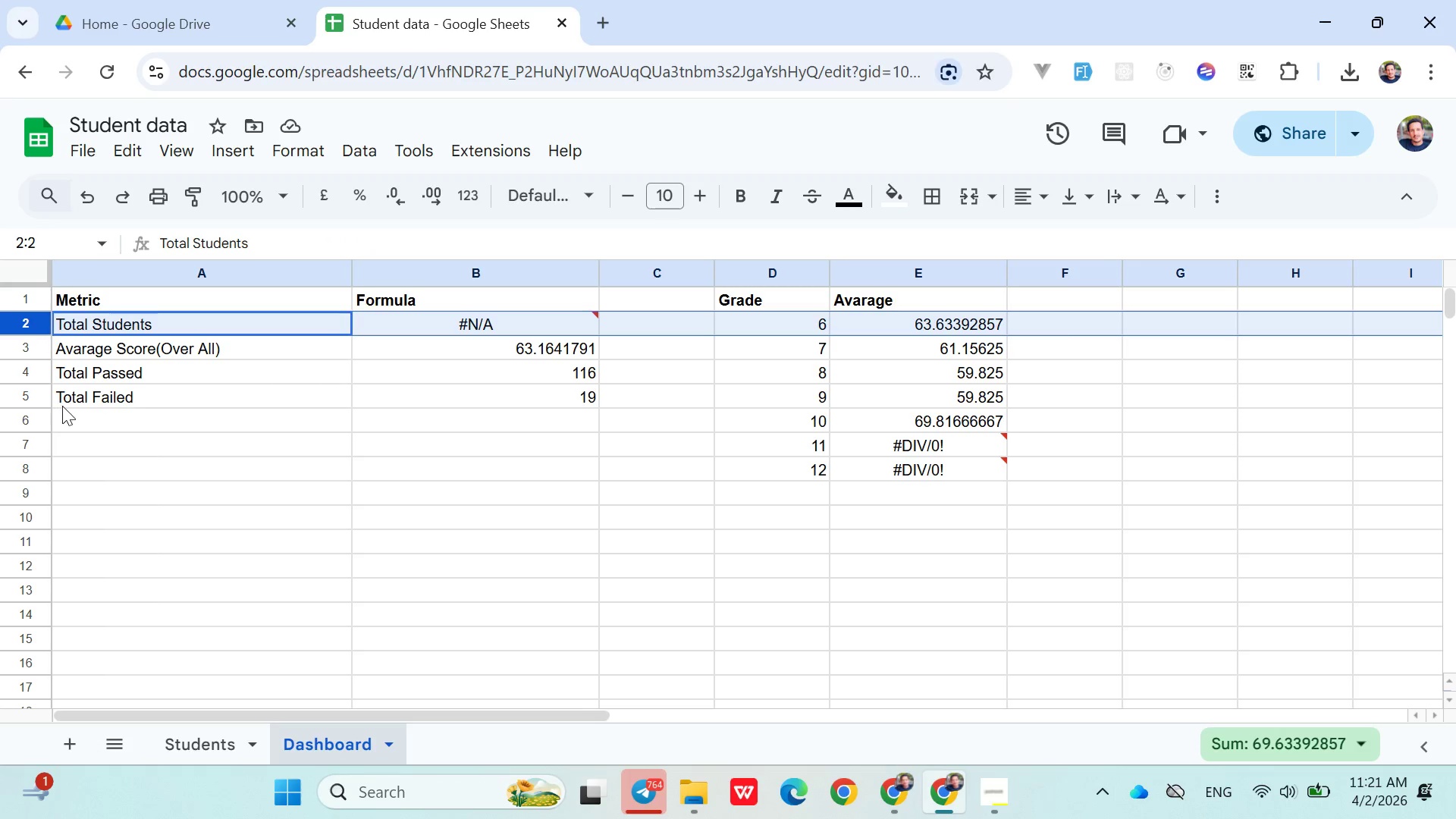 
left_click([82, 324])
 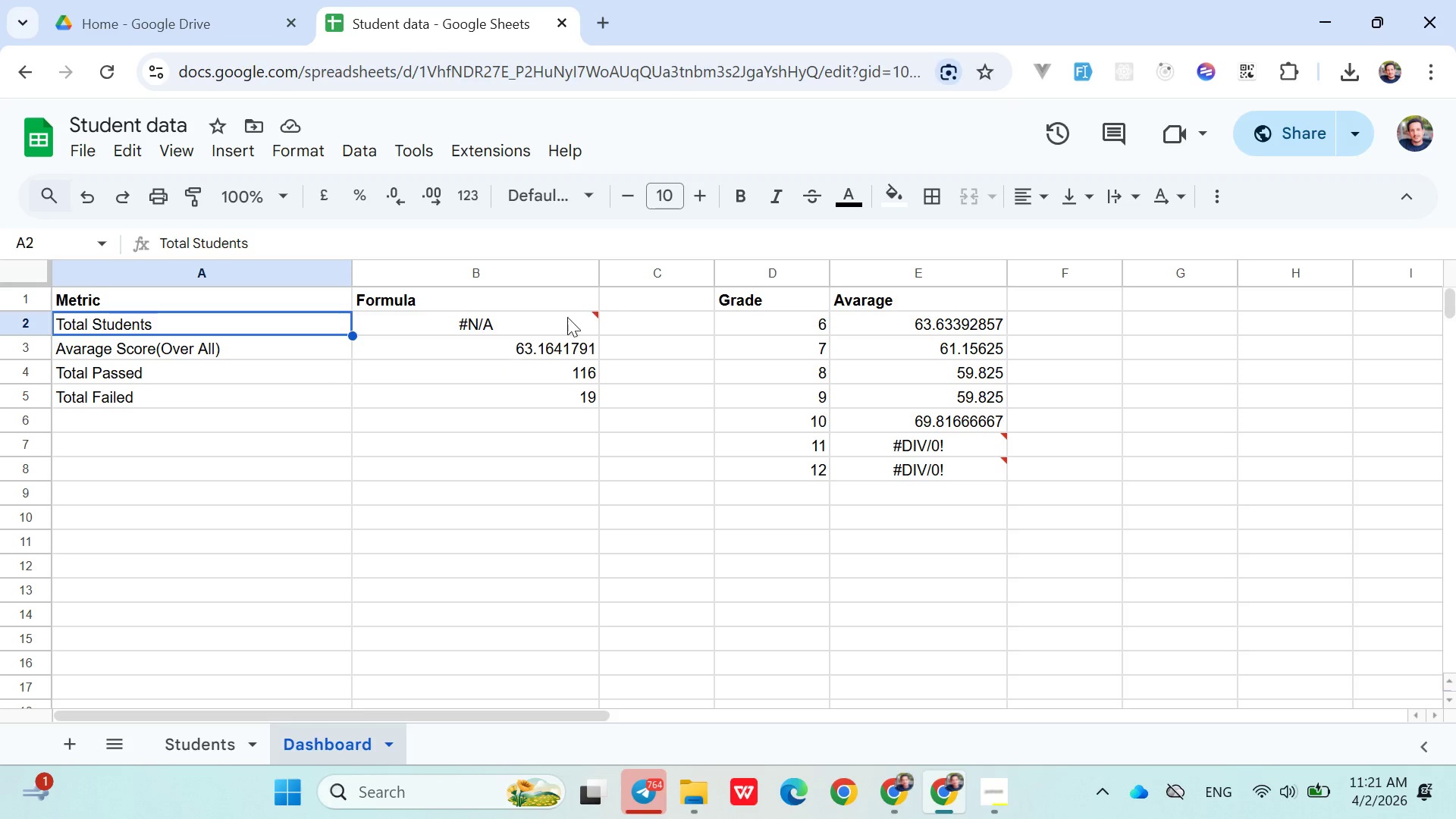 
left_click([648, 339])
 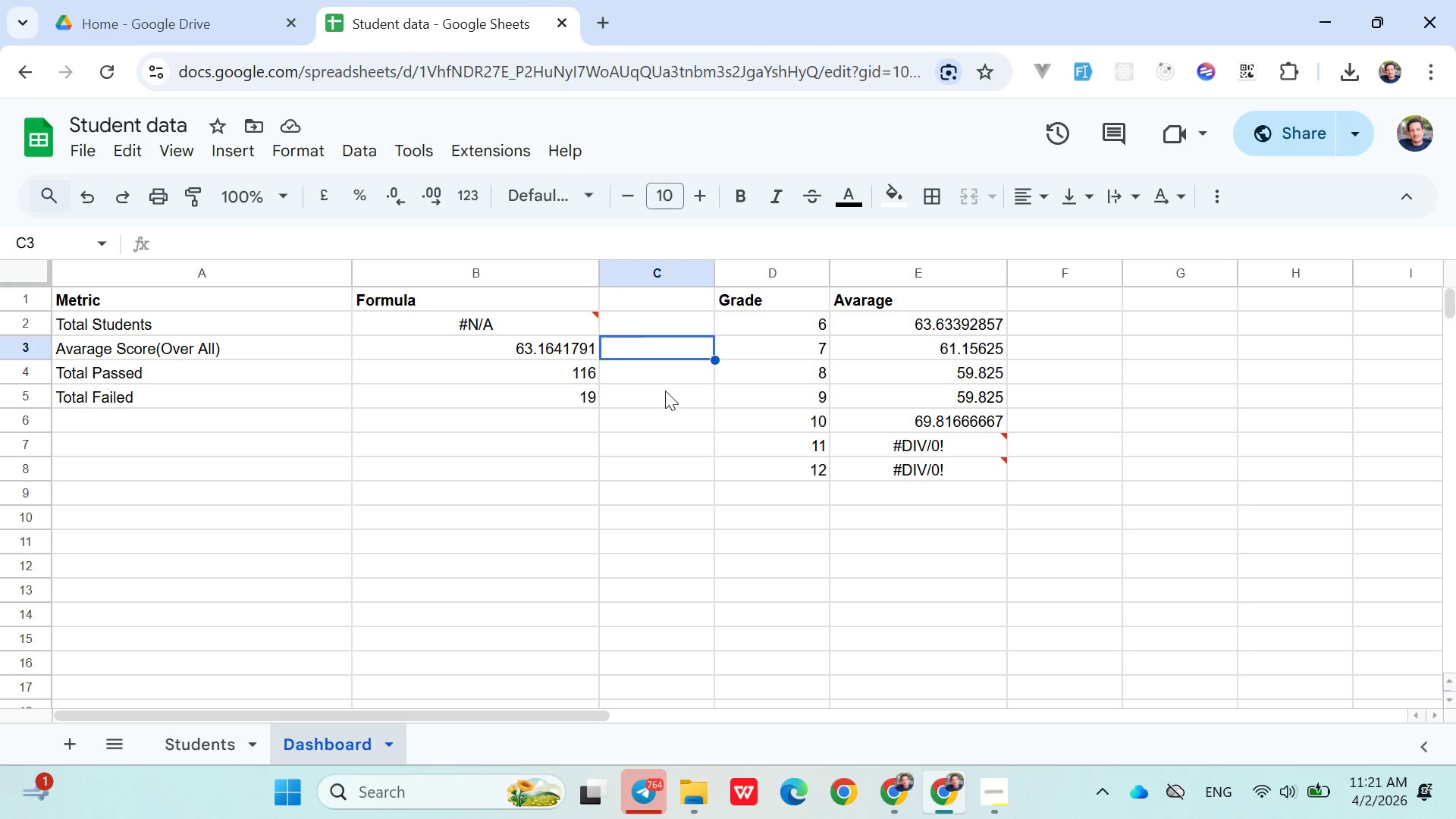 
left_click([666, 394])
 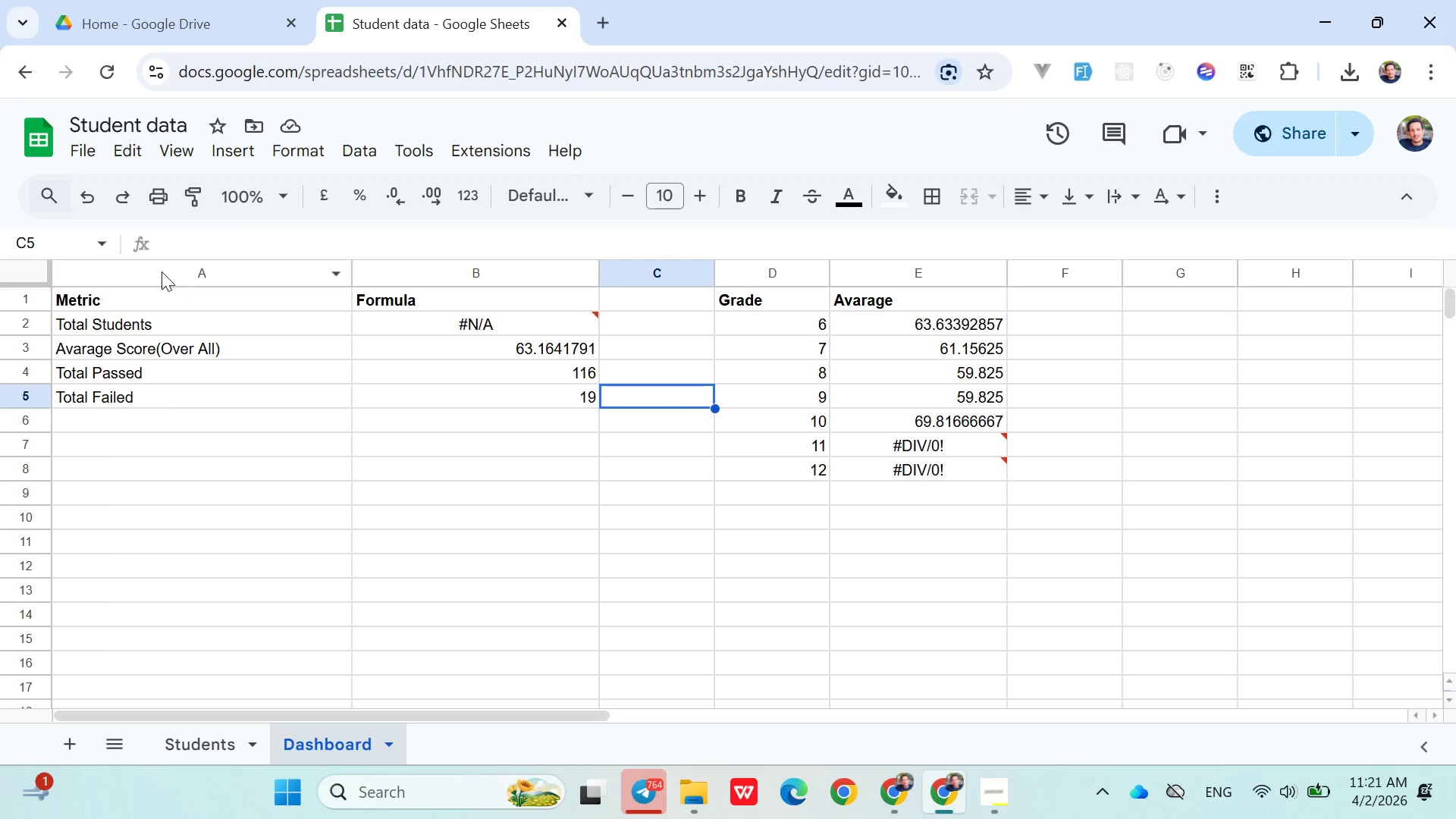 
left_click([161, 271])
 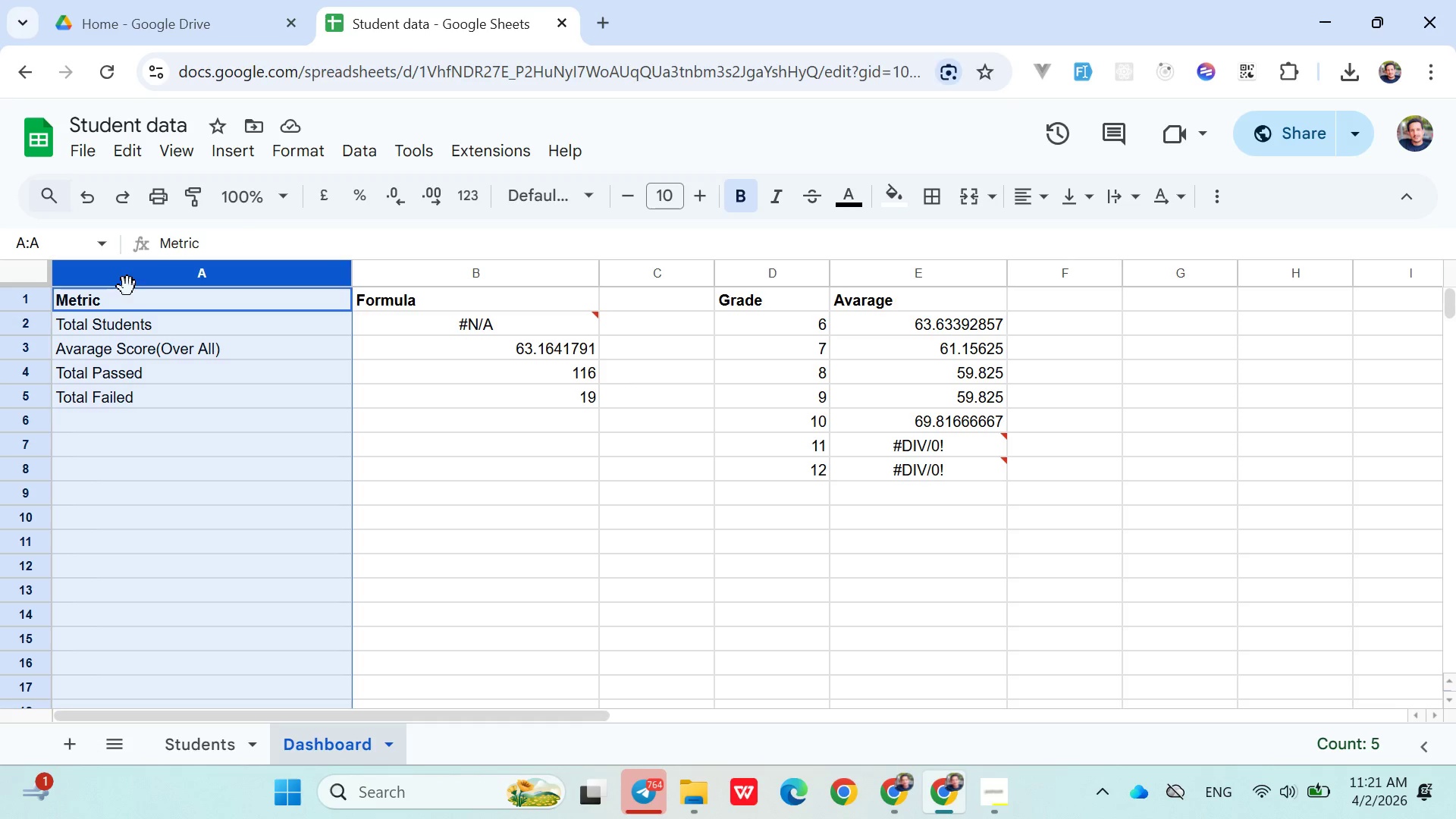 
left_click_drag(start_coordinate=[127, 287], to_coordinate=[127, 342])
 